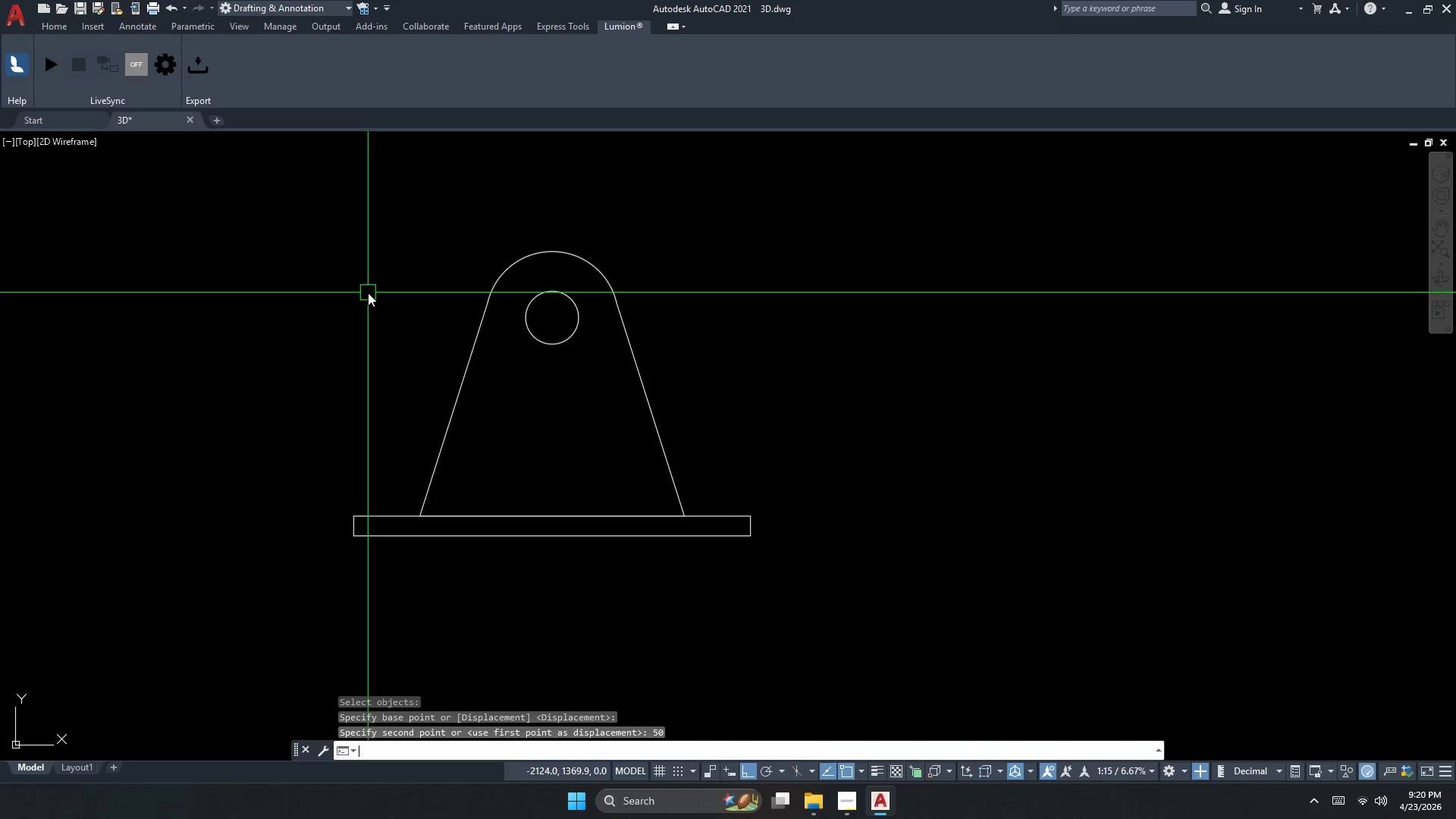 
key(Escape)
 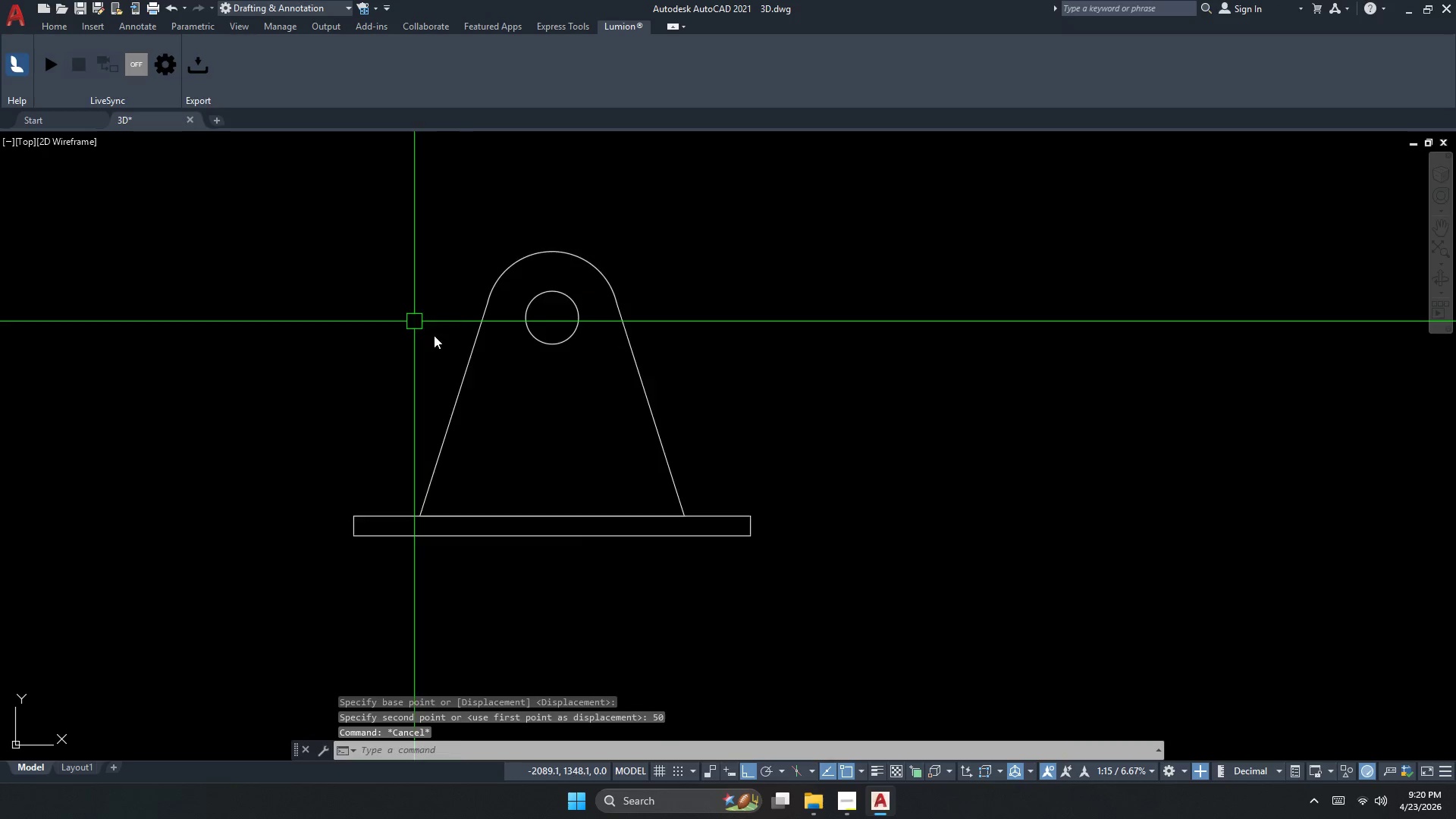 
key(Escape)
 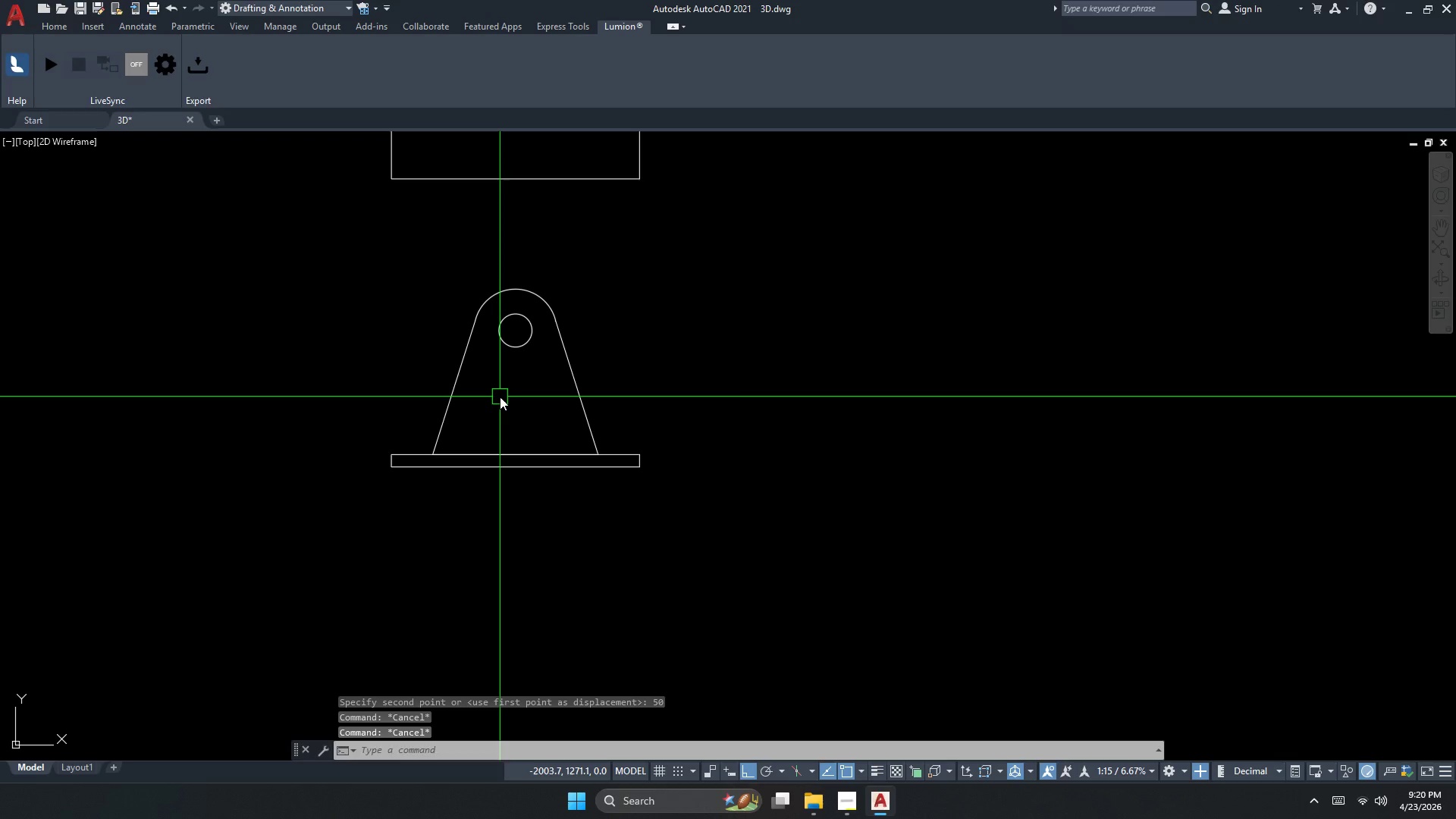 
scroll: coordinate [454, 352], scroll_direction: down, amount: 1.0
 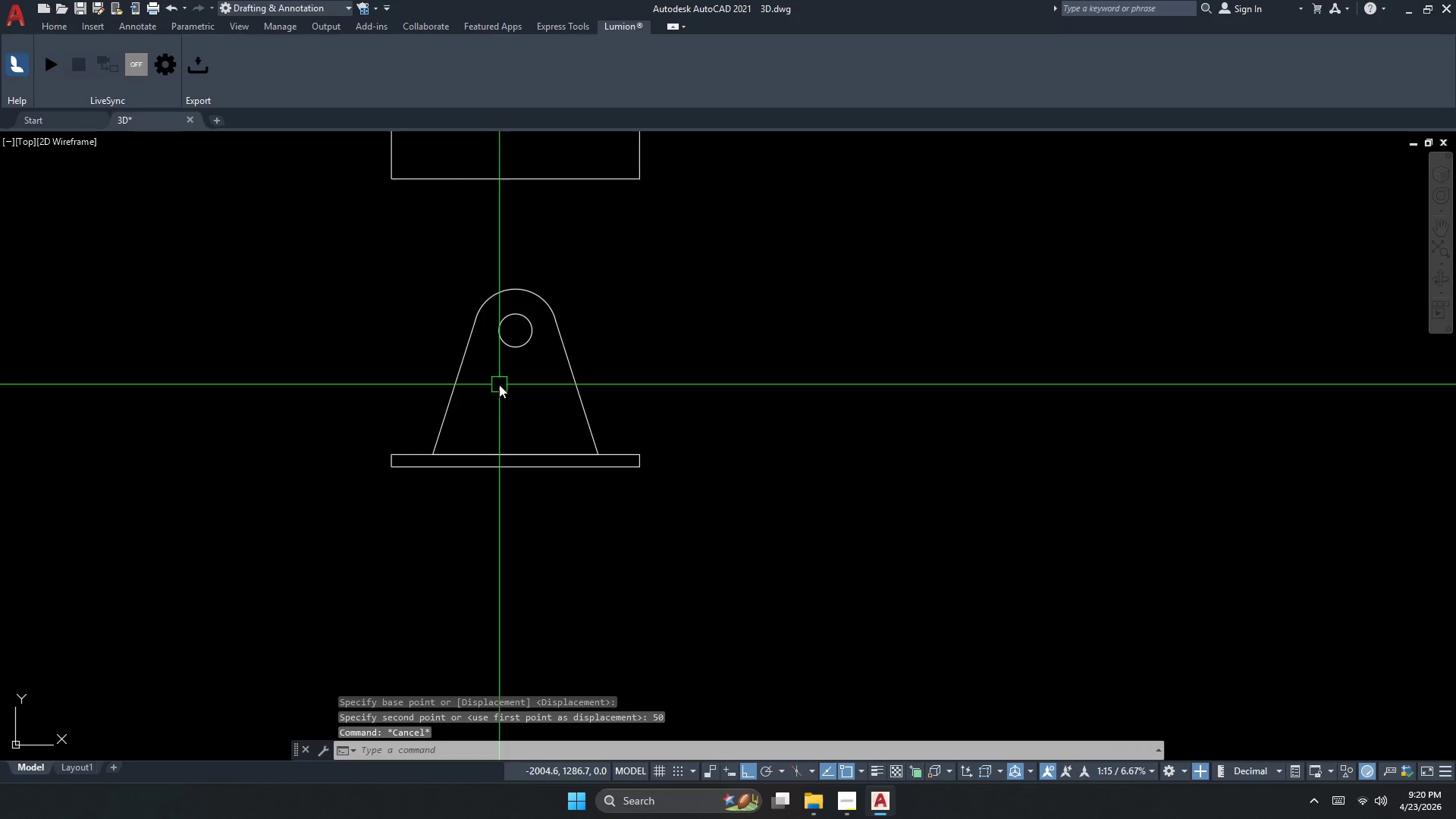 
type(dli )
key(Escape)
type( )
 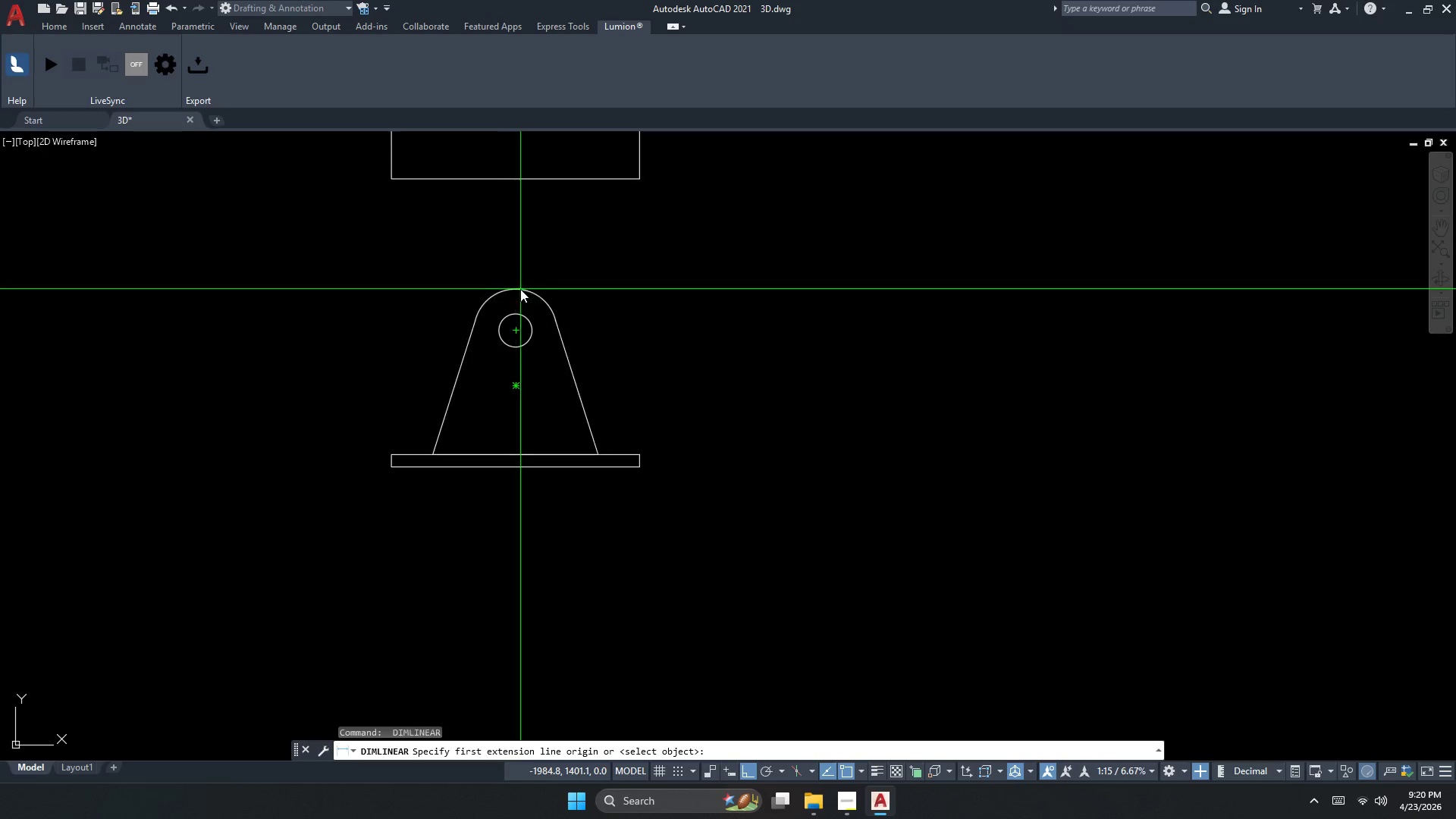 
left_click_drag(start_coordinate=[516, 293], to_coordinate=[534, 309])
 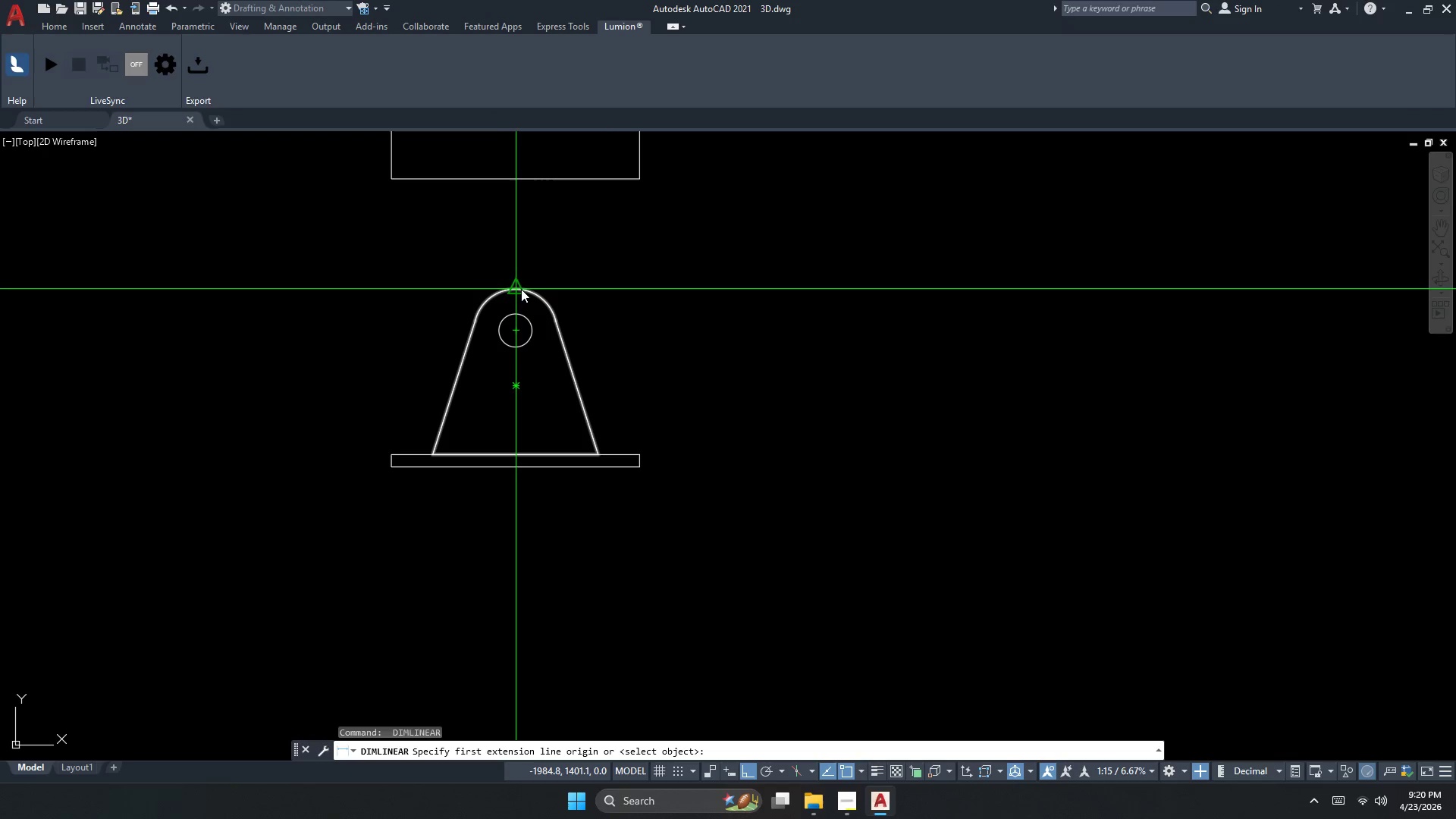 
left_click_drag(start_coordinate=[520, 289], to_coordinate=[569, 349])
 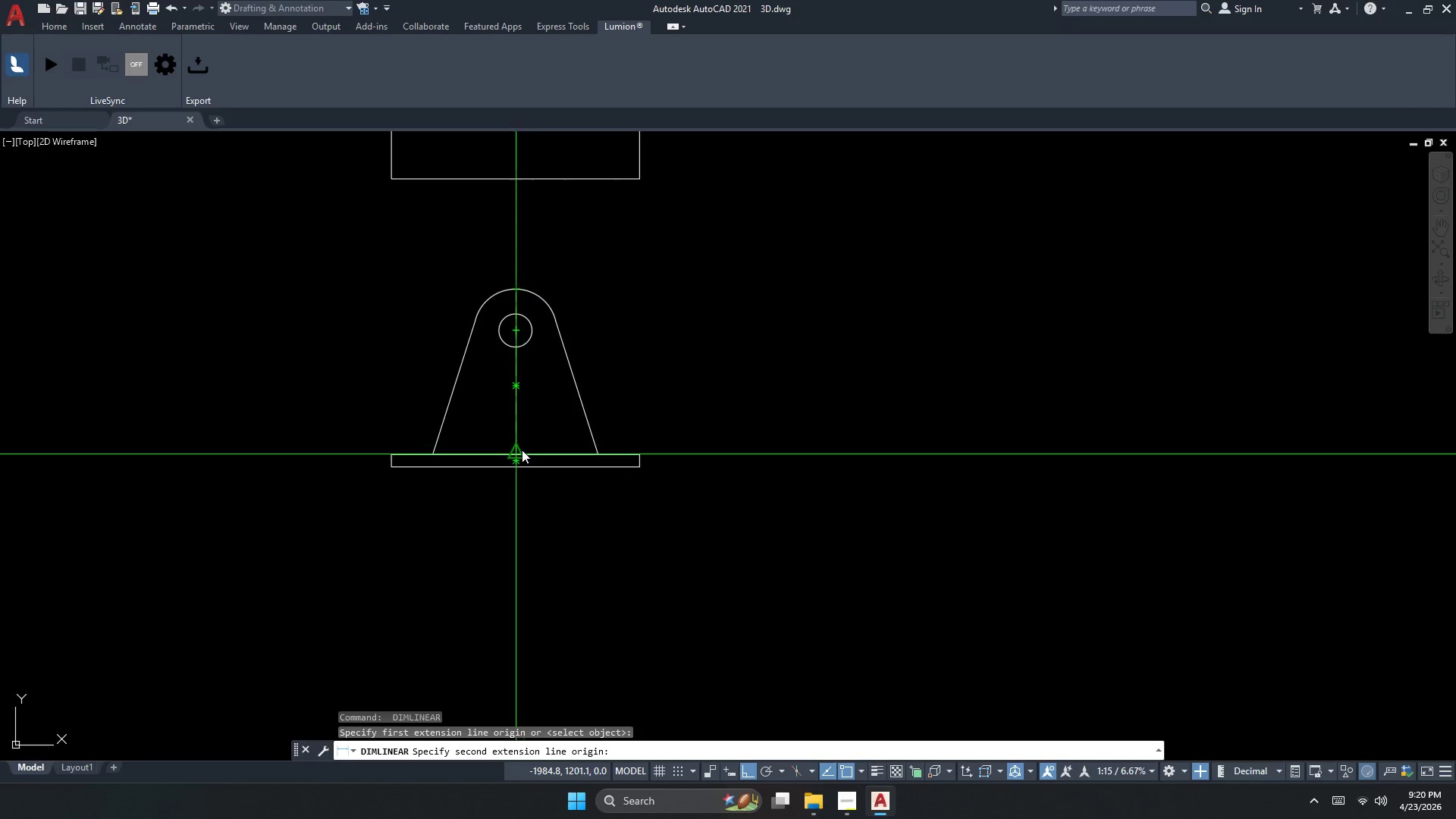 
left_click_drag(start_coordinate=[519, 450], to_coordinate=[549, 437])
 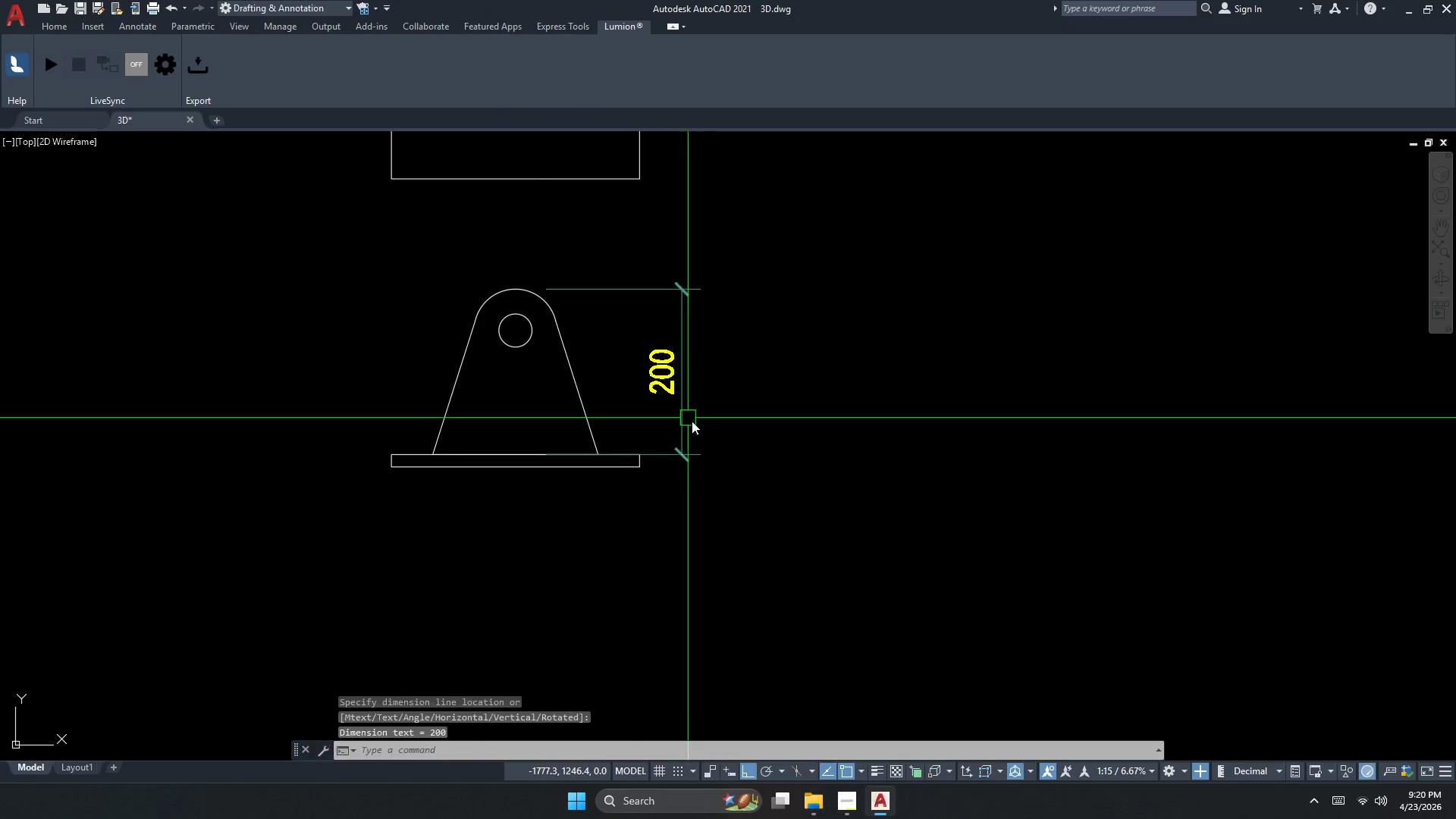 
triple_click([666, 418])
 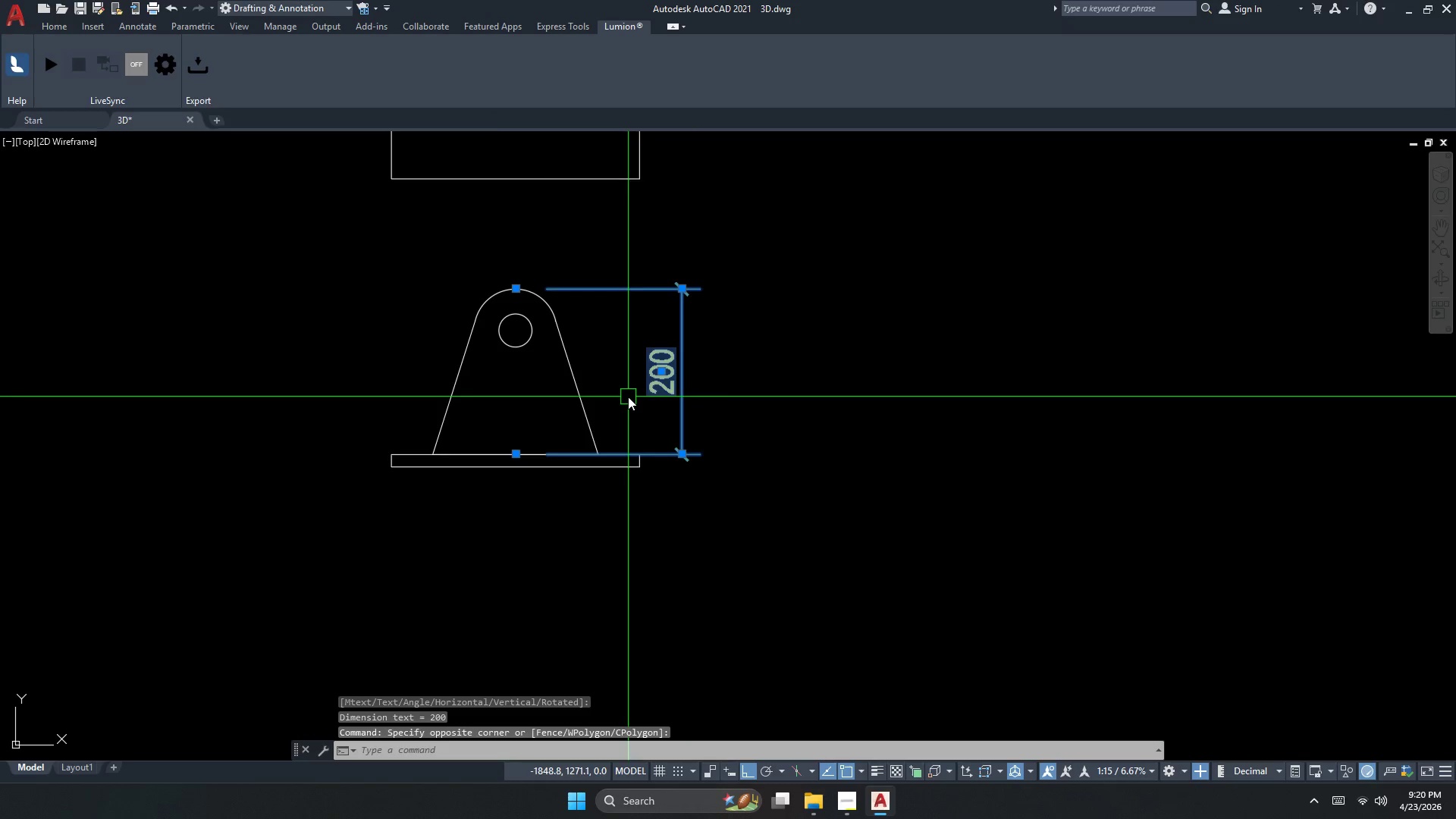 
key(Escape)
 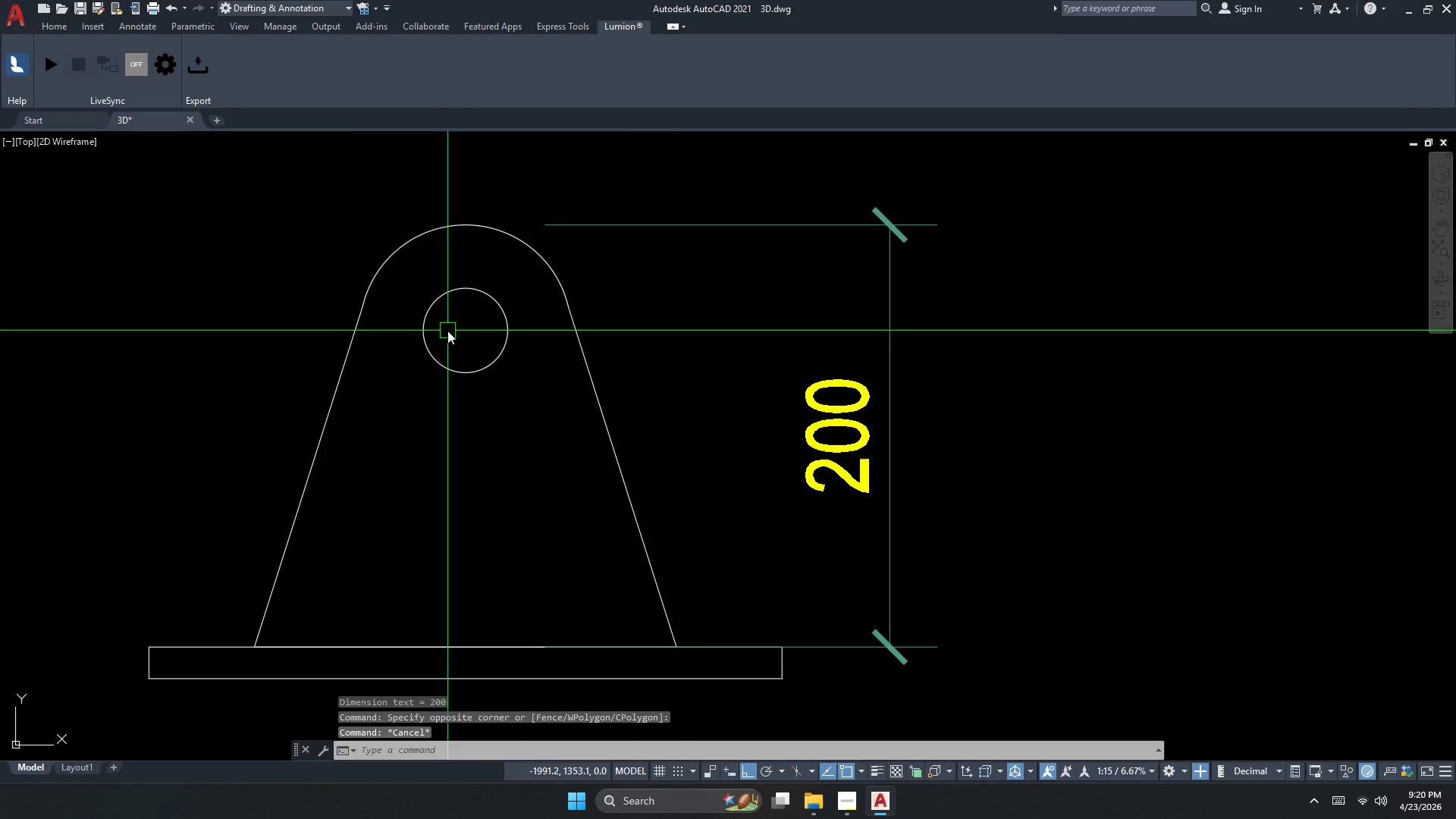 
key(C)
 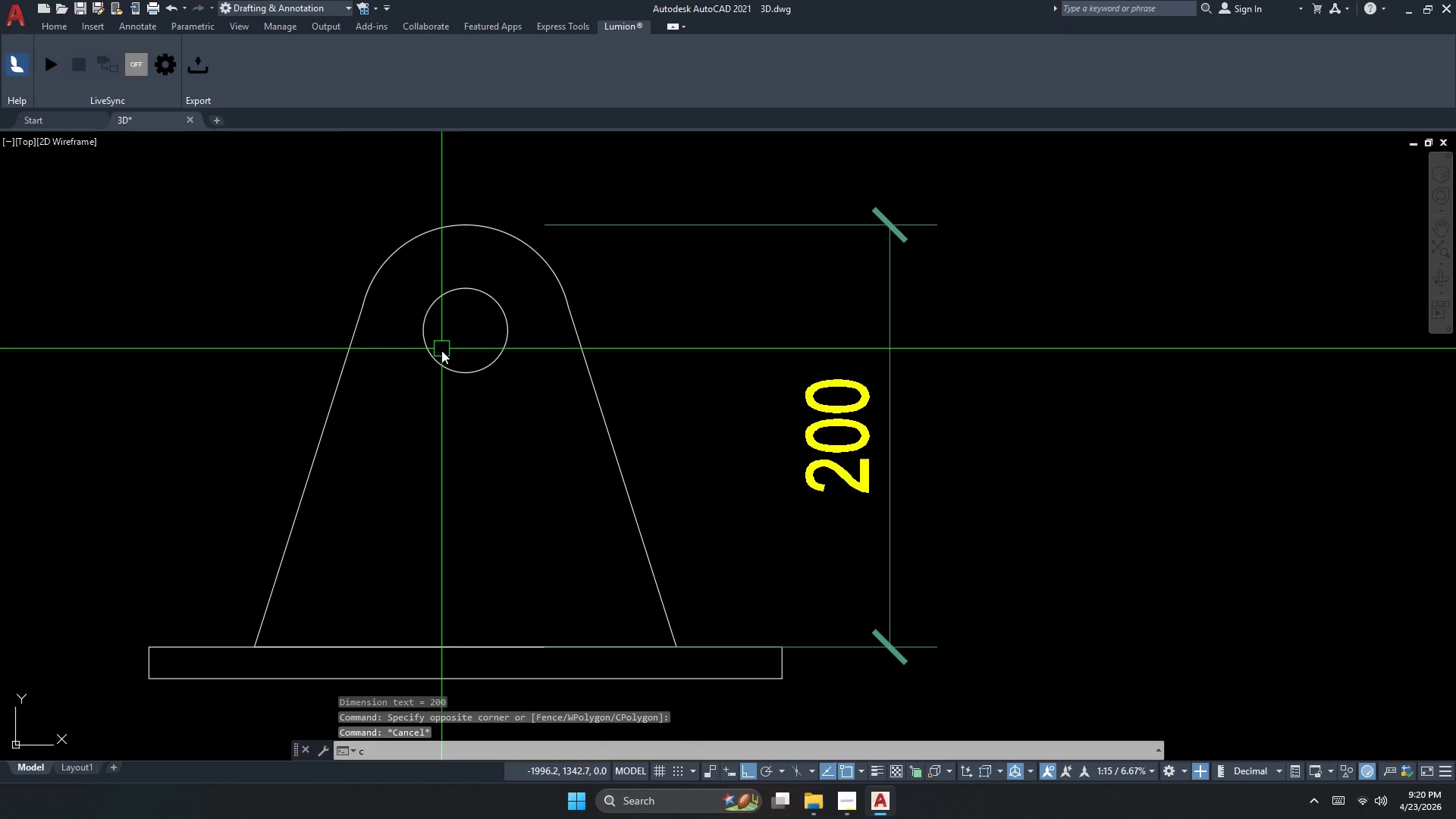 
scroll: coordinate [523, 320], scroll_direction: up, amount: 2.0
 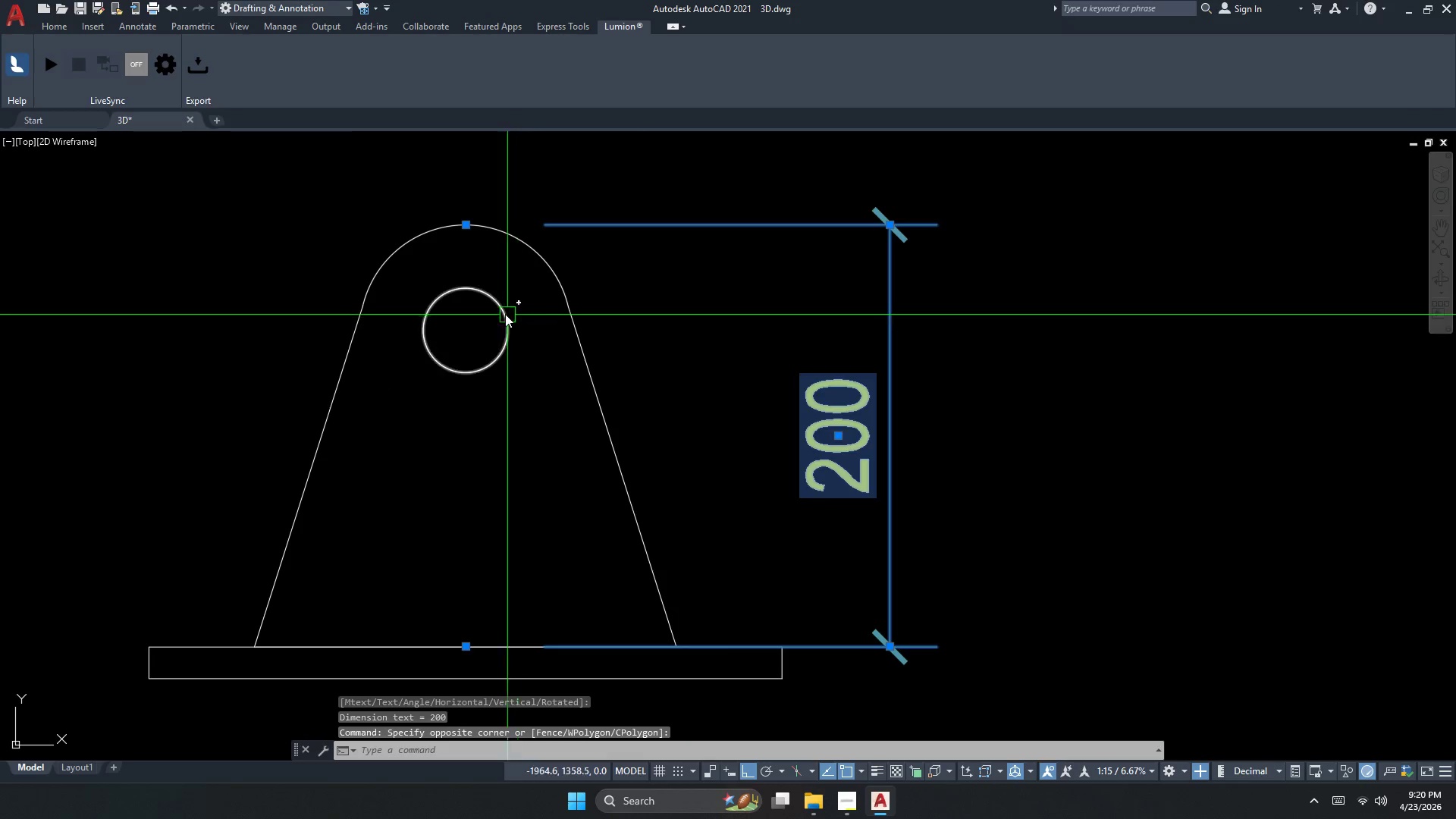 
key(Space)
 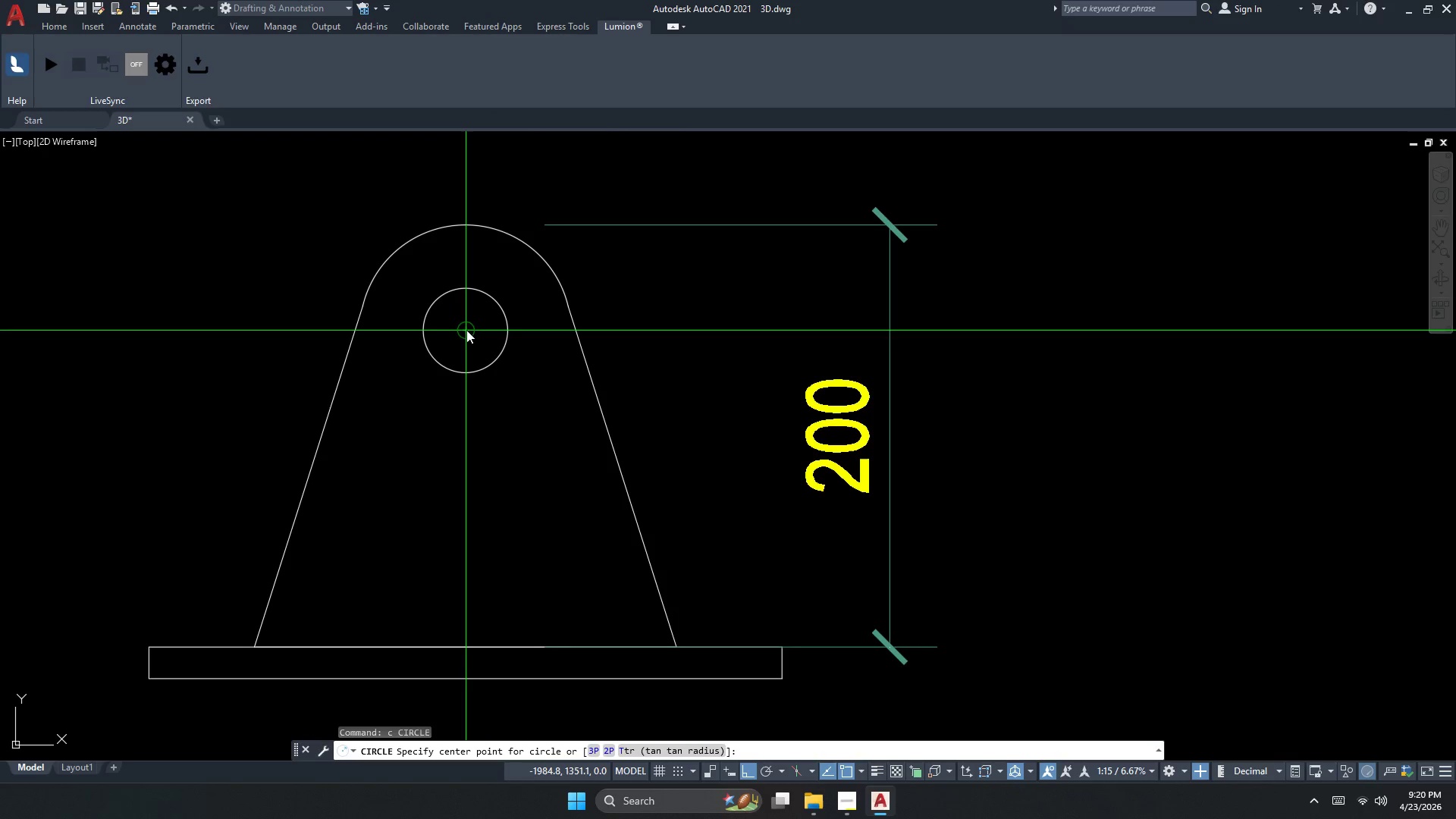 
left_click_drag(start_coordinate=[466, 330], to_coordinate=[469, 317])
 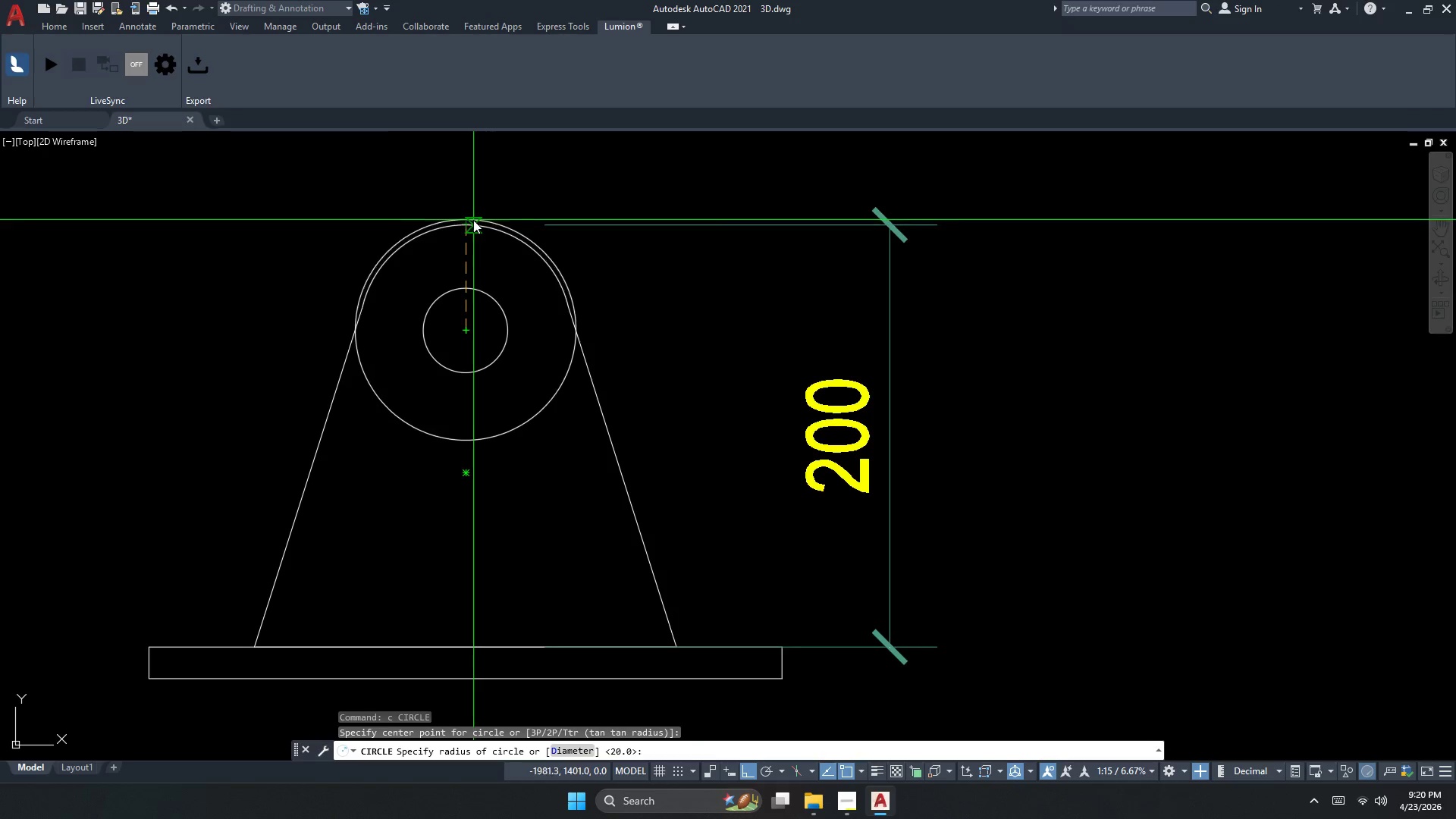 
left_click([466, 220])
 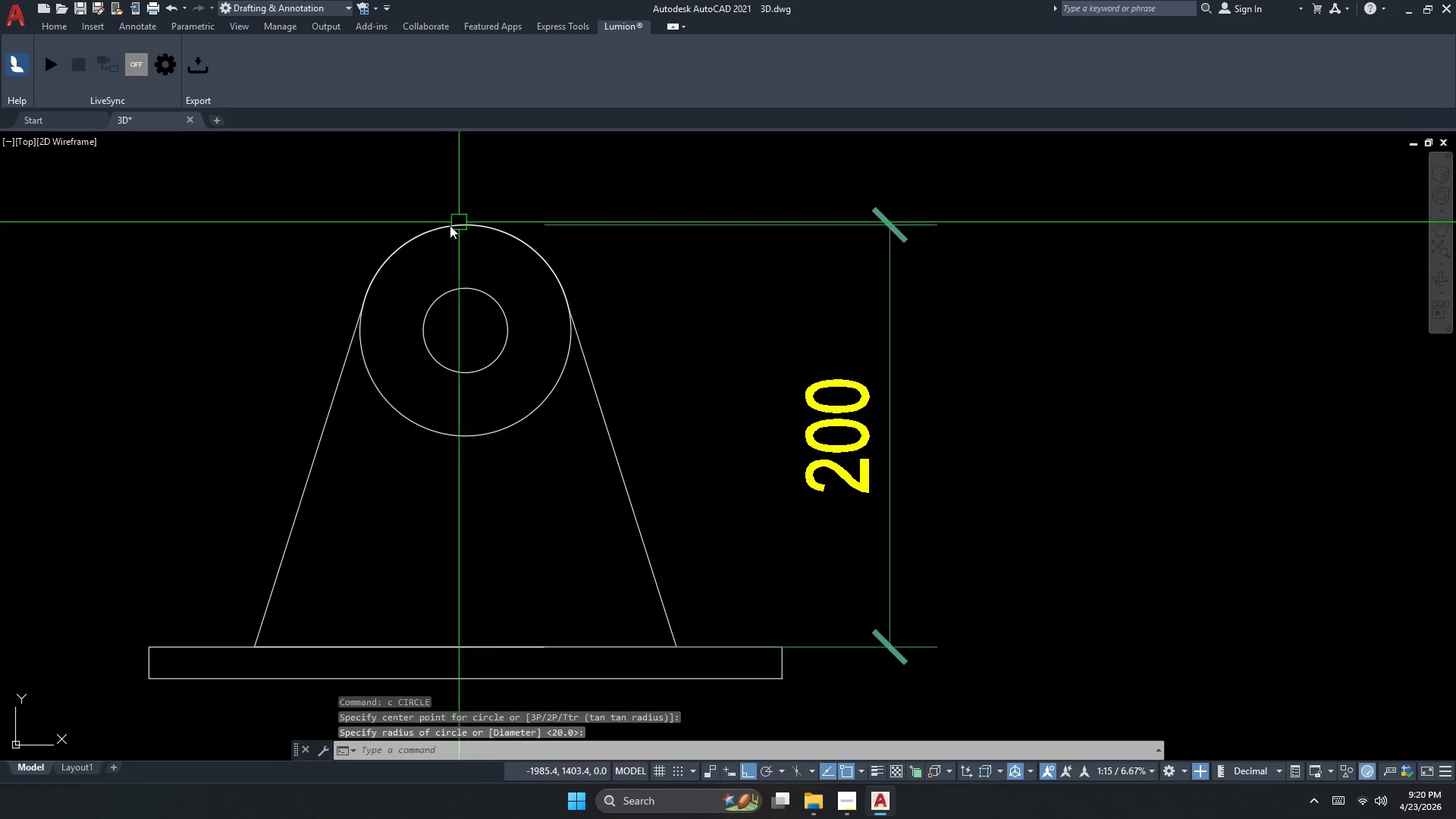 
key(Escape)
 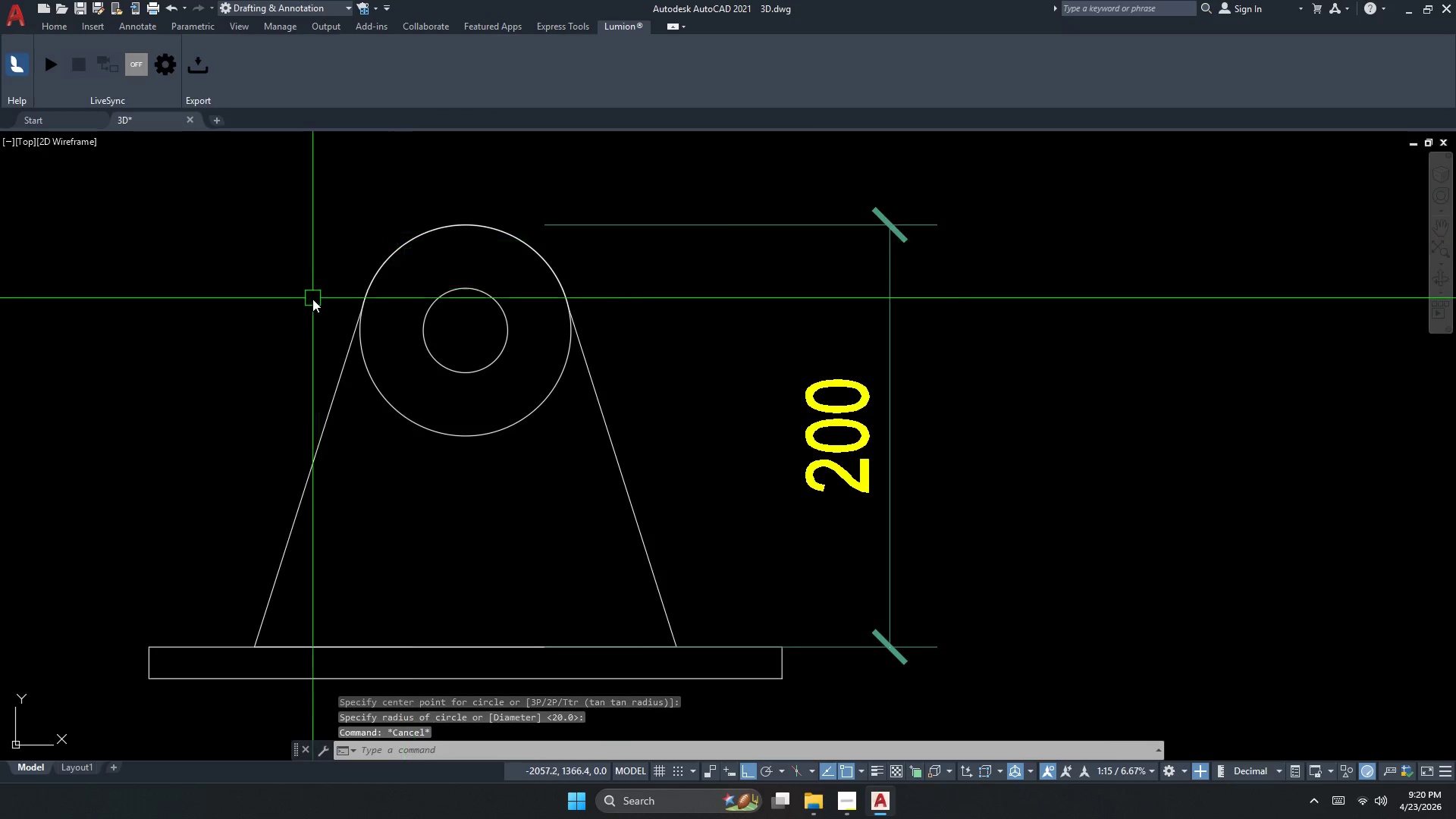 
scroll: coordinate [312, 299], scroll_direction: up, amount: 2.0
 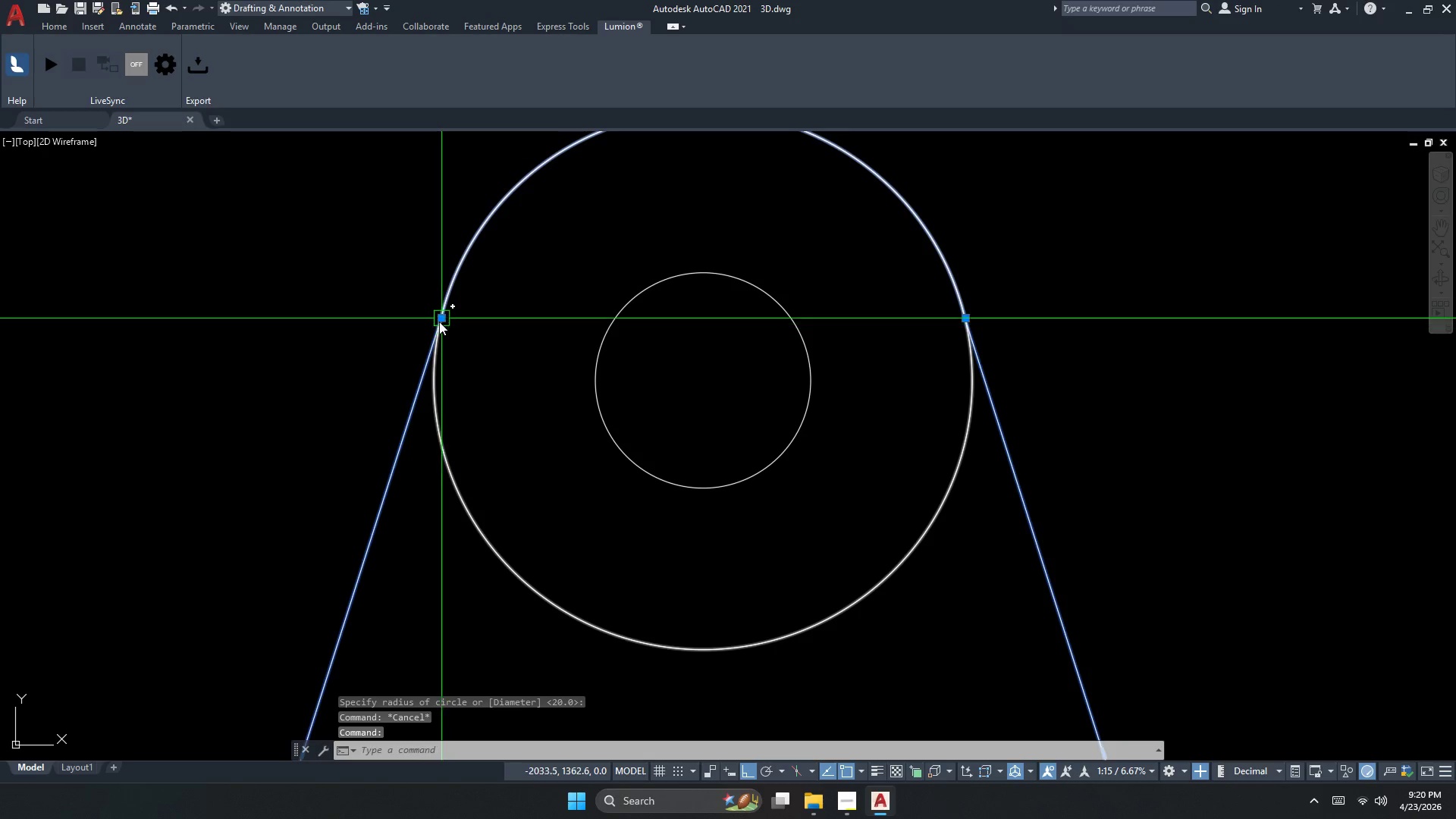 
scroll: coordinate [419, 410], scroll_direction: down, amount: 1.0
 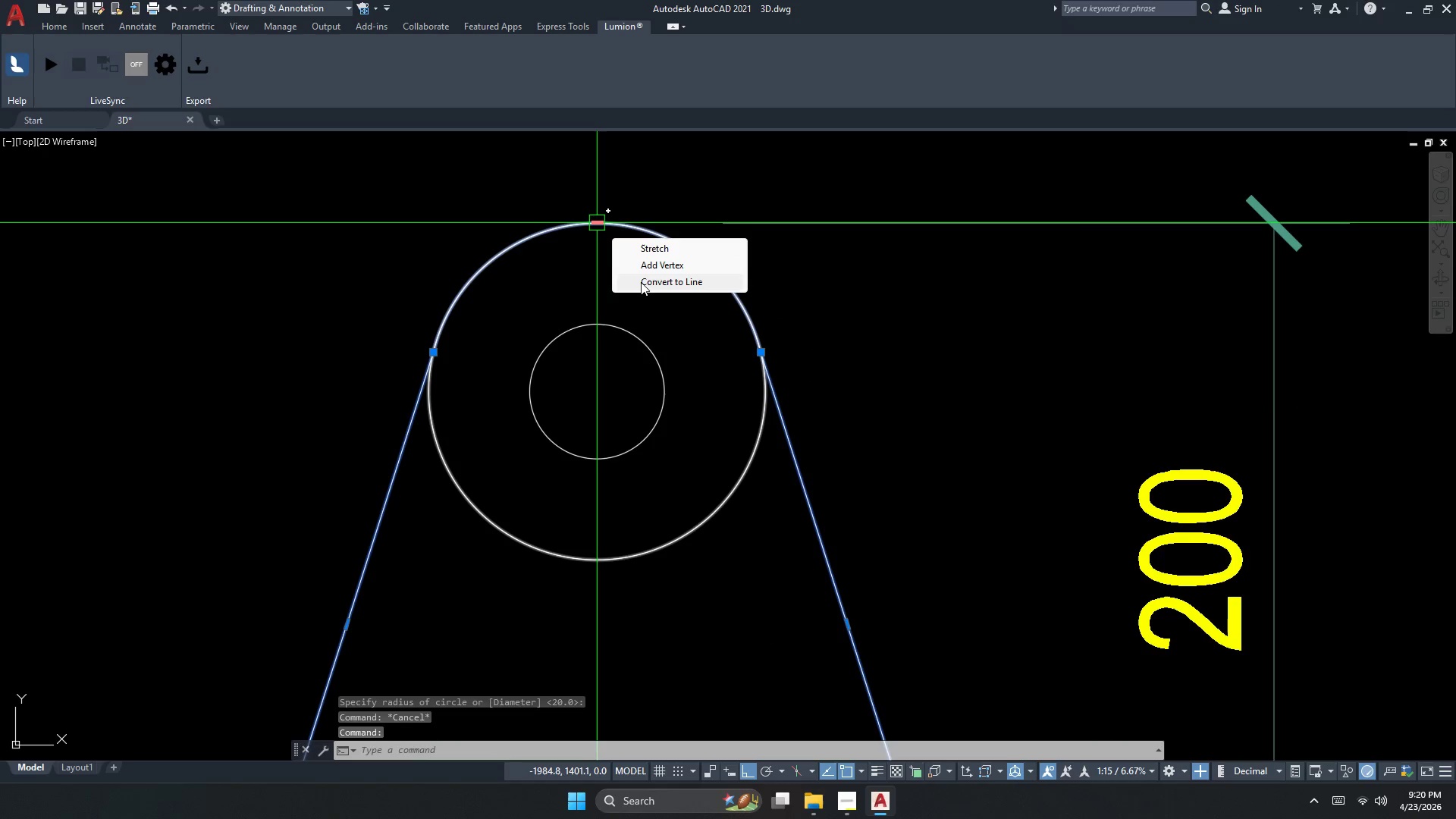 
left_click([642, 283])
 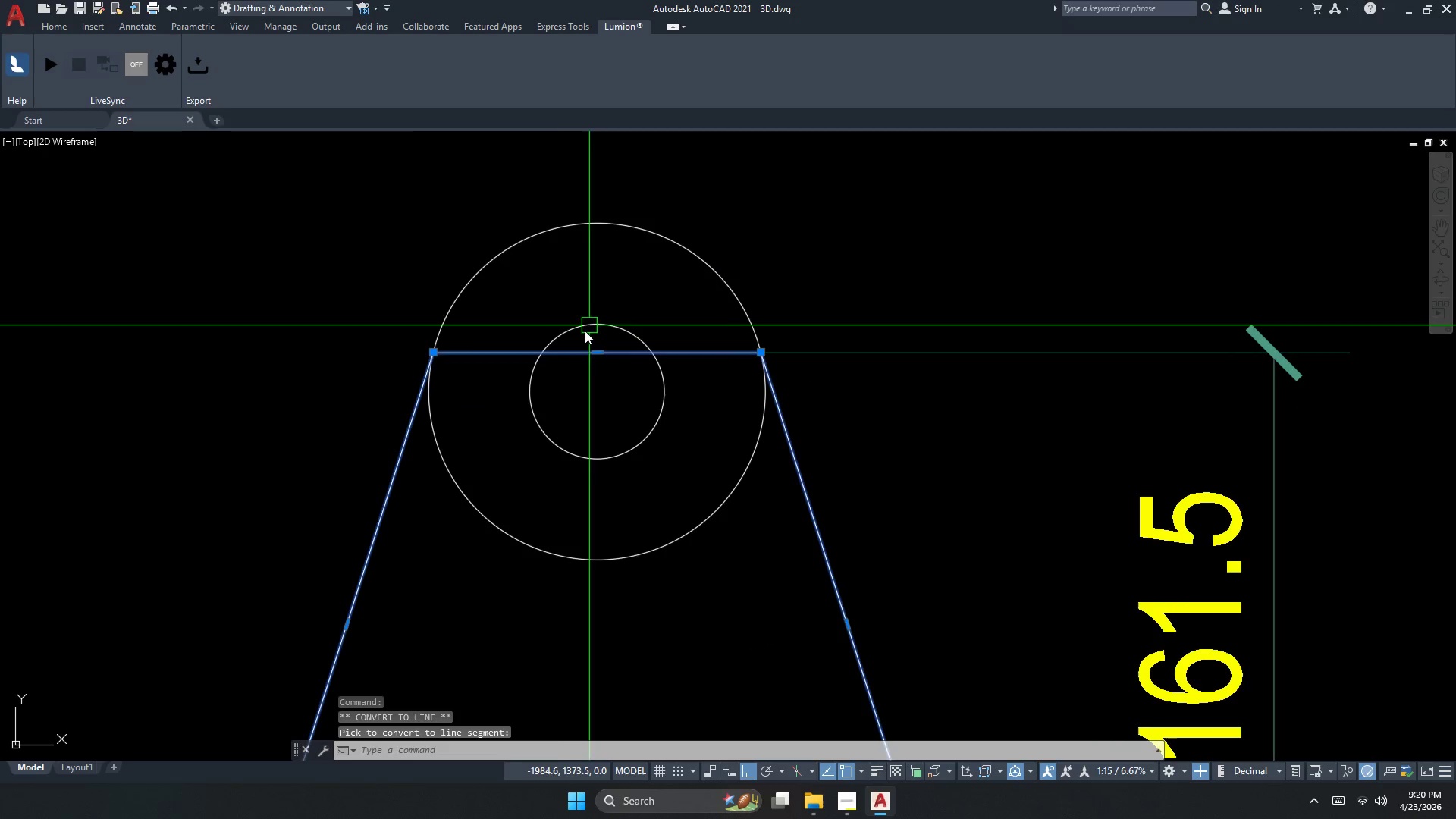 
key(Escape)
 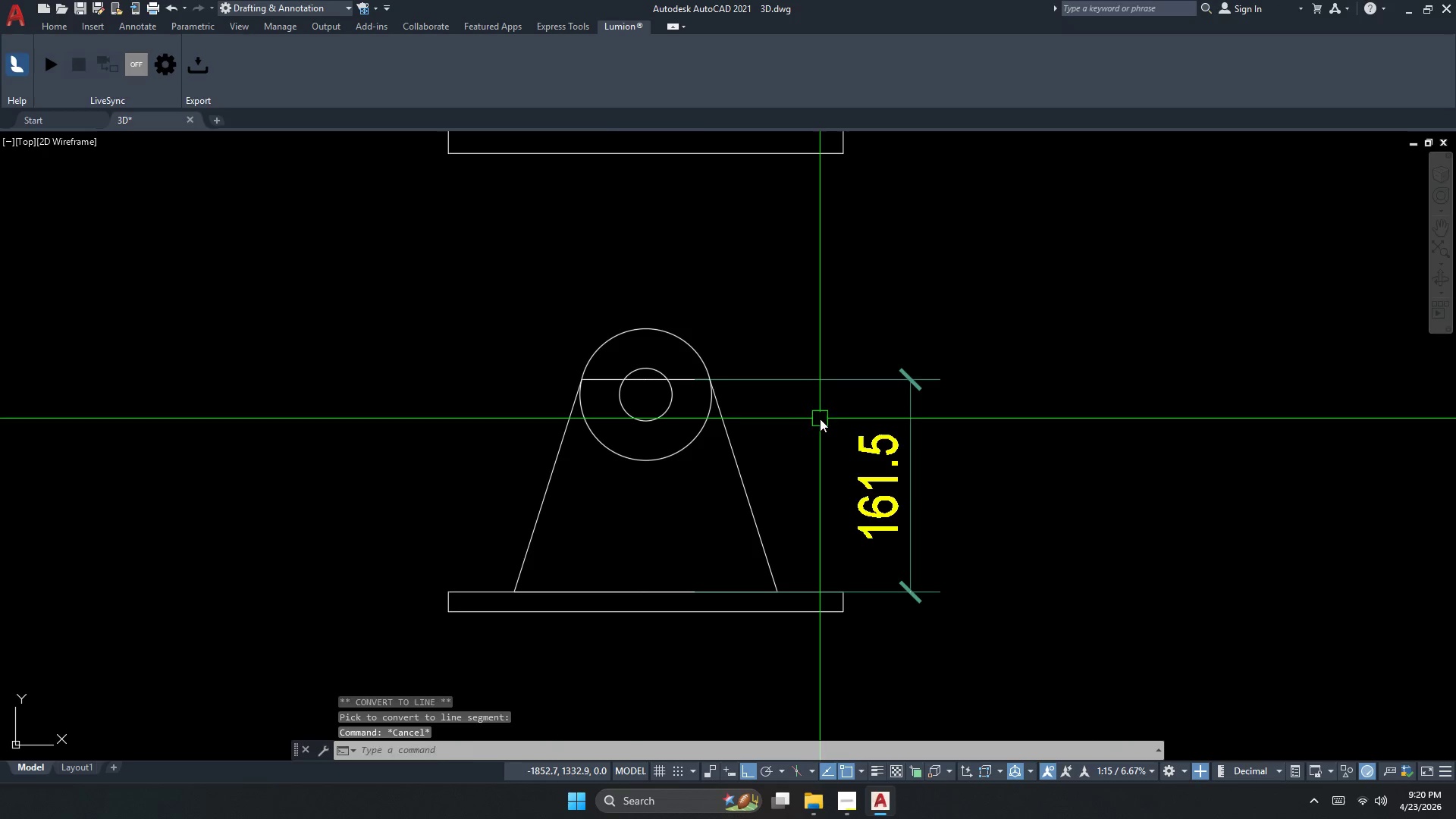 
left_click_drag(start_coordinate=[820, 419], to_coordinate=[821, 415])
 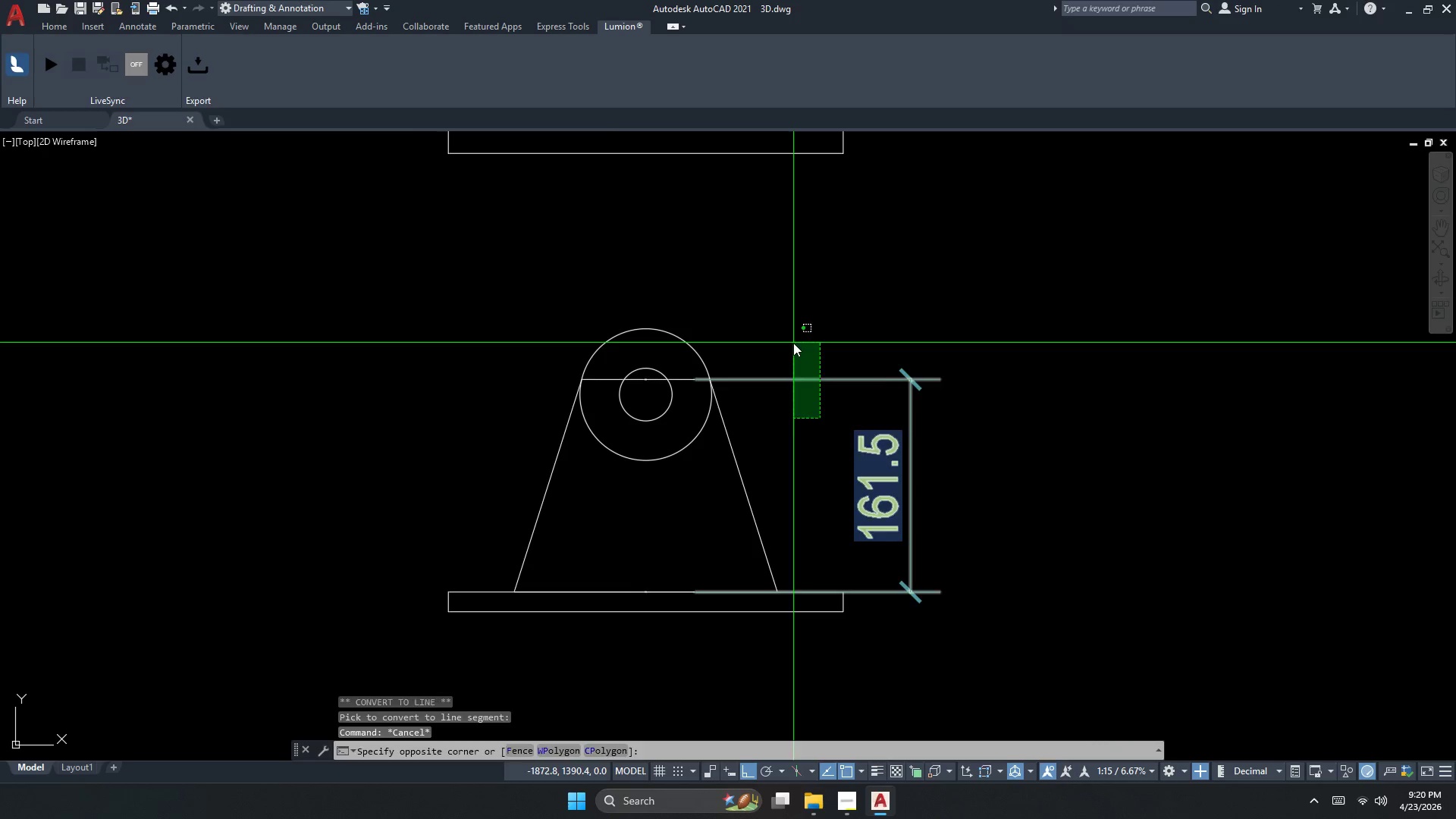 
double_click([793, 343])
 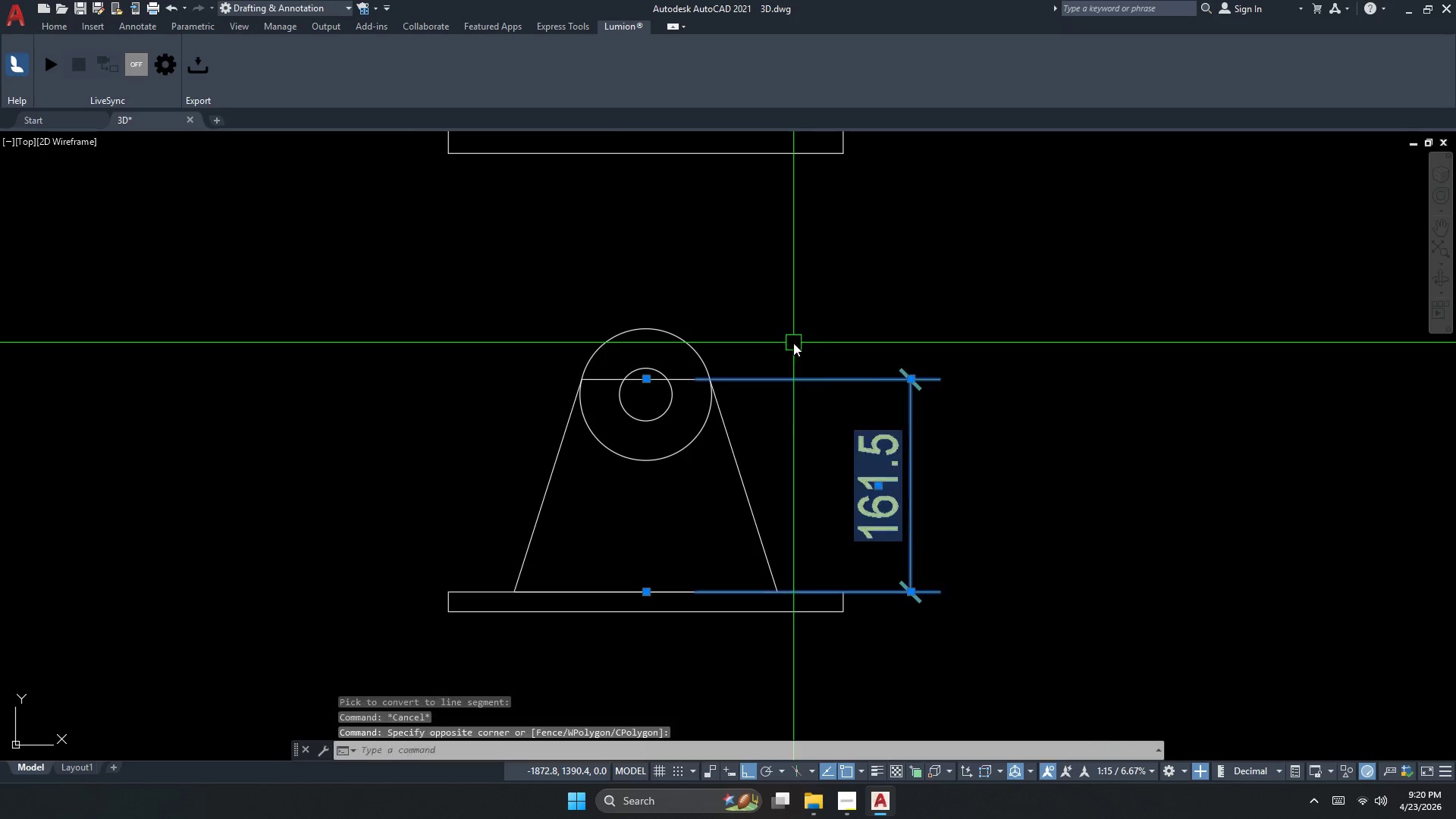 
key(E)
 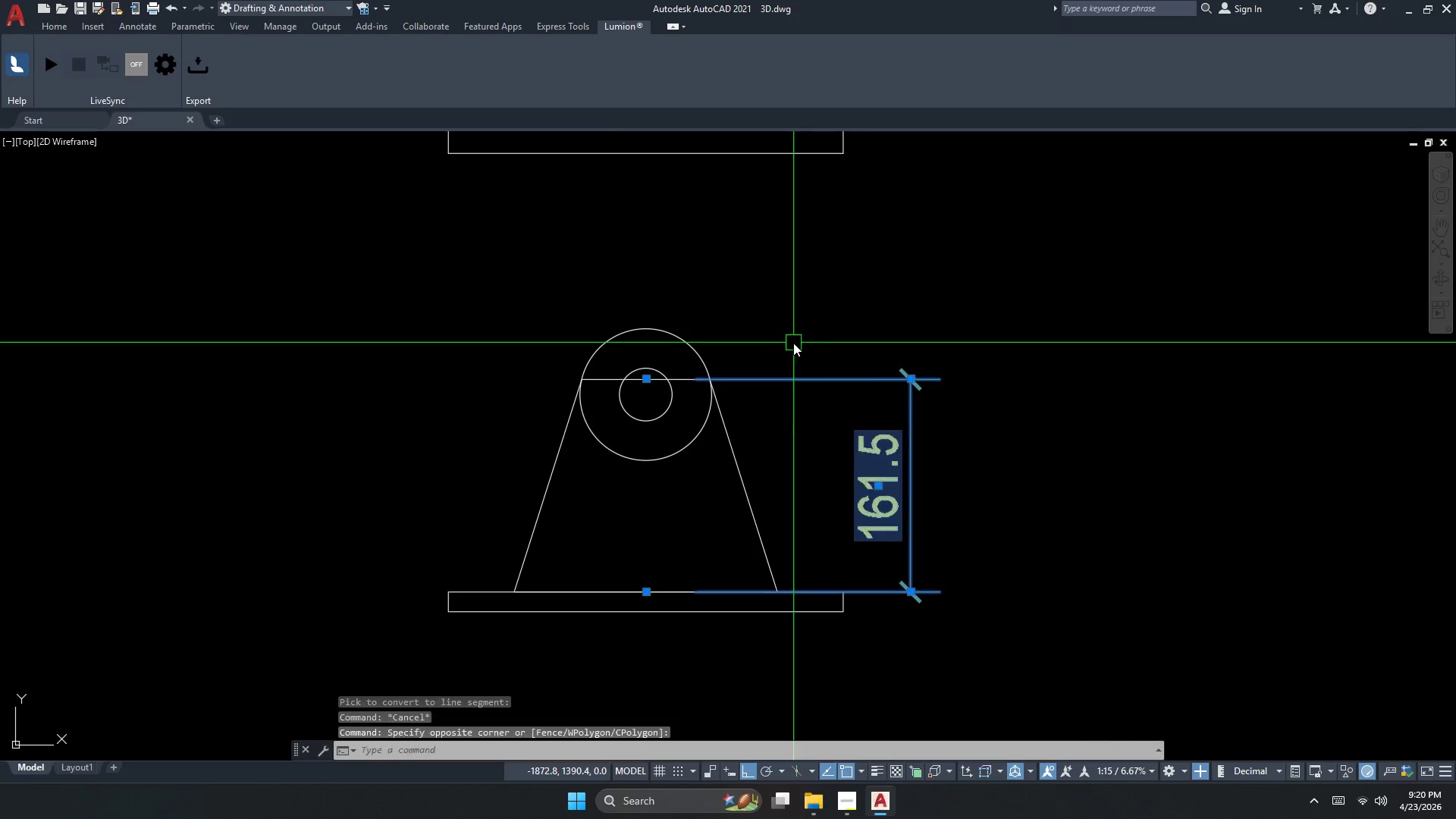 
key(Space)
 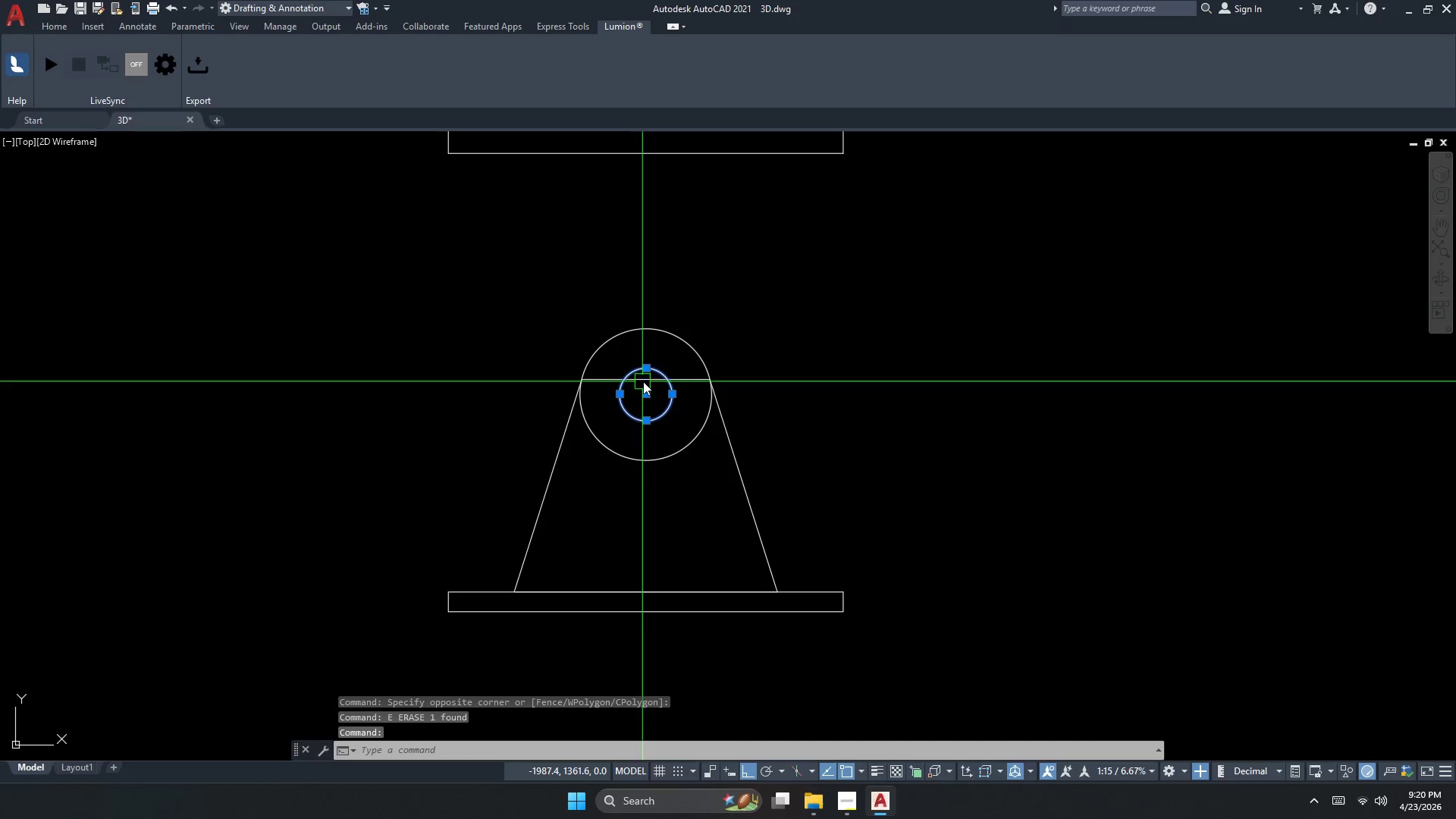 
scroll: coordinate [756, 413], scroll_direction: down, amount: 2.0
 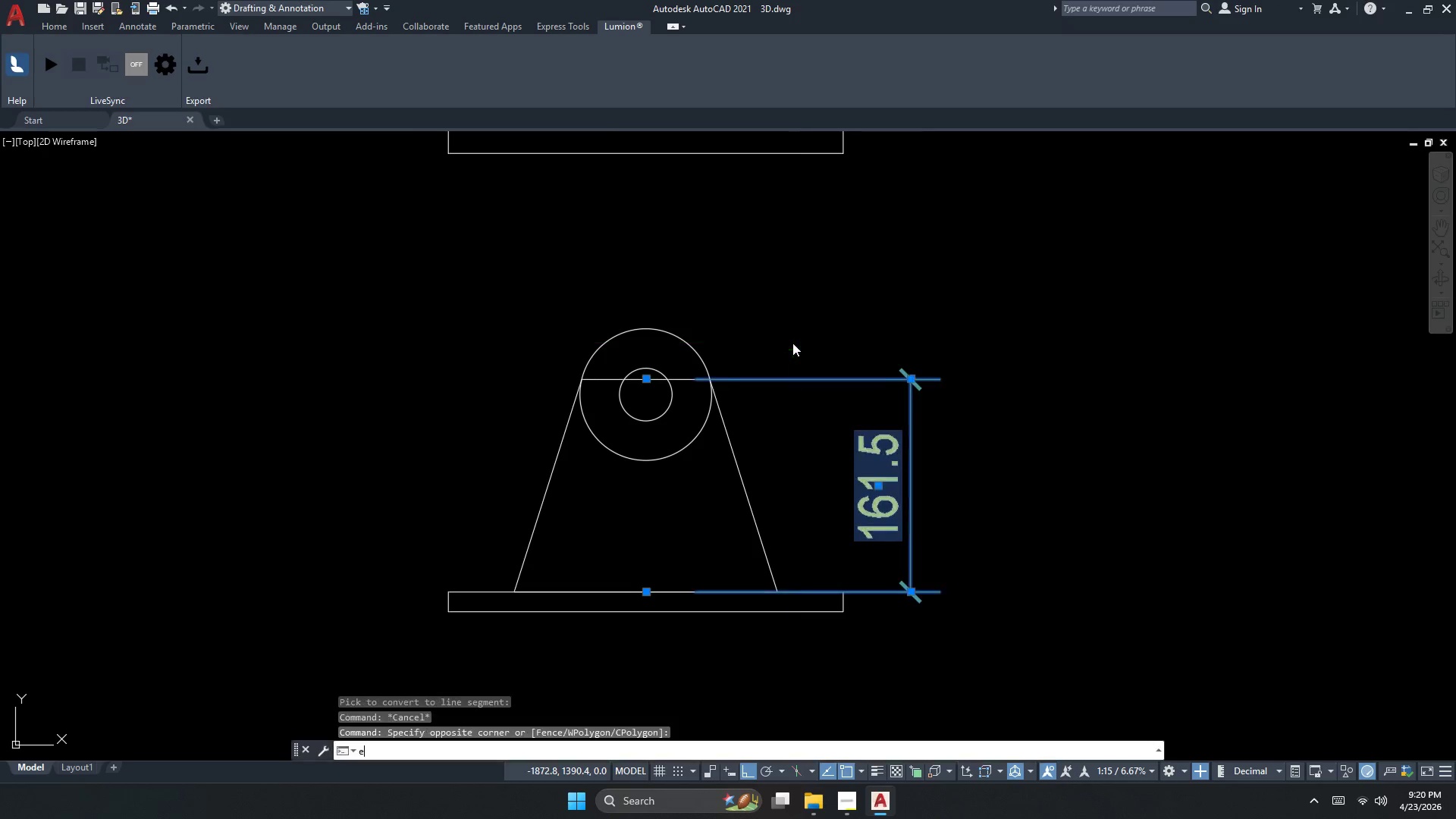 
double_click([645, 380])
 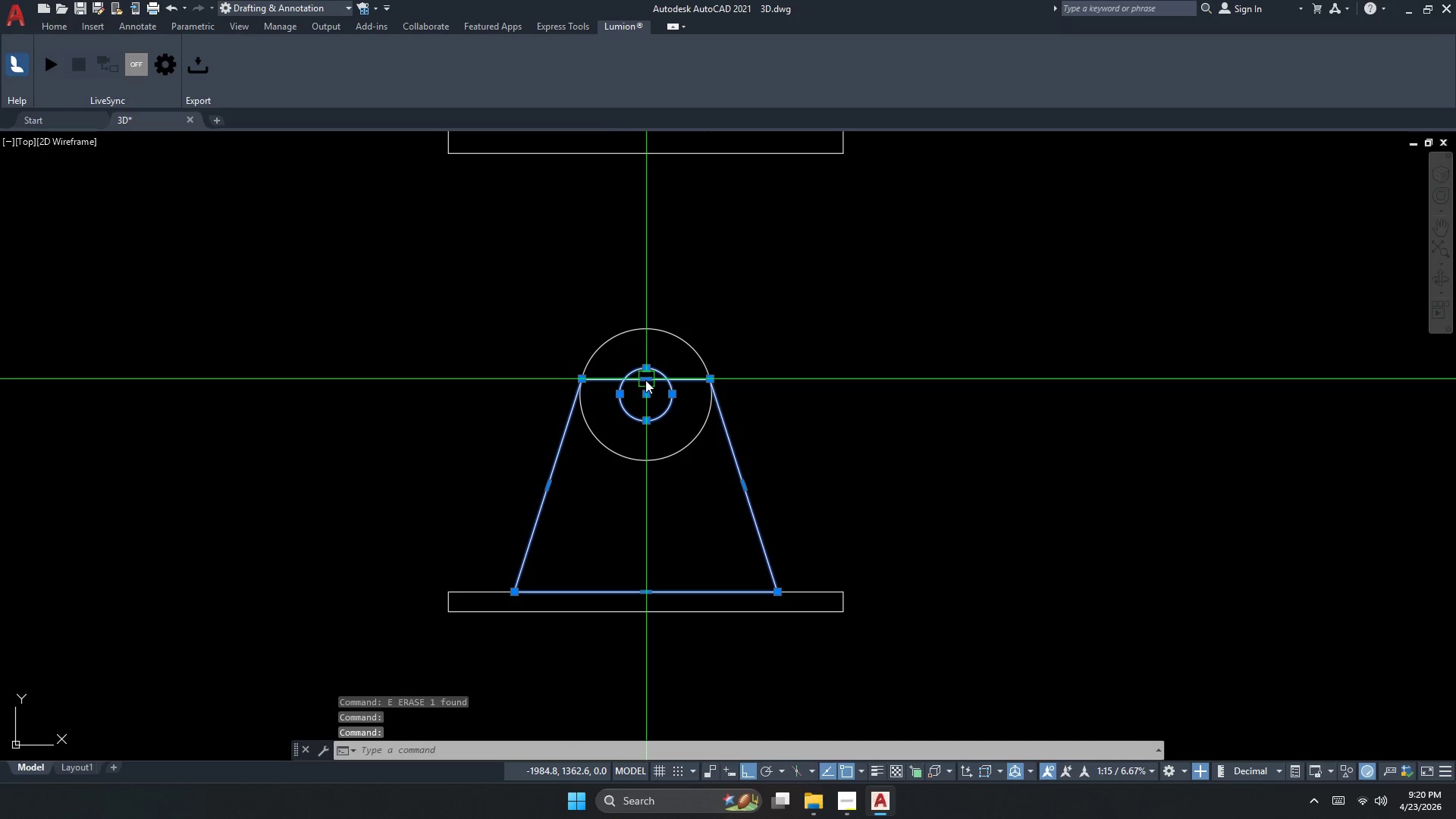 
key(Escape)
 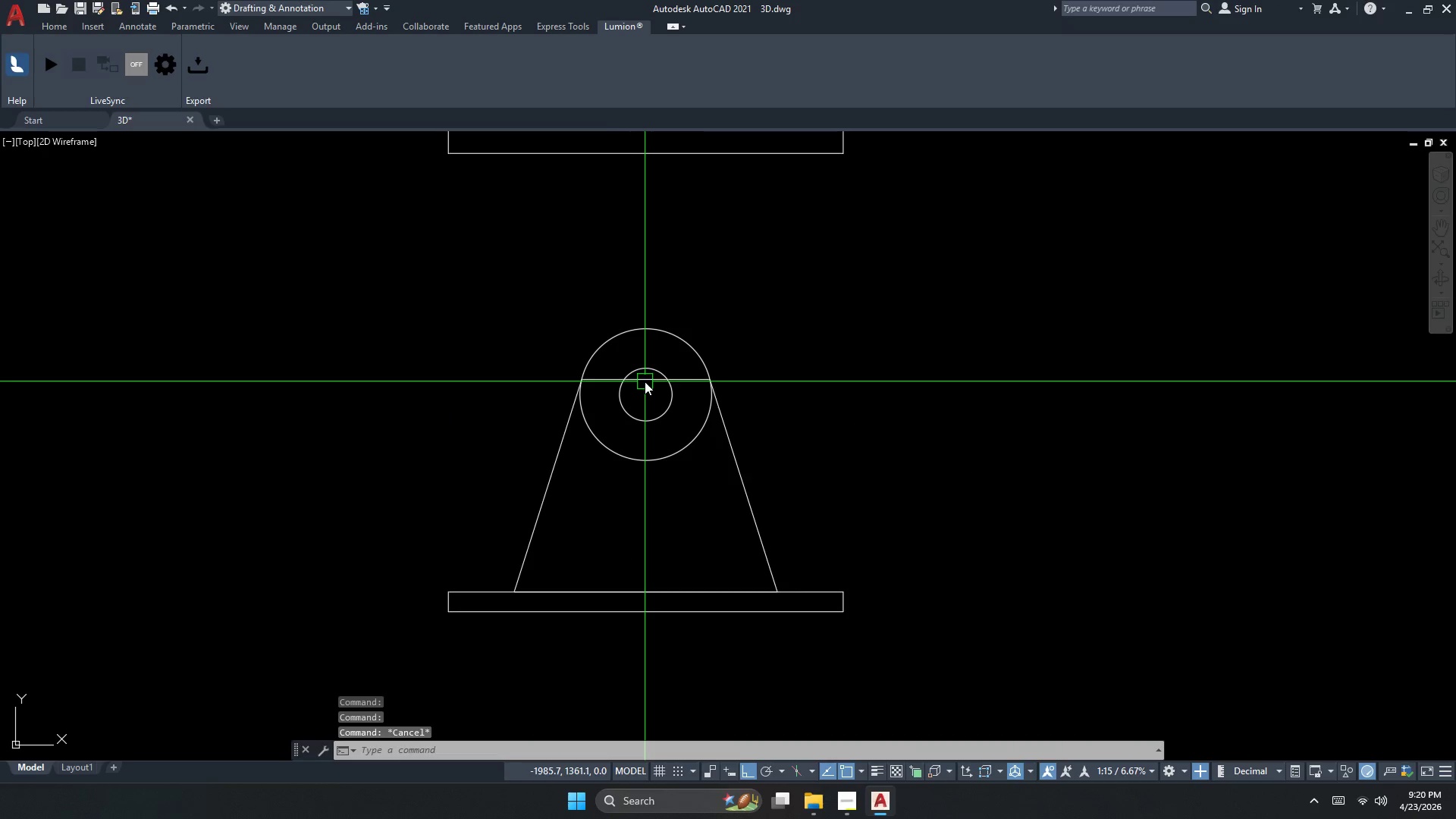 
left_click([645, 381])
 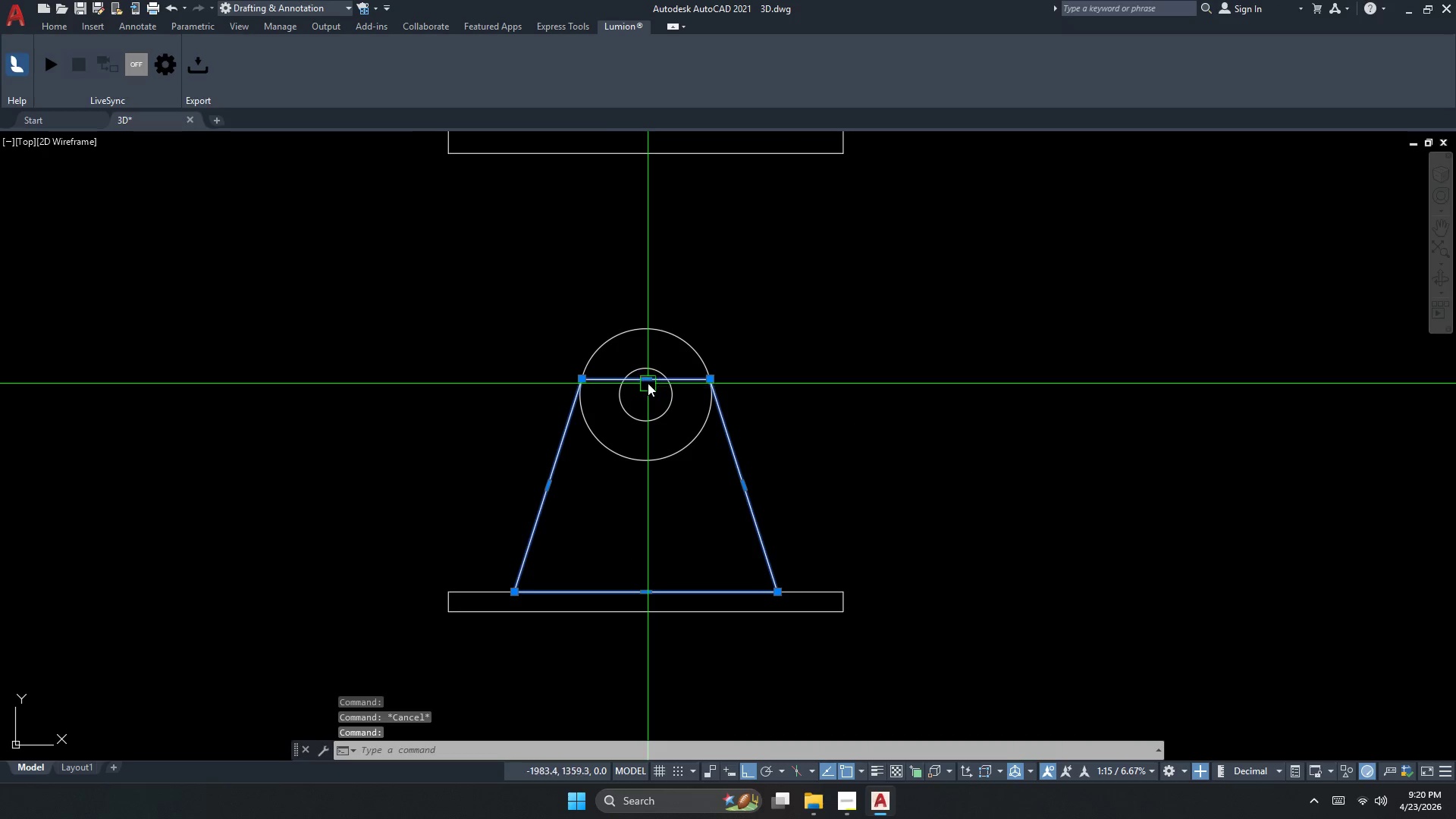 
left_click_drag(start_coordinate=[648, 381], to_coordinate=[650, 400])
 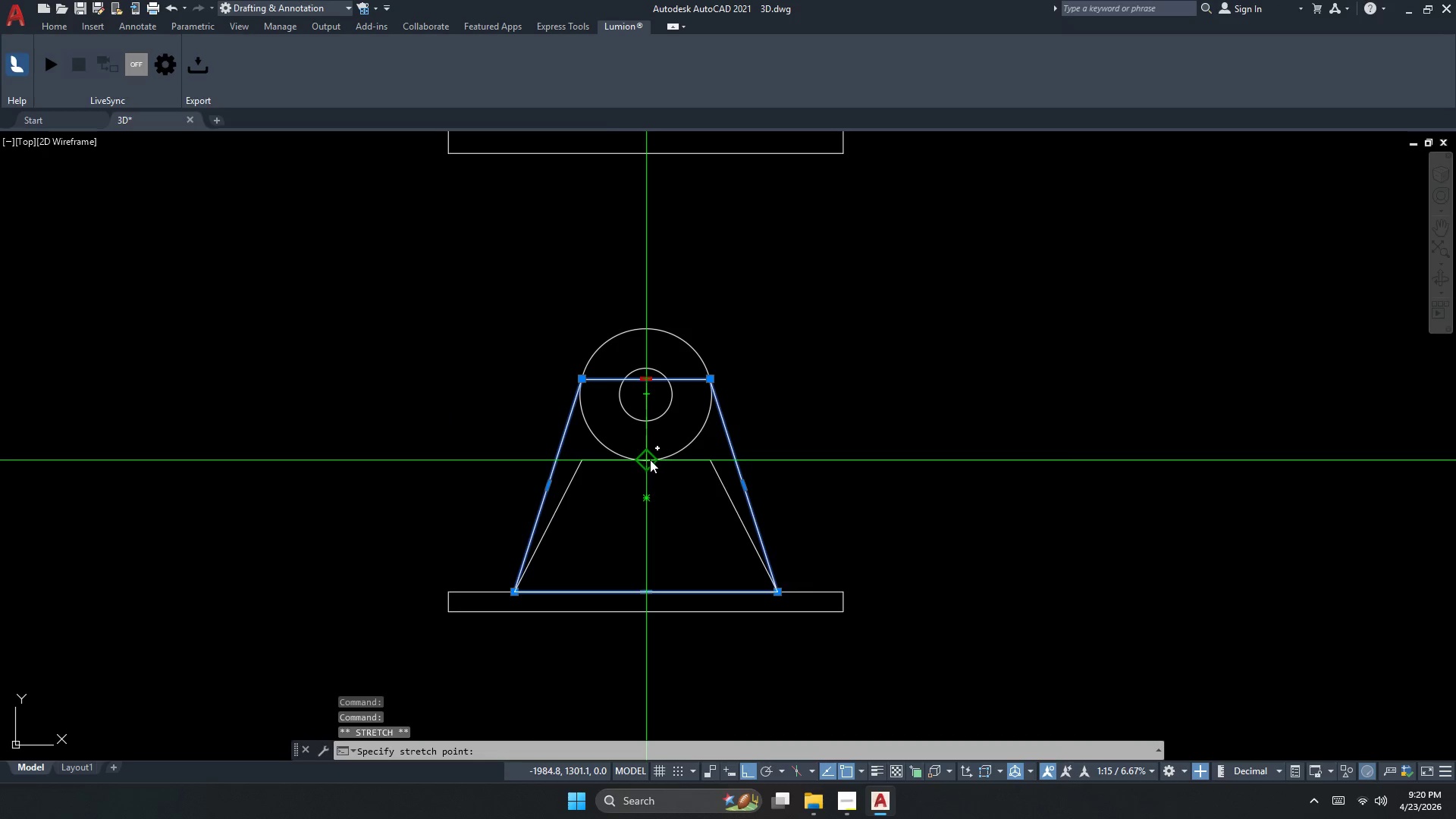 
left_click([651, 460])
 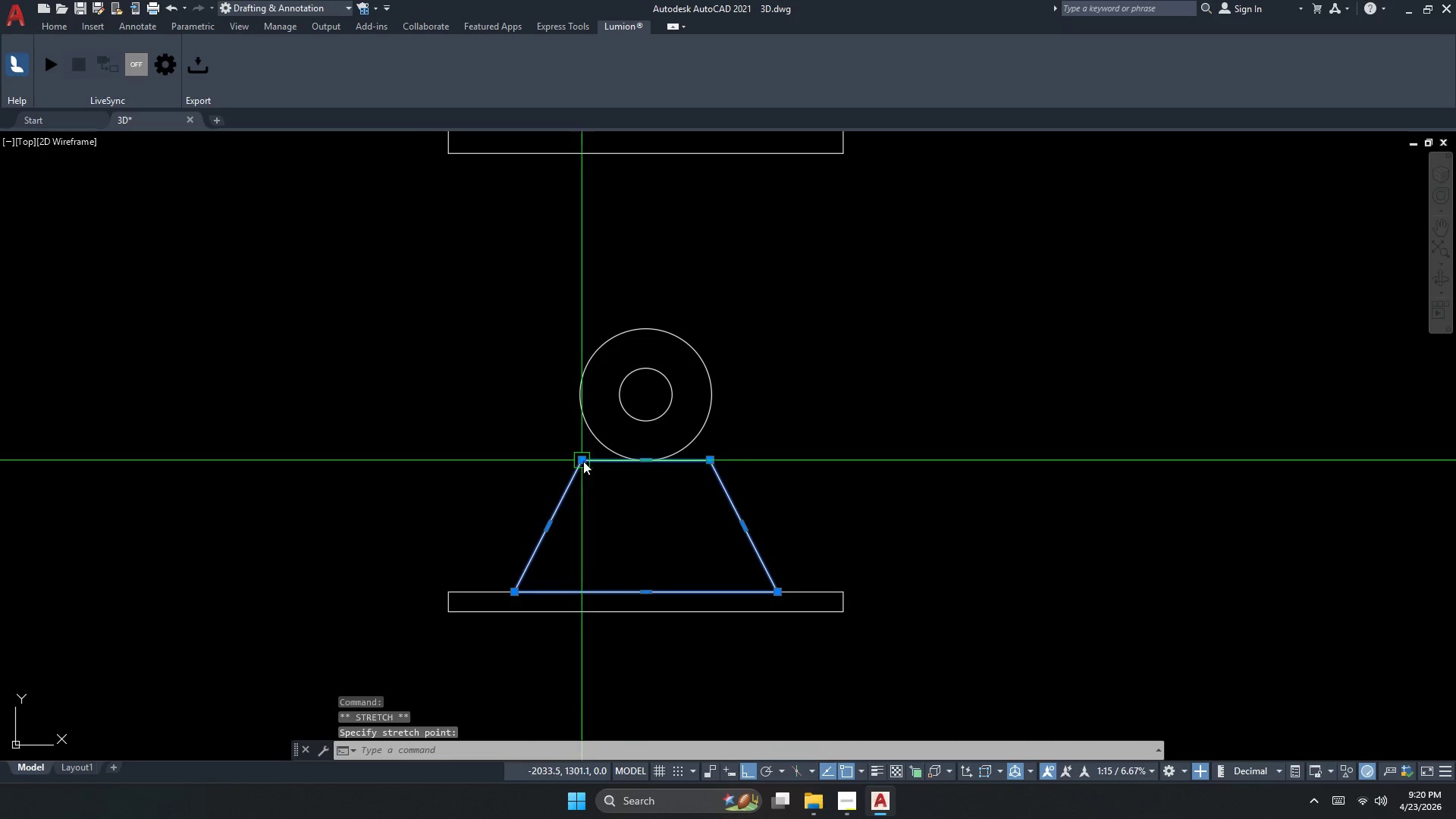 
left_click_drag(start_coordinate=[581, 460], to_coordinate=[581, 453])
 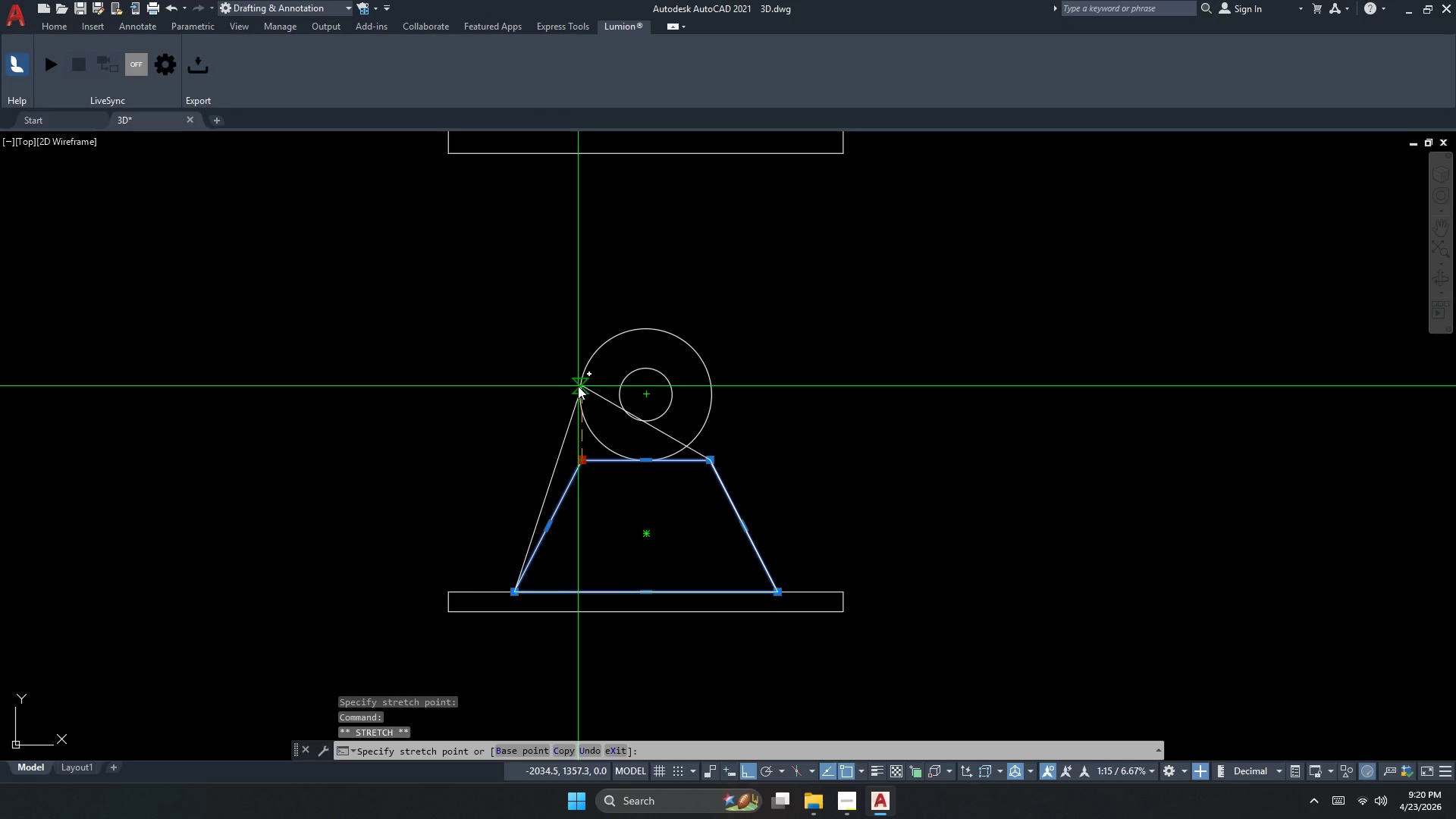 
scroll: coordinate [579, 384], scroll_direction: down, amount: 2.0
 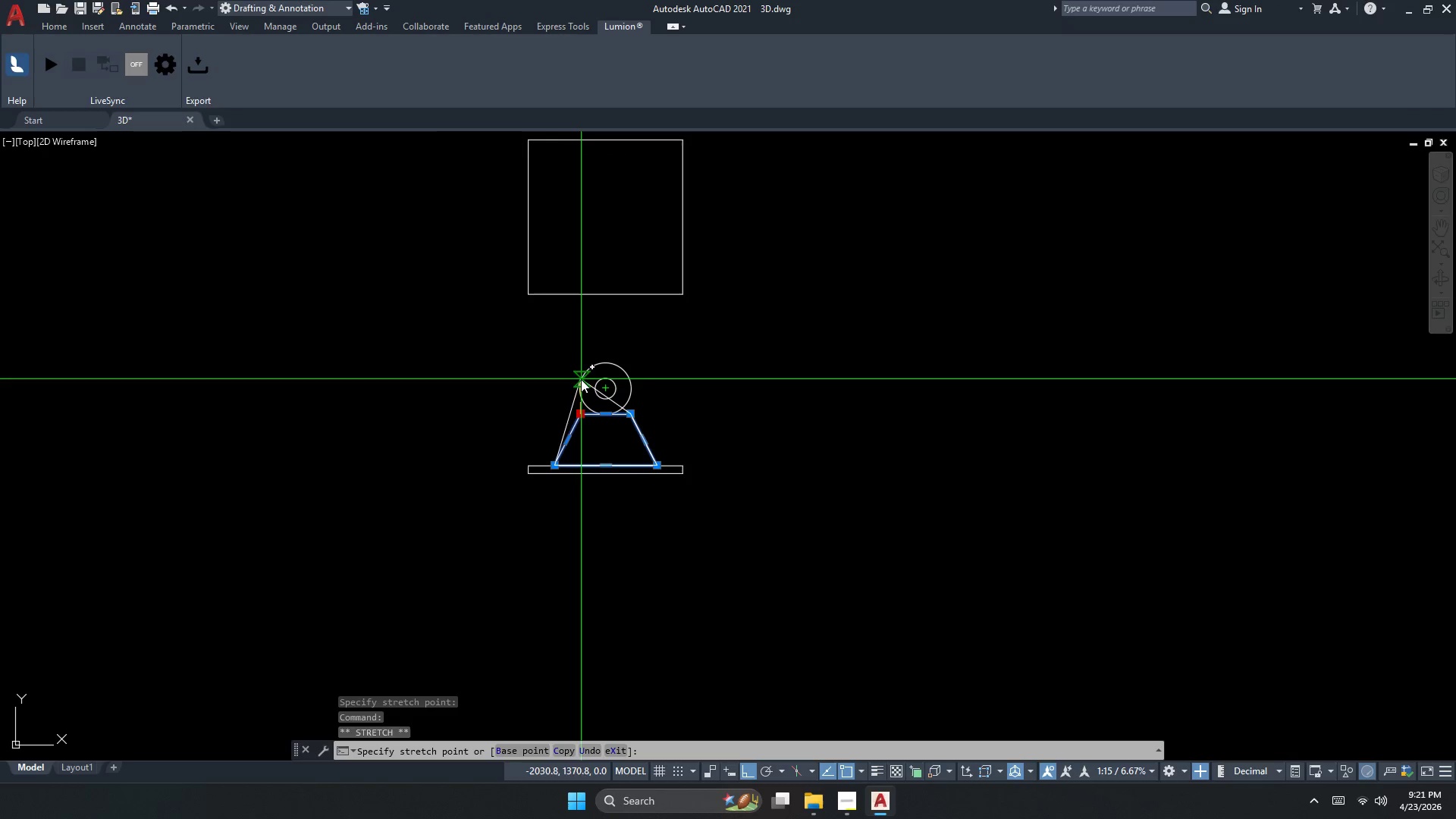 
left_click([579, 382])
 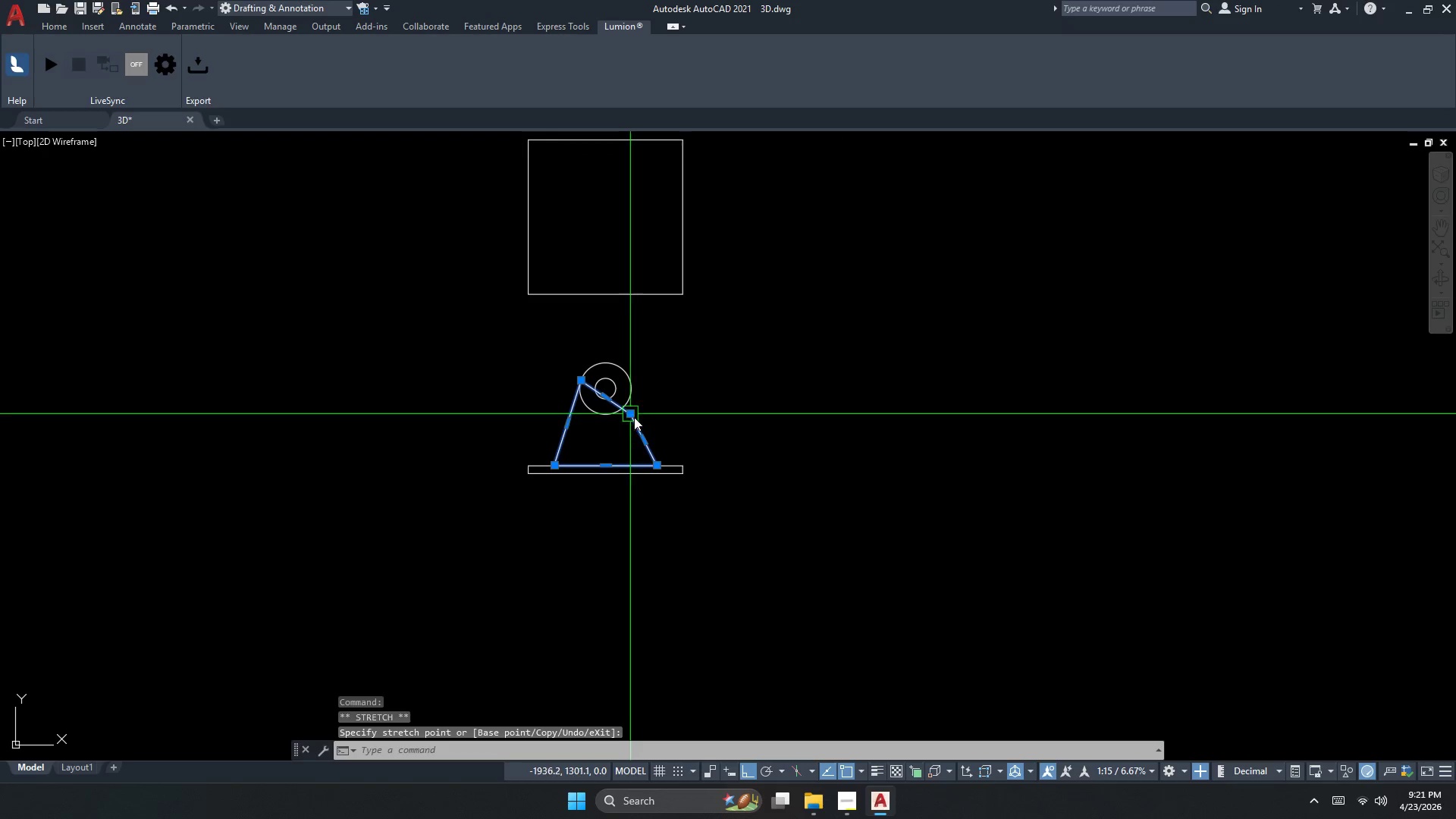 
left_click_drag(start_coordinate=[634, 414], to_coordinate=[638, 406])
 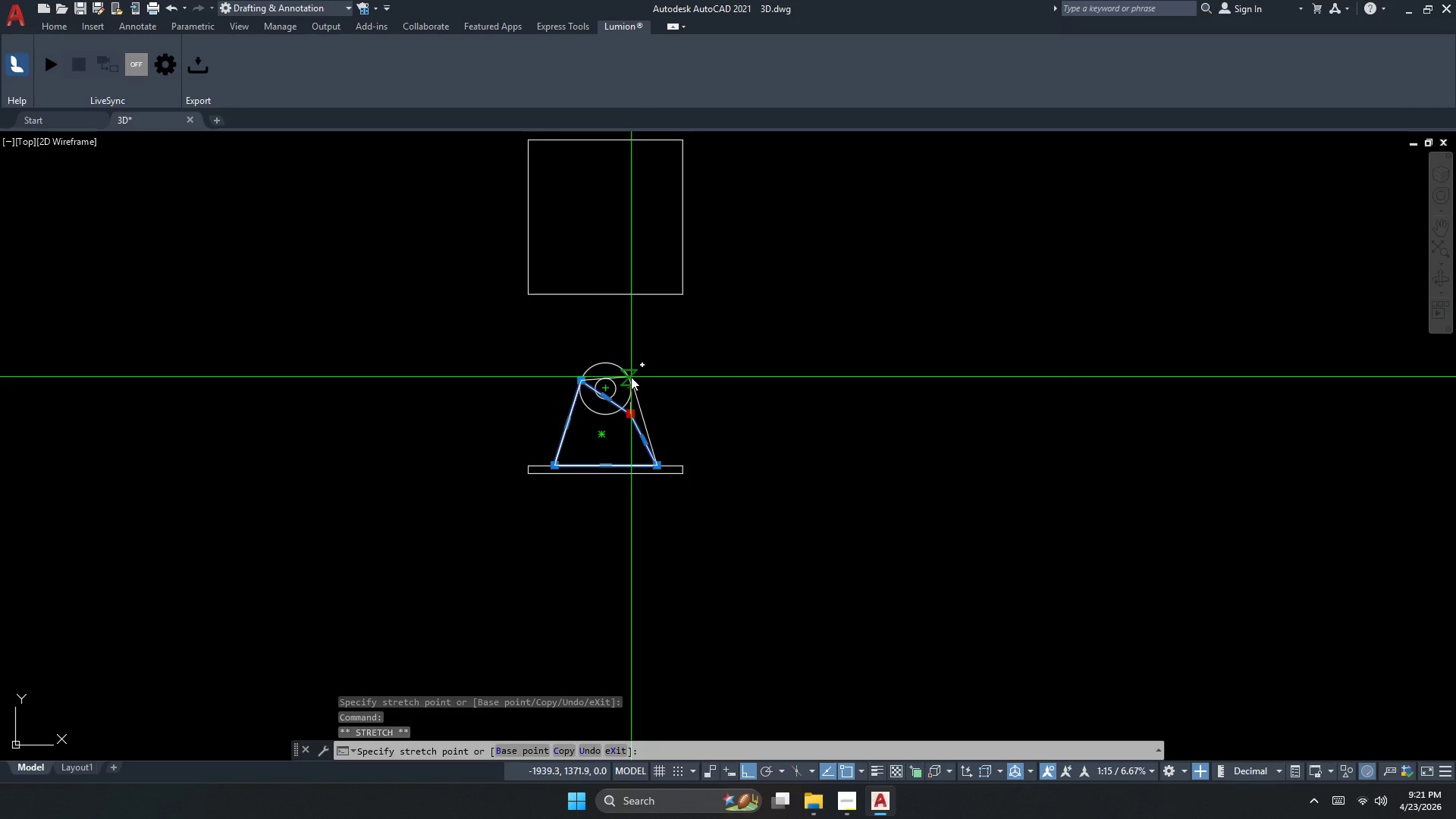 
left_click([629, 383])
 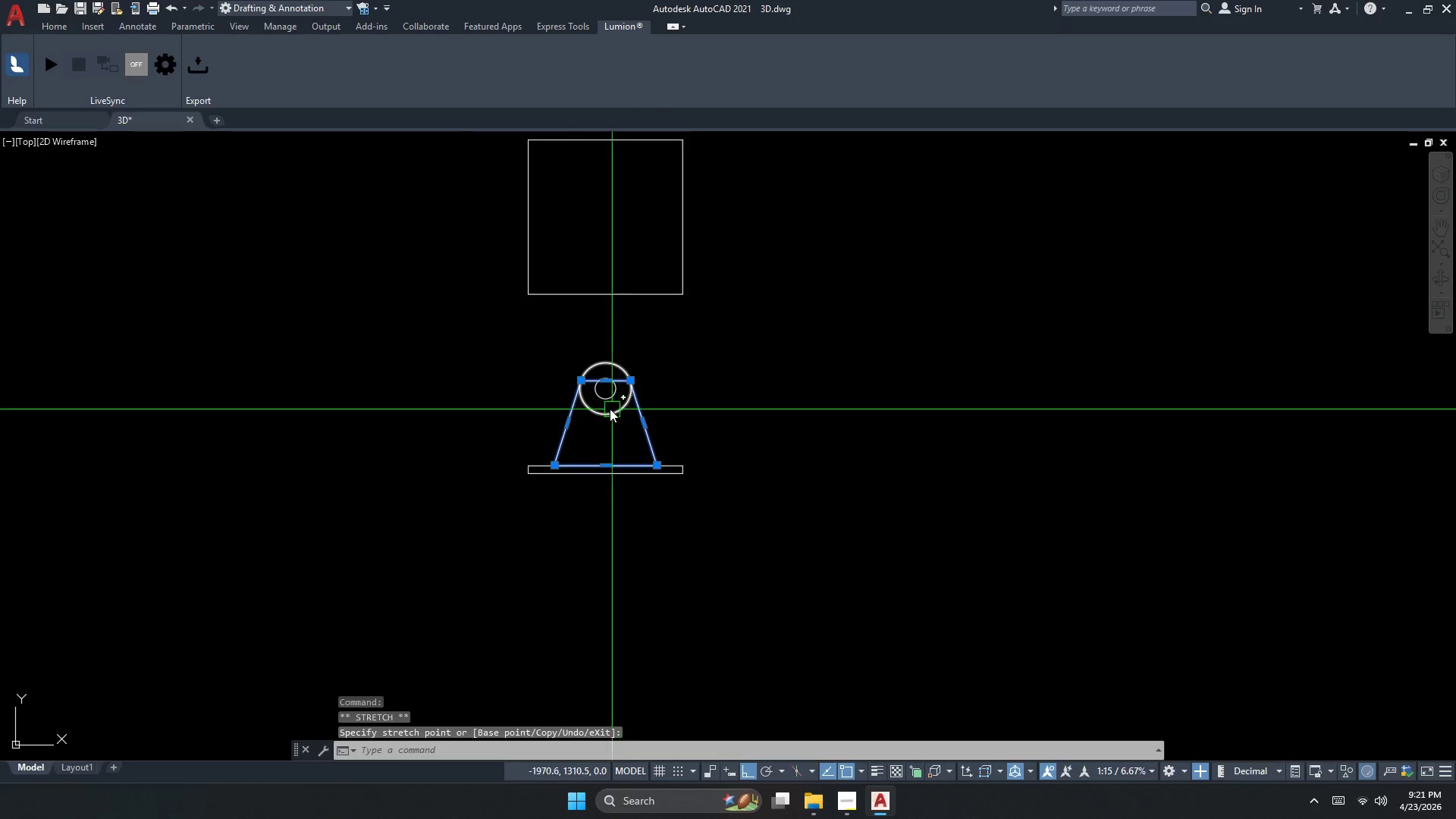 
scroll: coordinate [576, 312], scroll_direction: up, amount: 8.0
 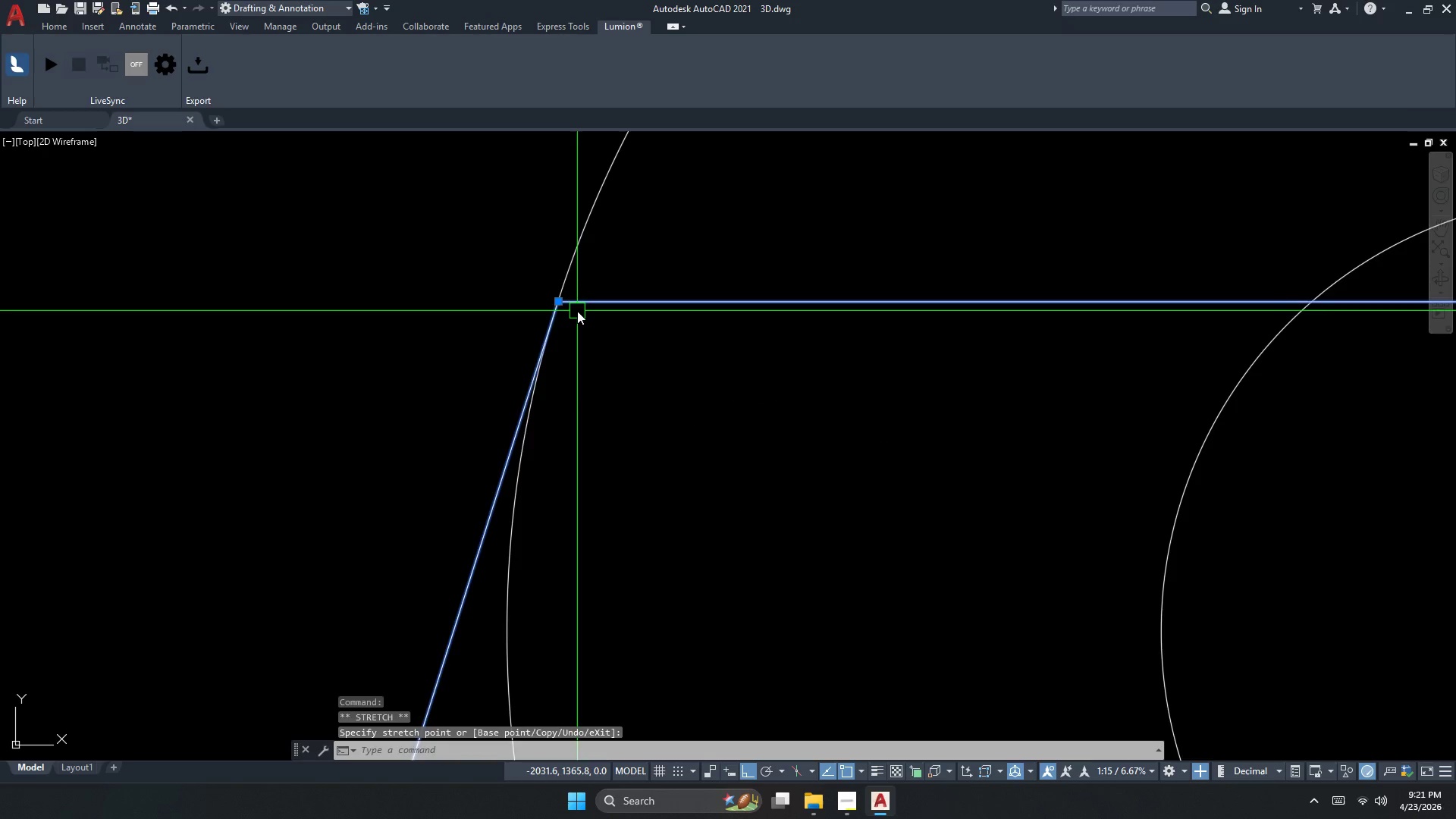 
key(Escape)
 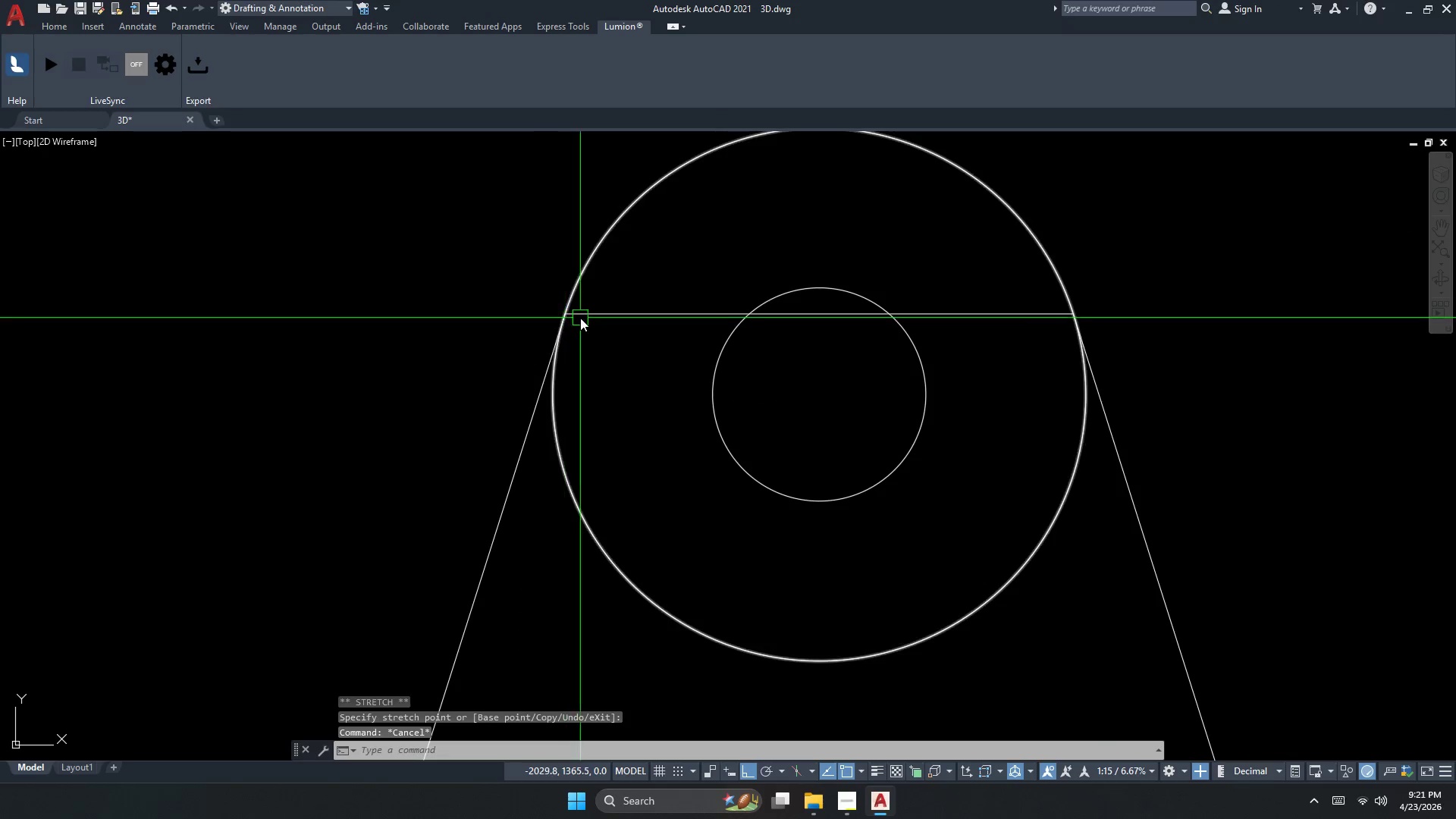 
left_click([584, 315])
 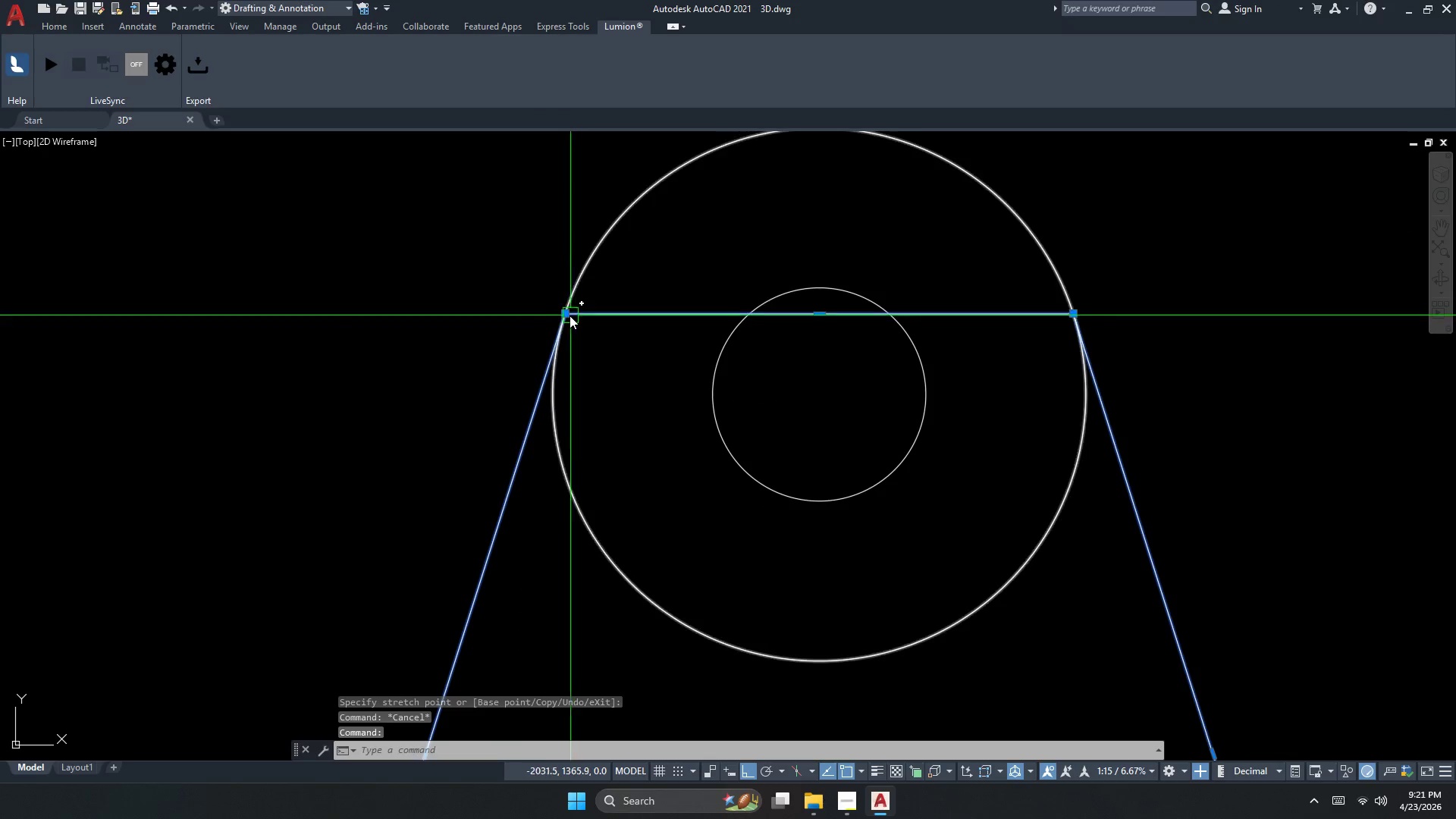 
scroll: coordinate [565, 318], scroll_direction: down, amount: 3.0
 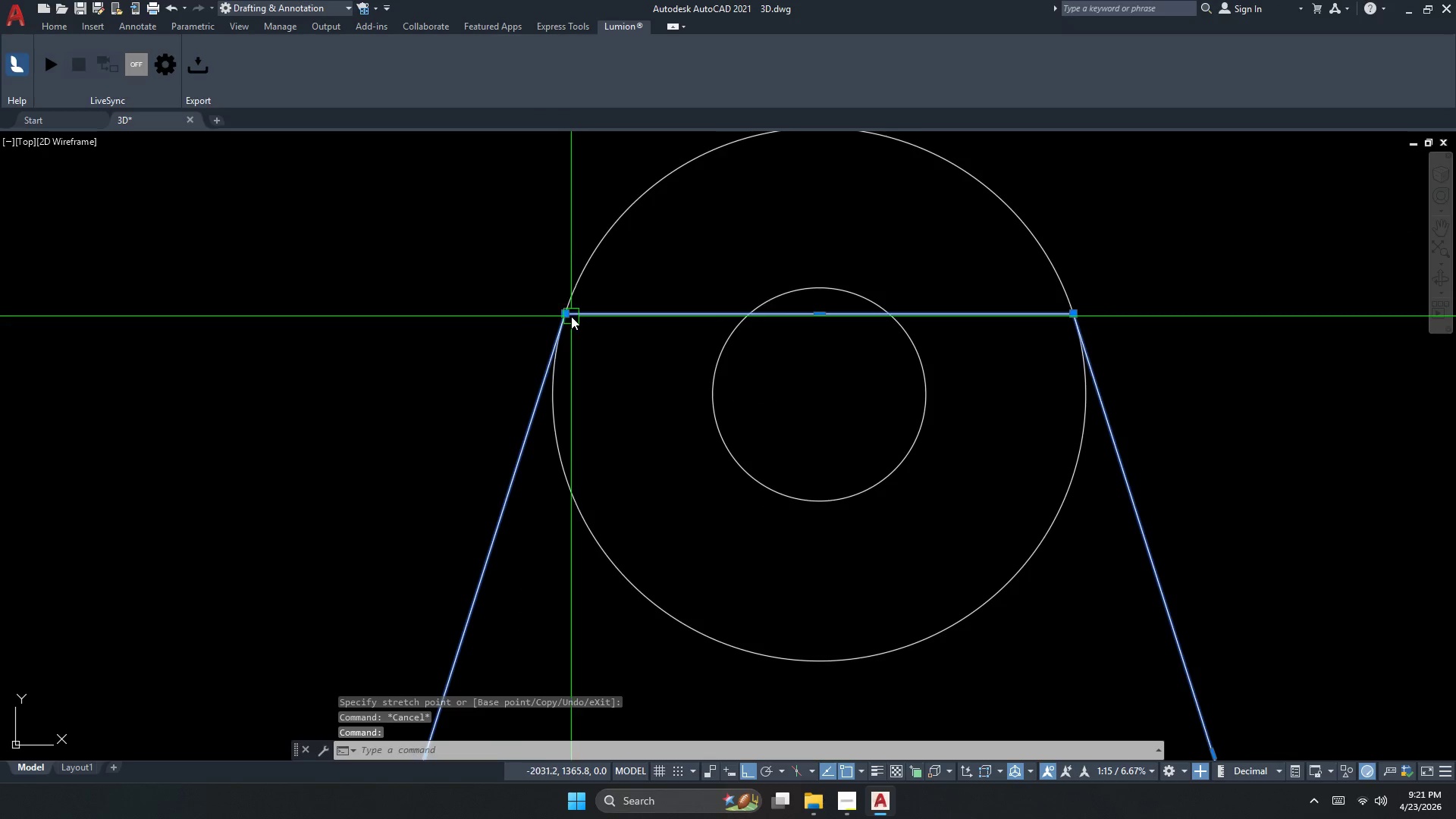 
double_click([569, 315])
 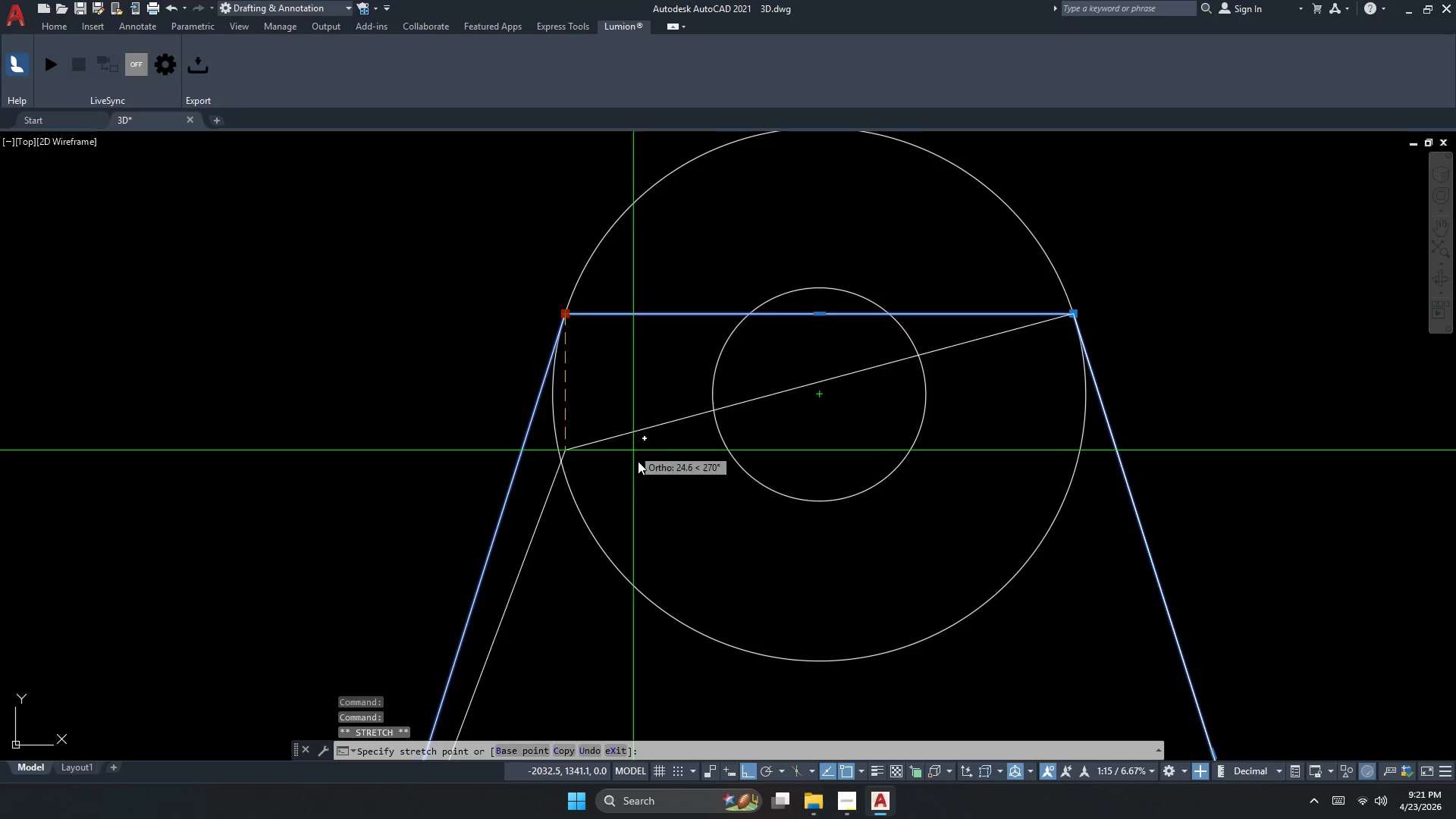 
left_click_drag(start_coordinate=[652, 497], to_coordinate=[651, 503])
 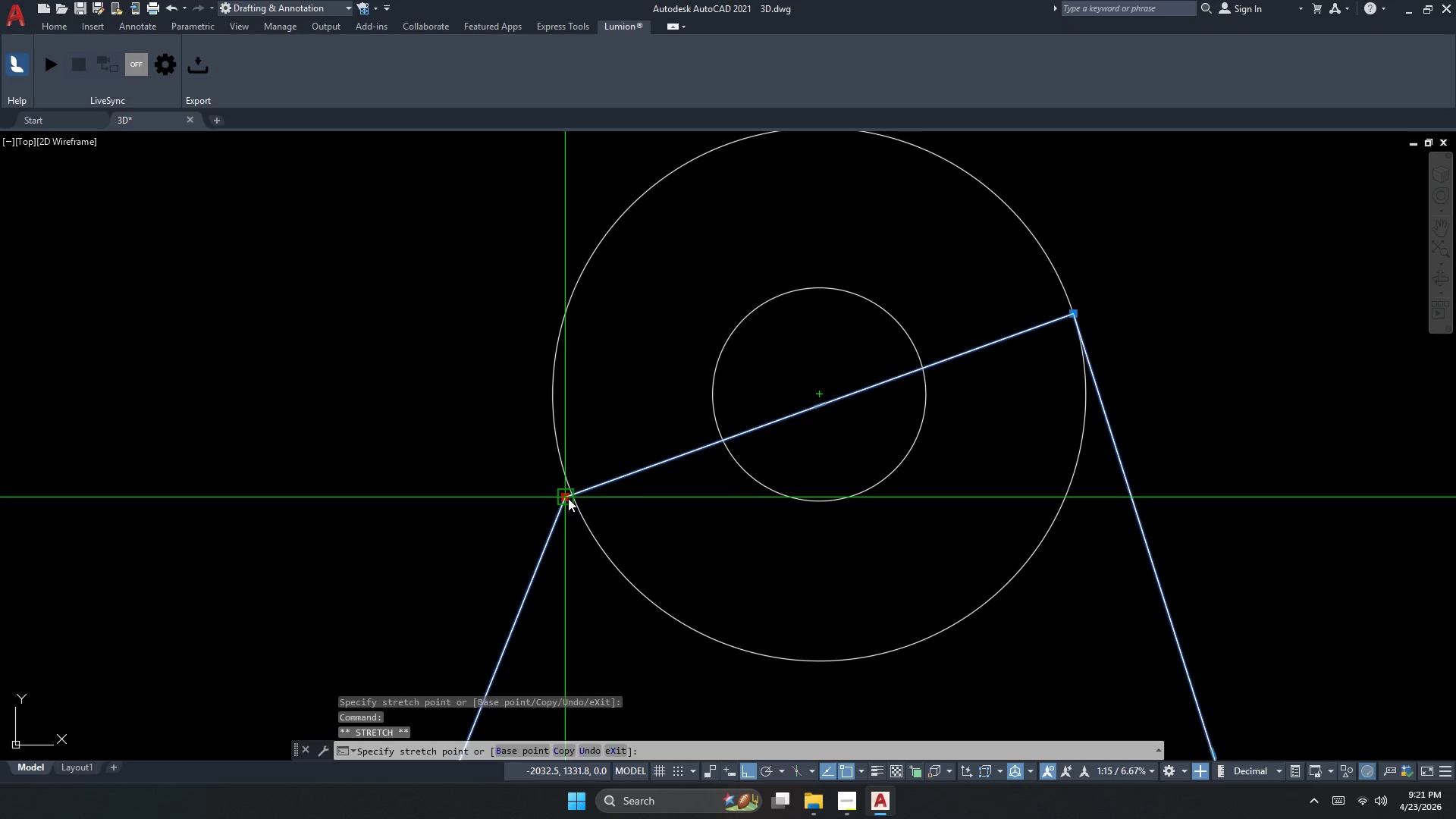 
scroll: coordinate [565, 397], scroll_direction: down, amount: 4.0
 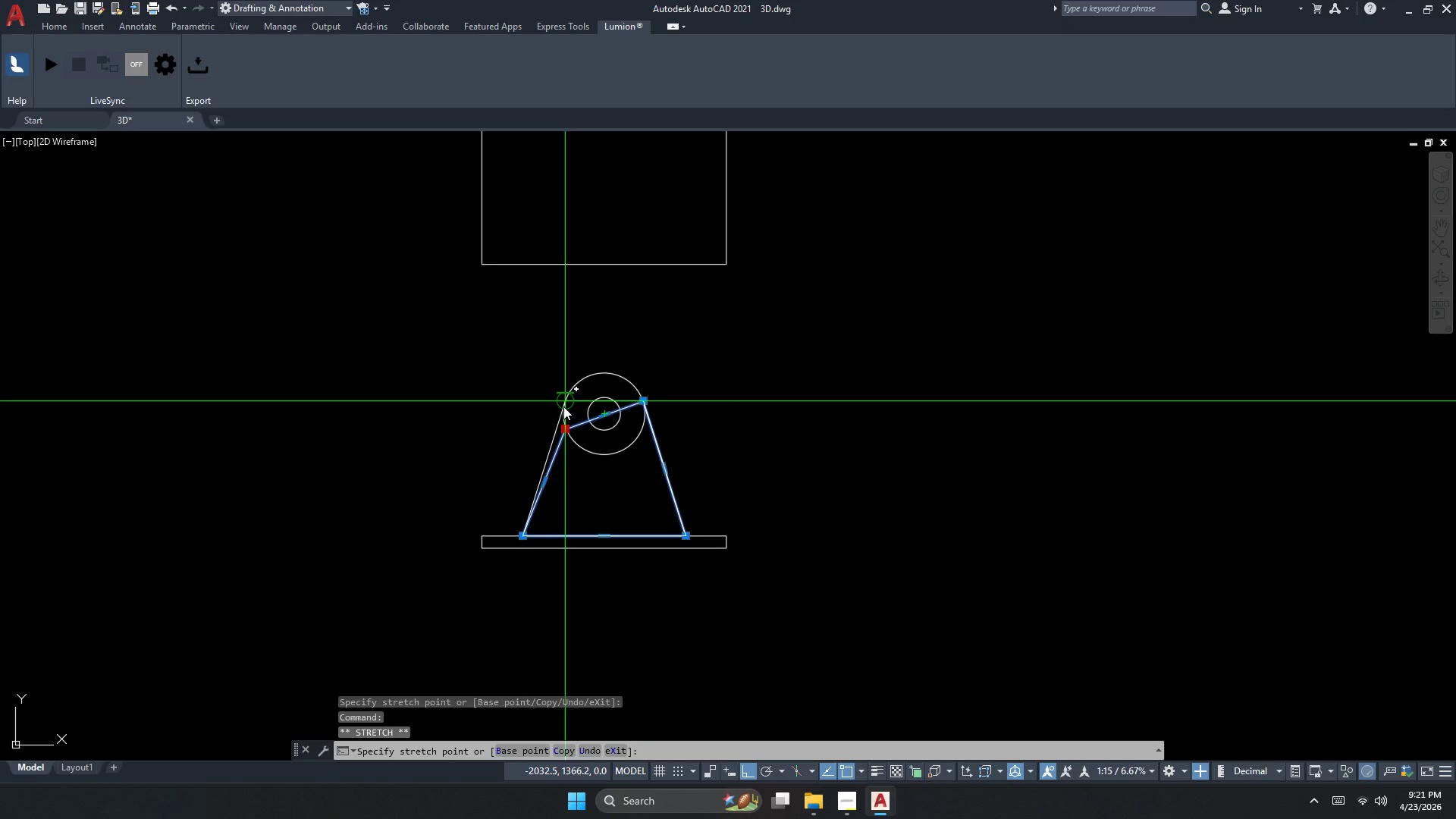 
left_click([563, 406])
 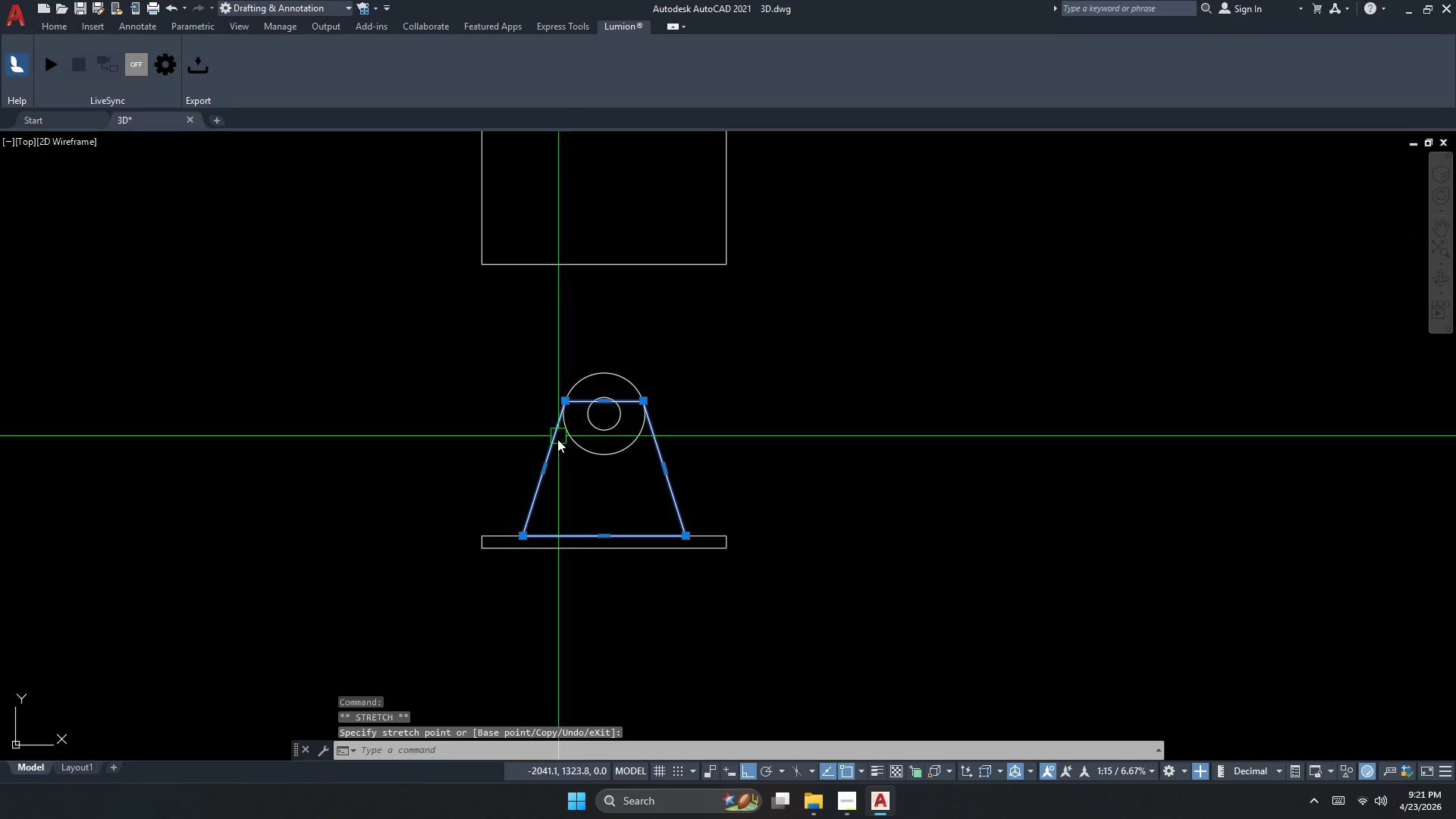 
key(Escape)
 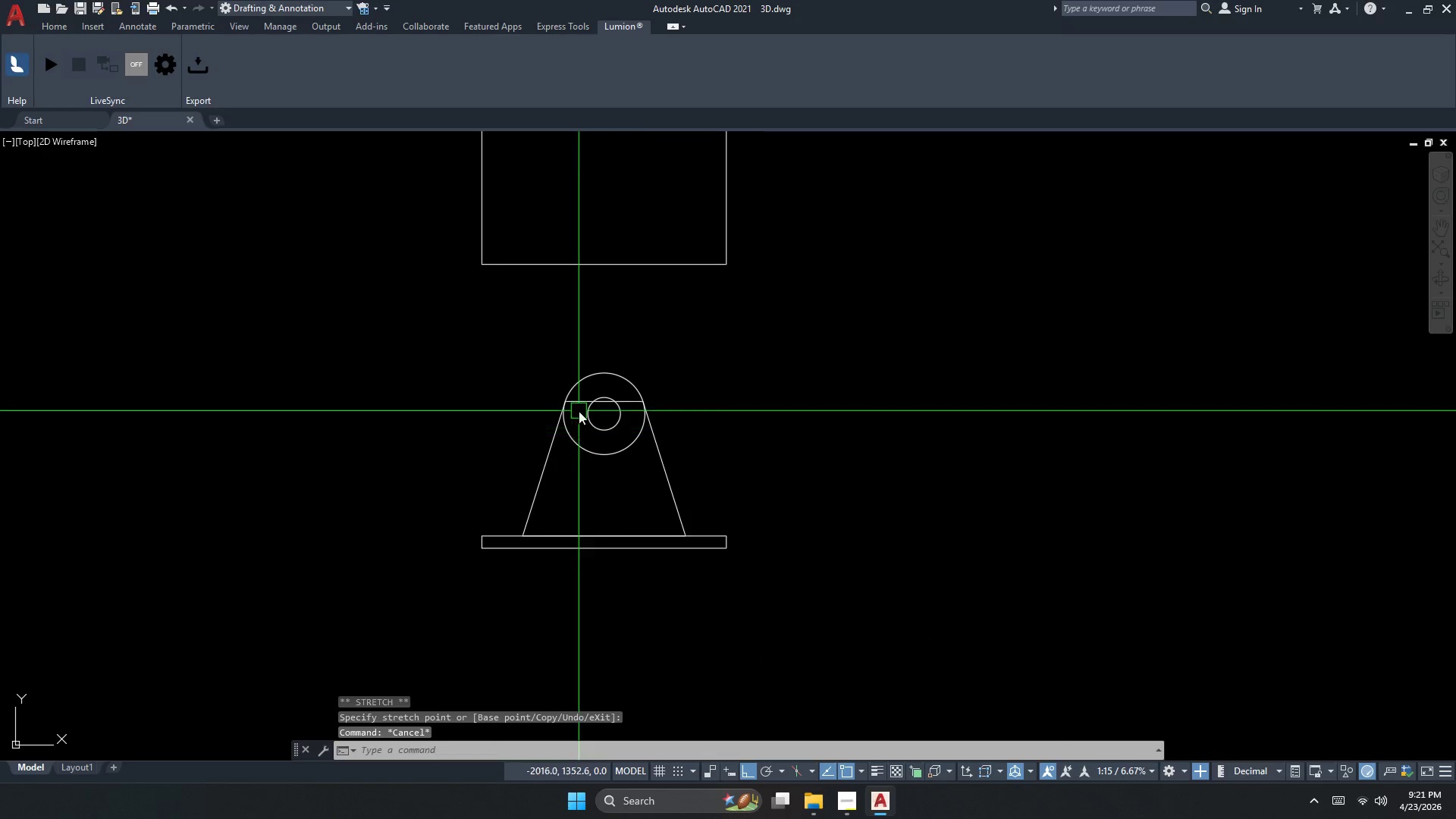 
scroll: coordinate [579, 404], scroll_direction: up, amount: 1.0
 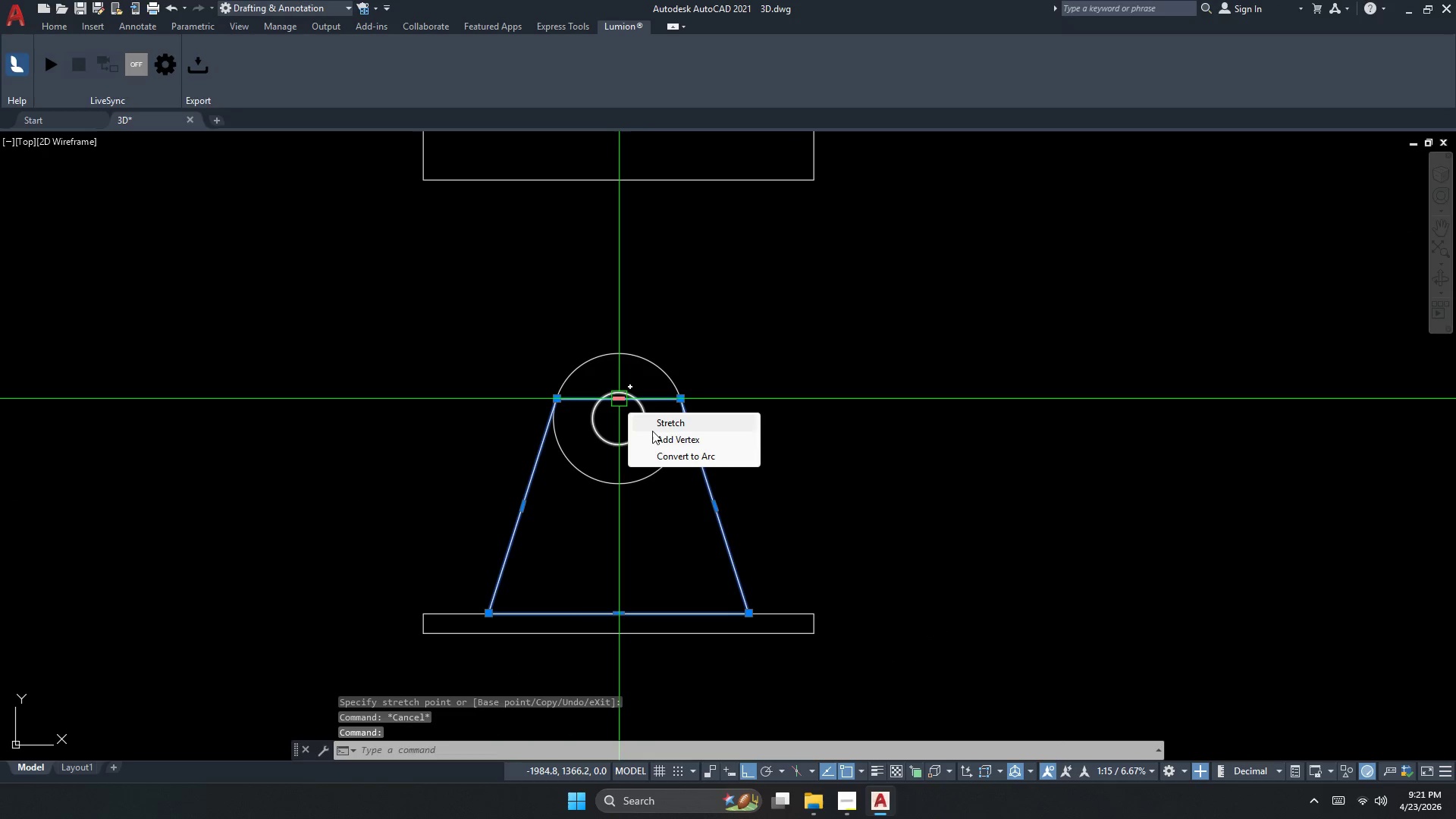 
left_click([657, 454])
 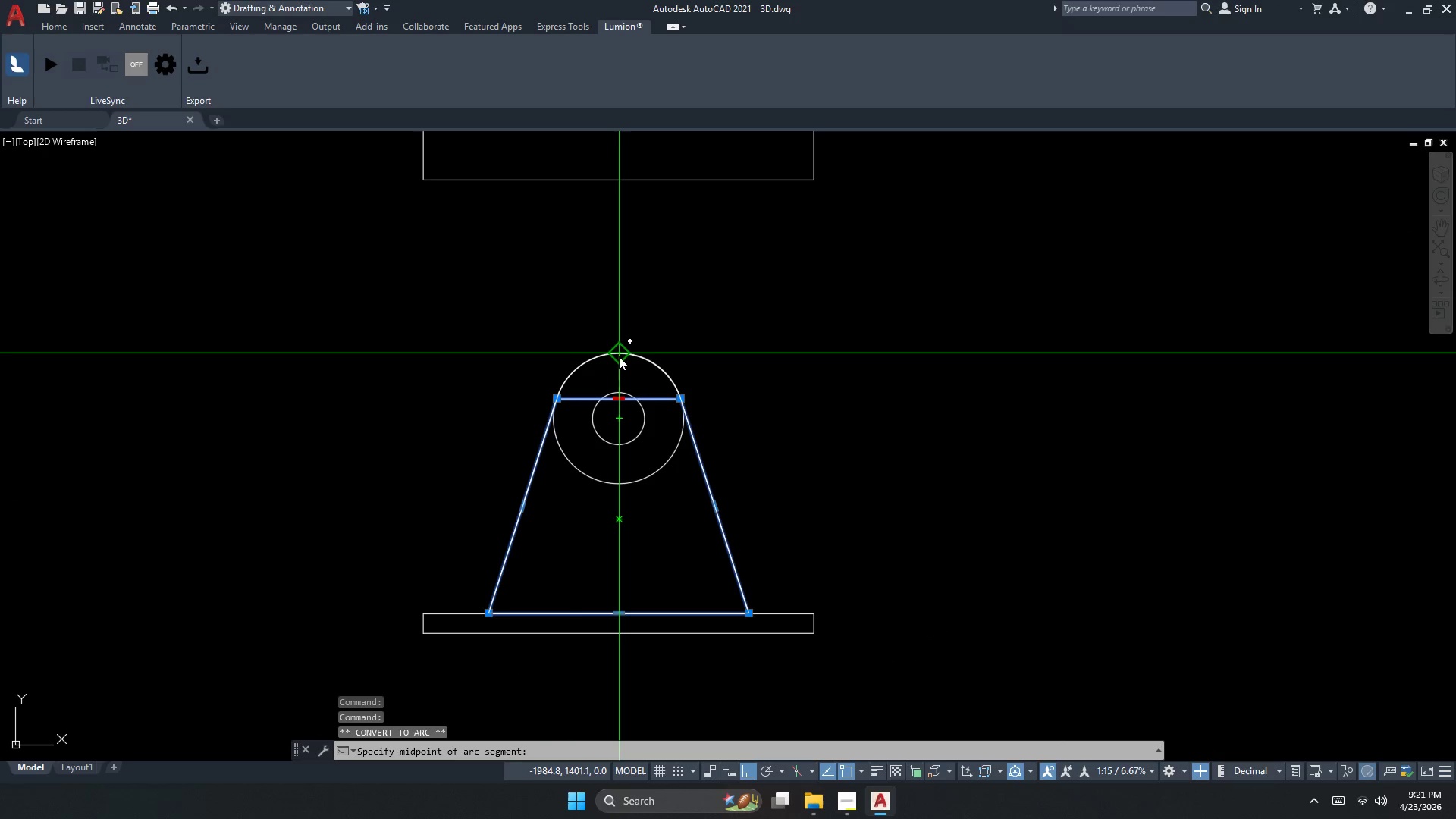 
left_click([619, 356])
 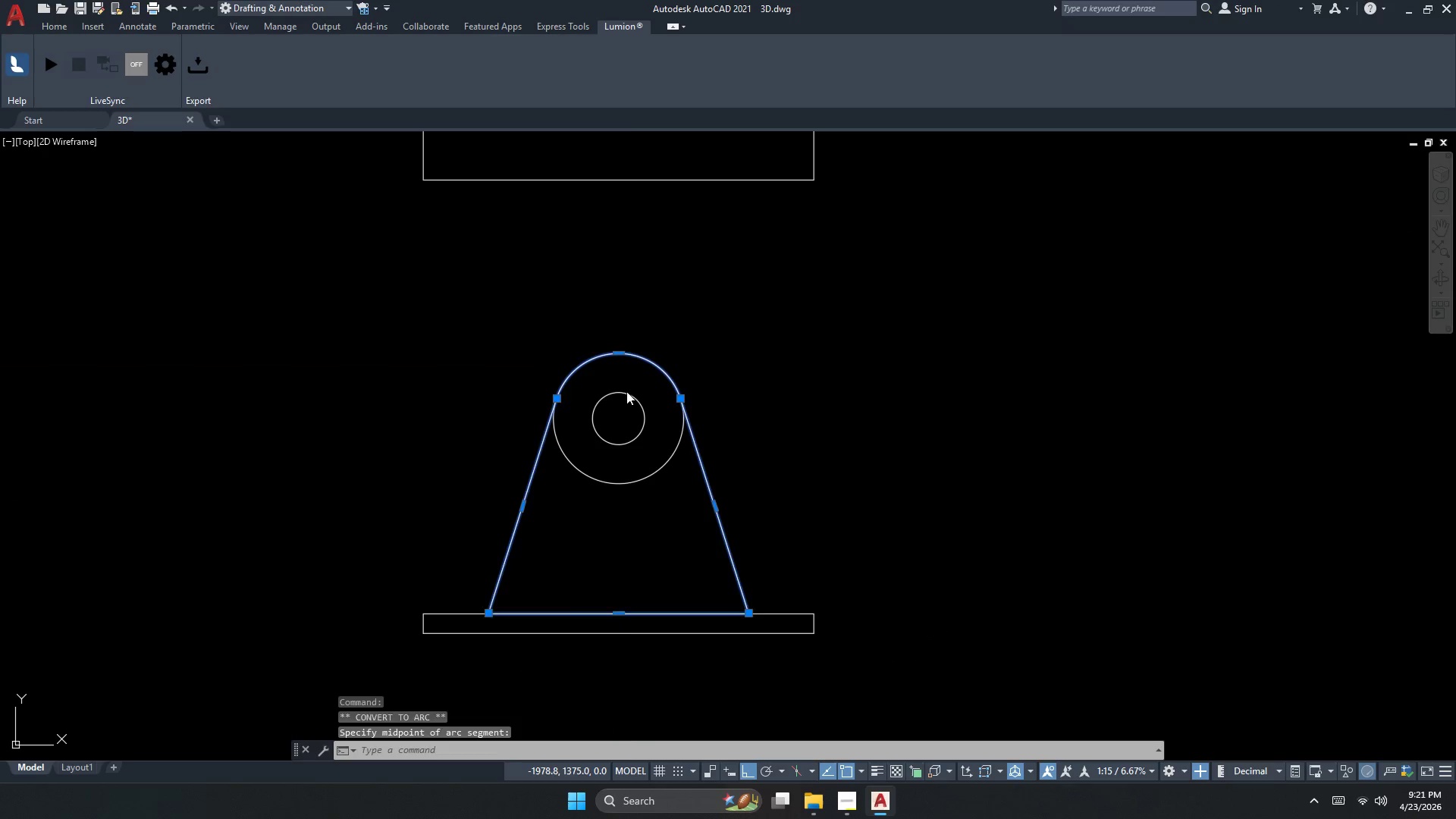 
key(Escape)
 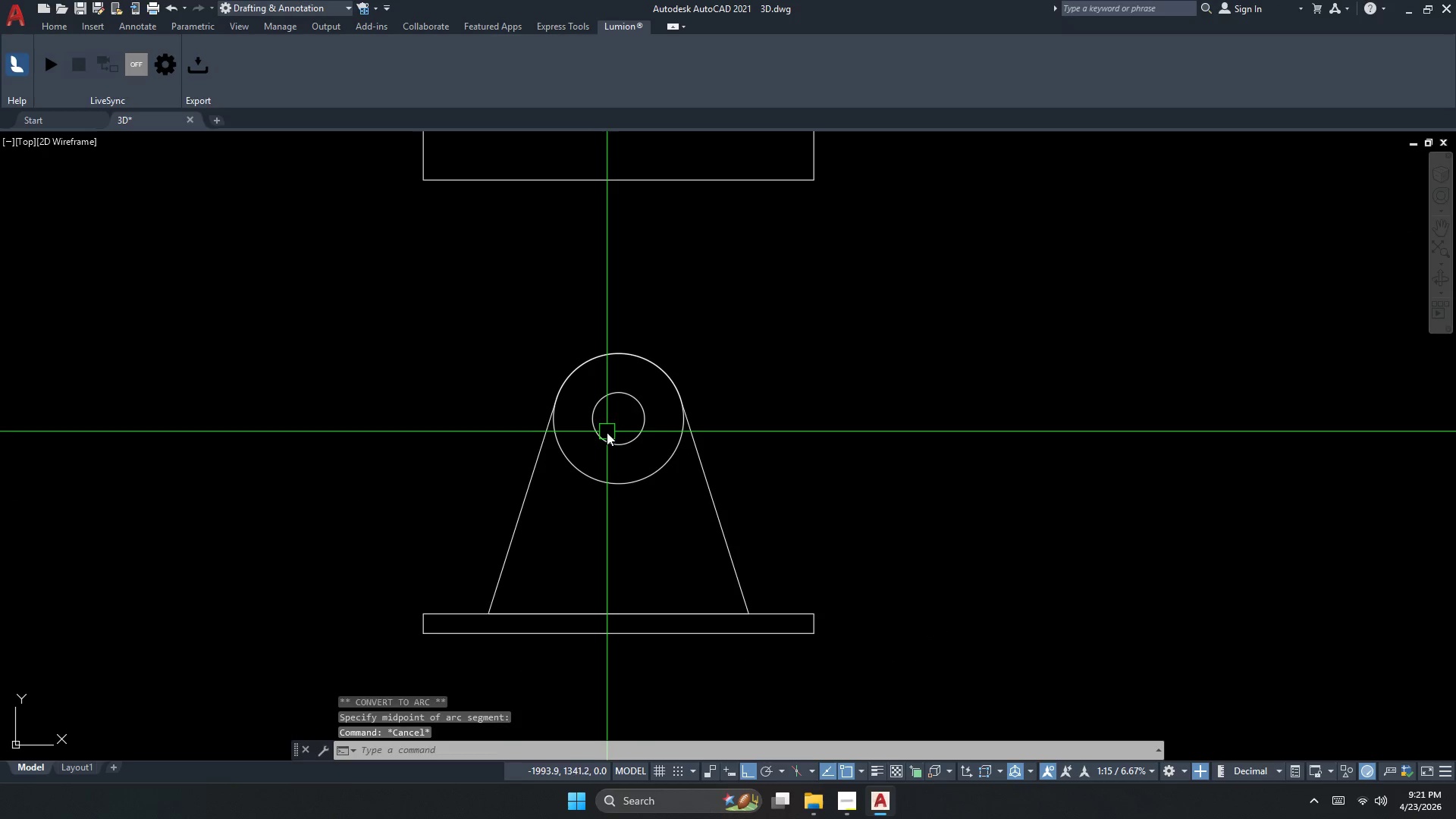 
left_click([607, 432])
 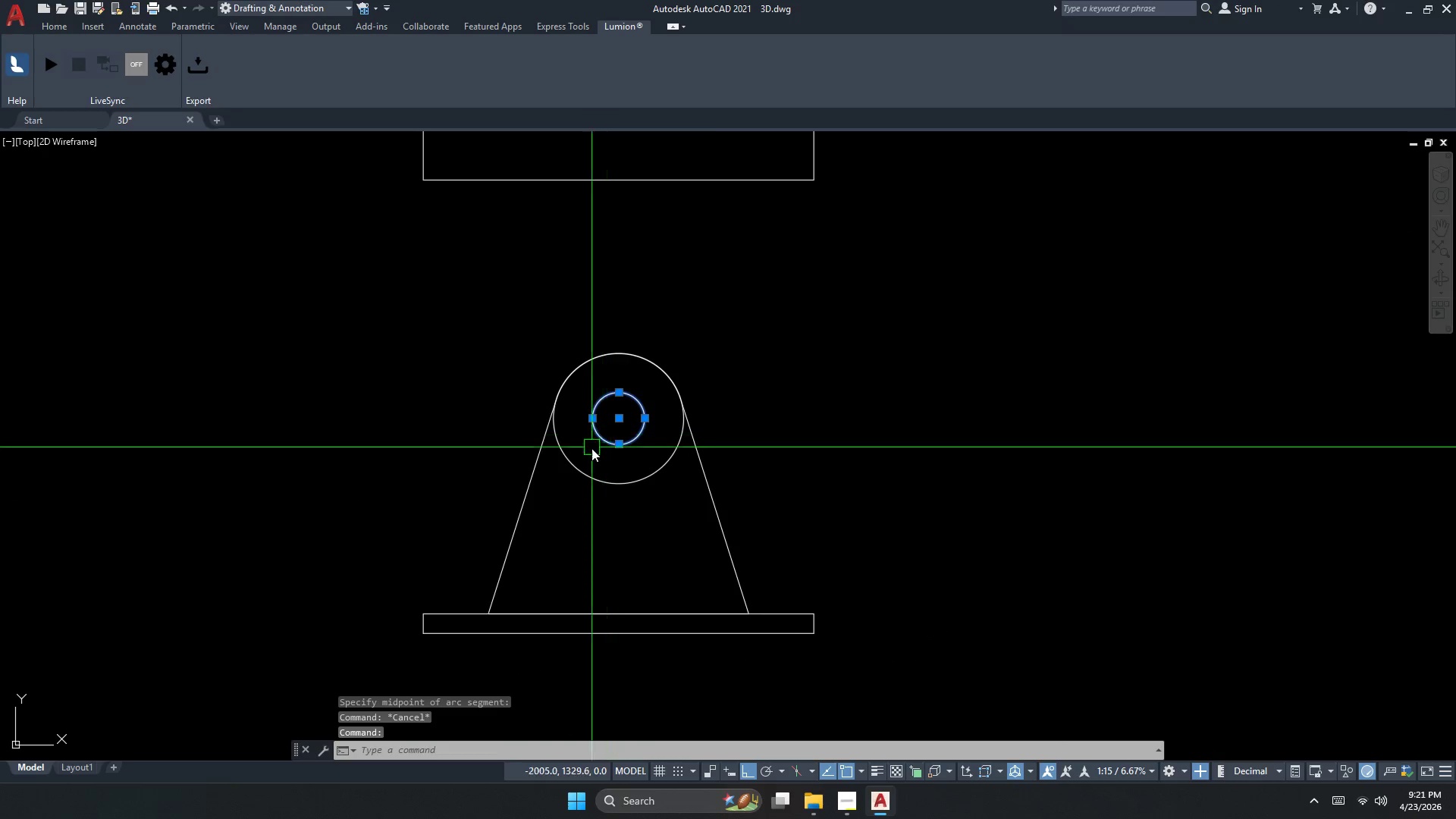 
key(Escape)
 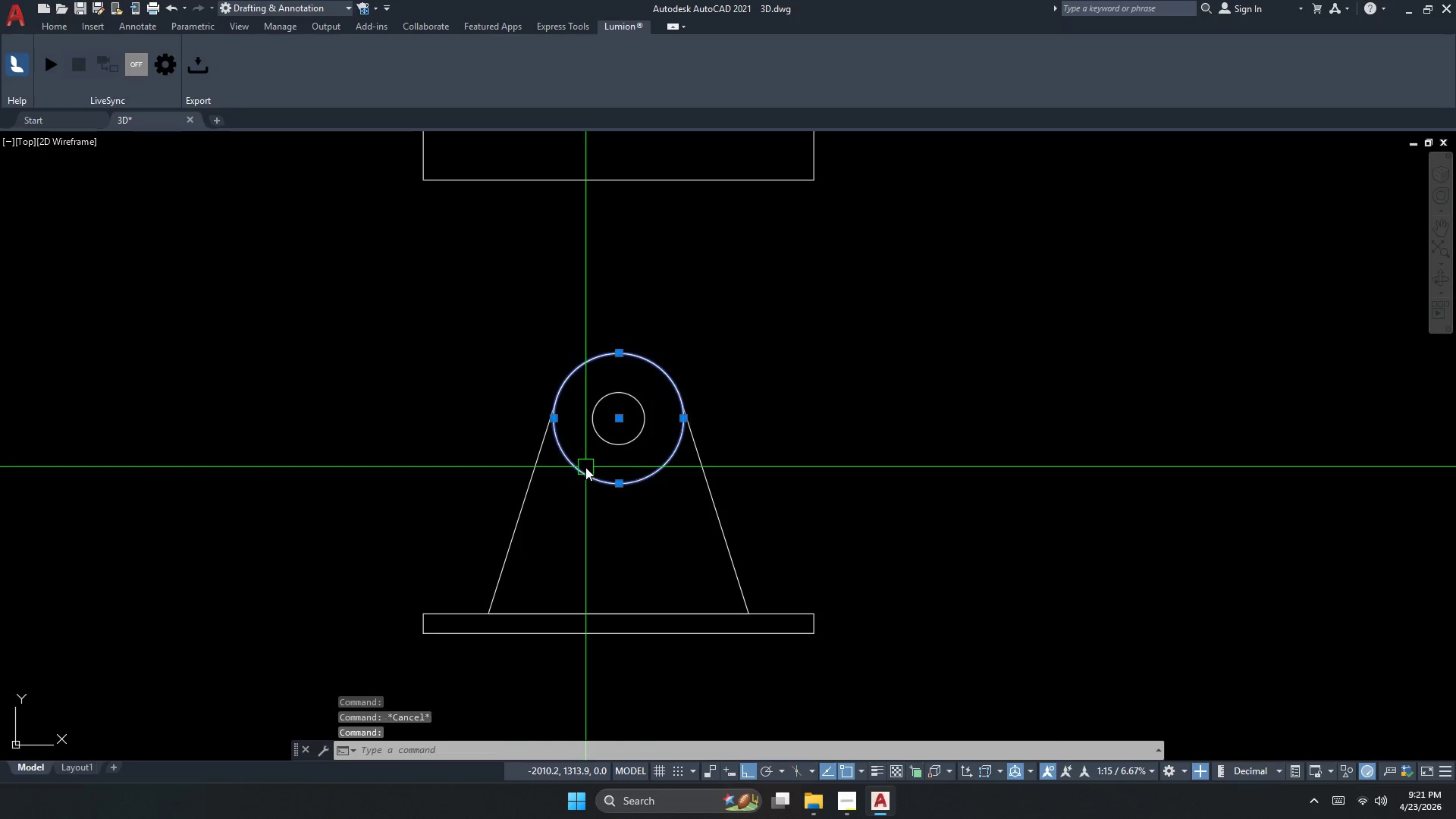 
key(E)
 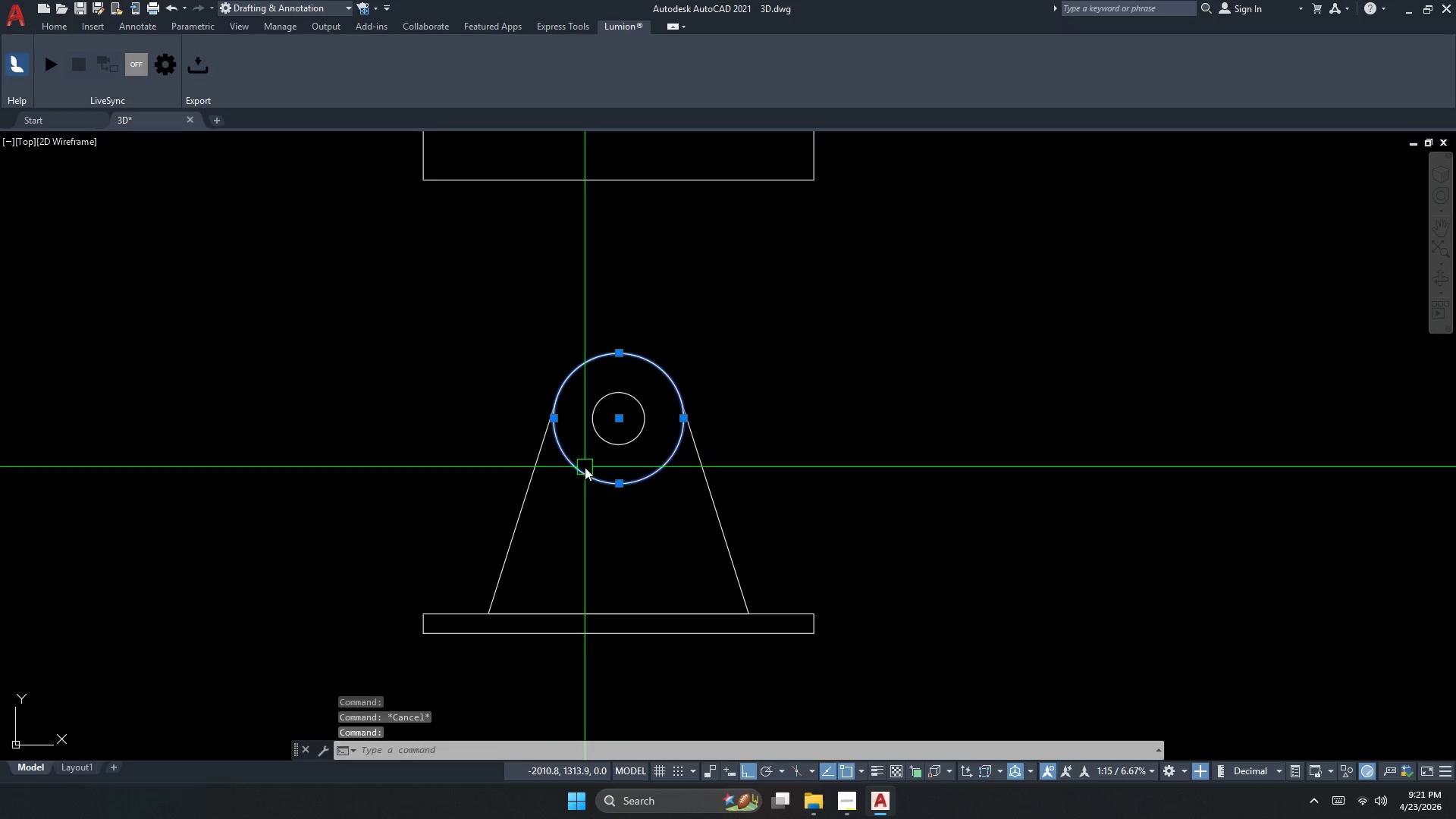 
key(Space)
 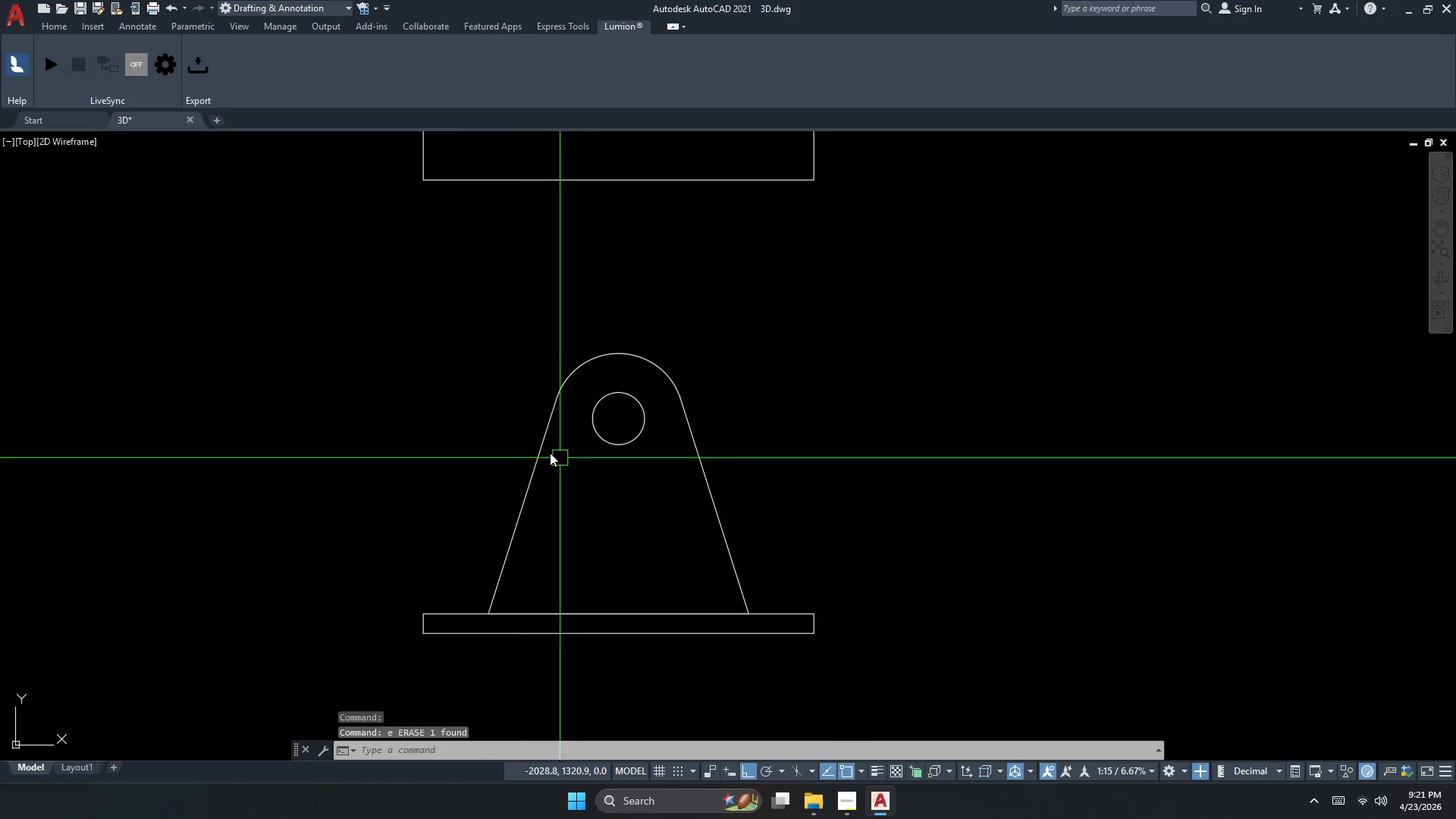 
key(Escape)
 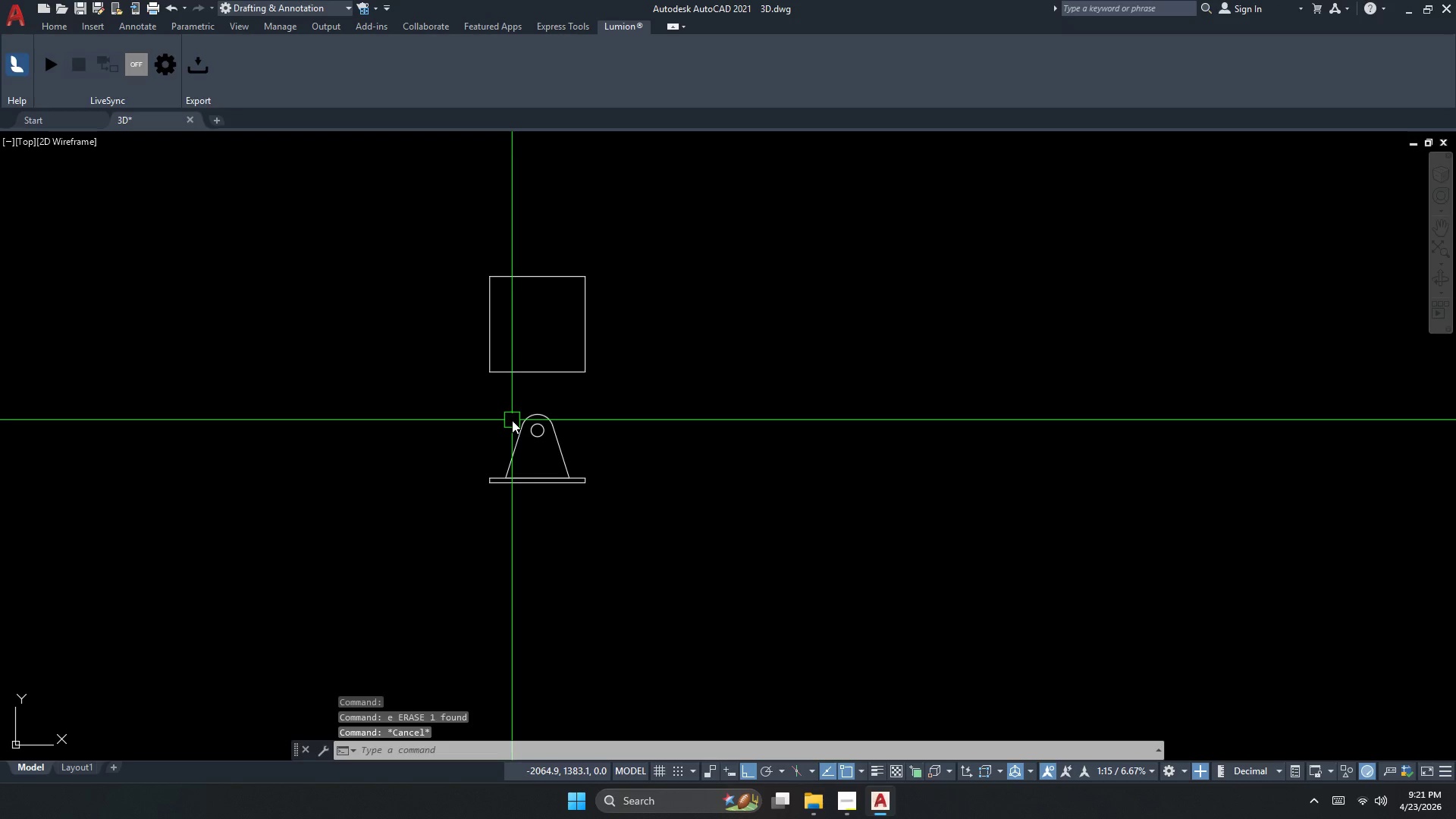 
scroll: coordinate [510, 434], scroll_direction: down, amount: 3.0
 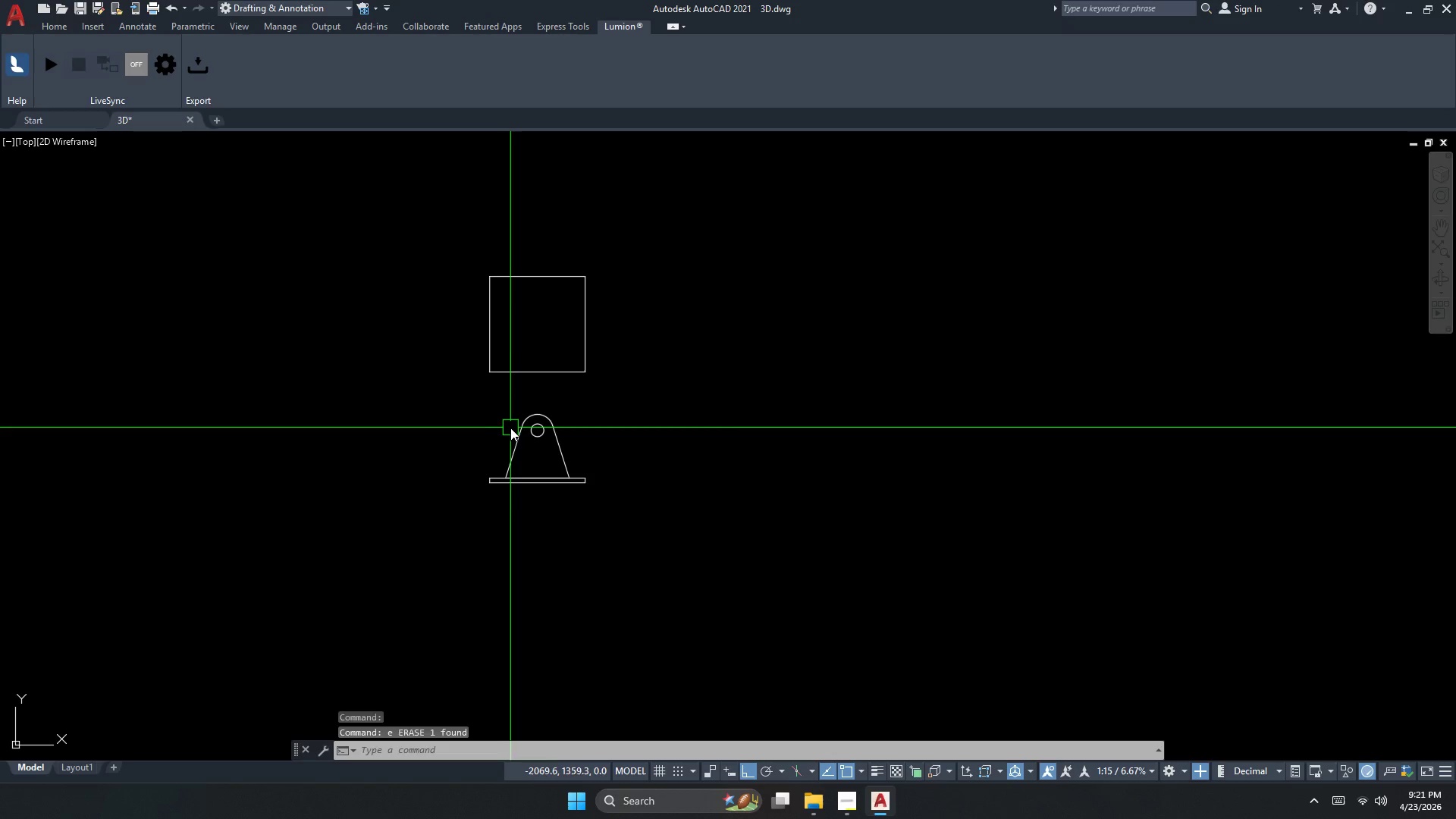 
key(Escape)
type(dli)
 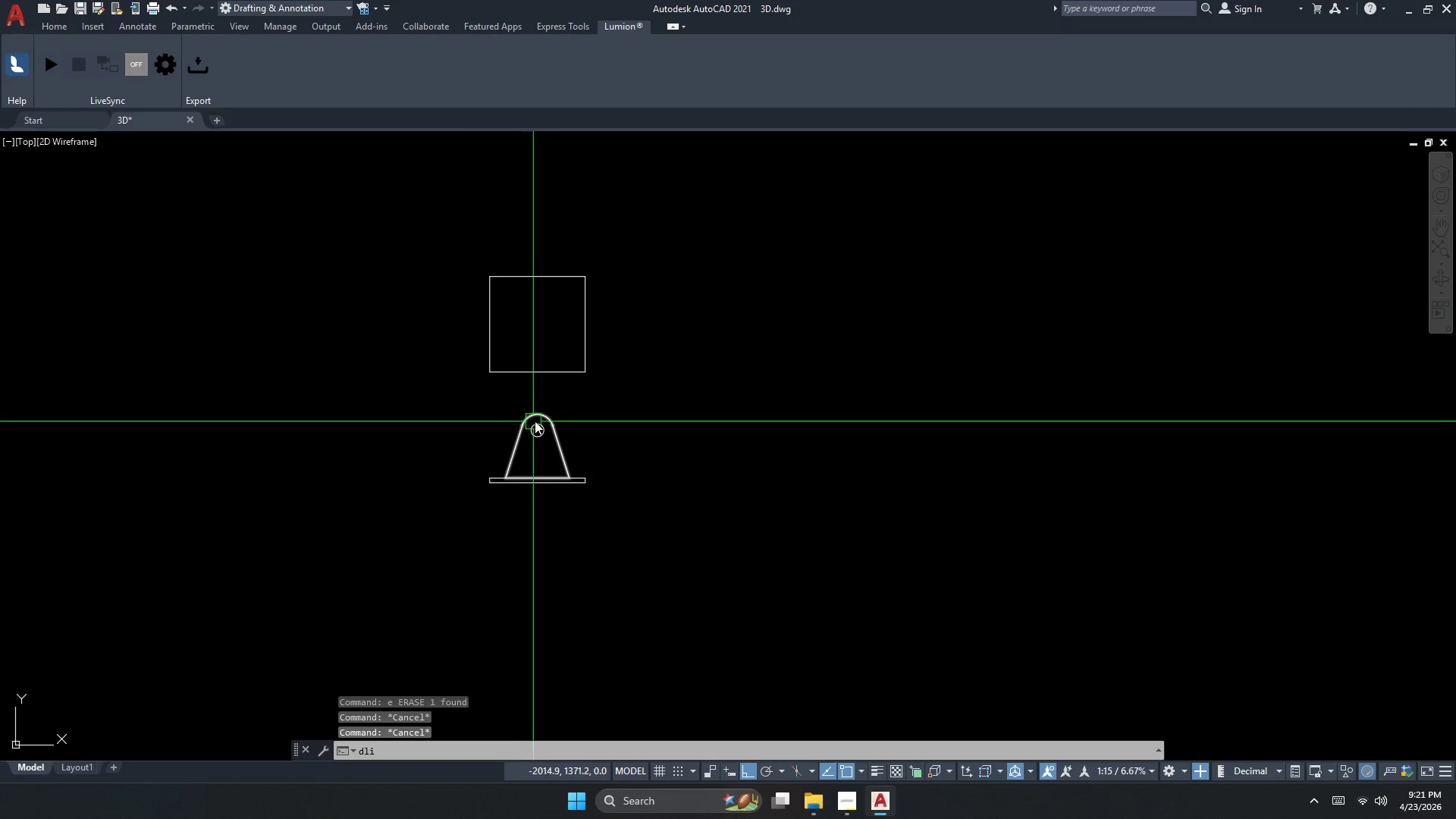 
key(Space)
 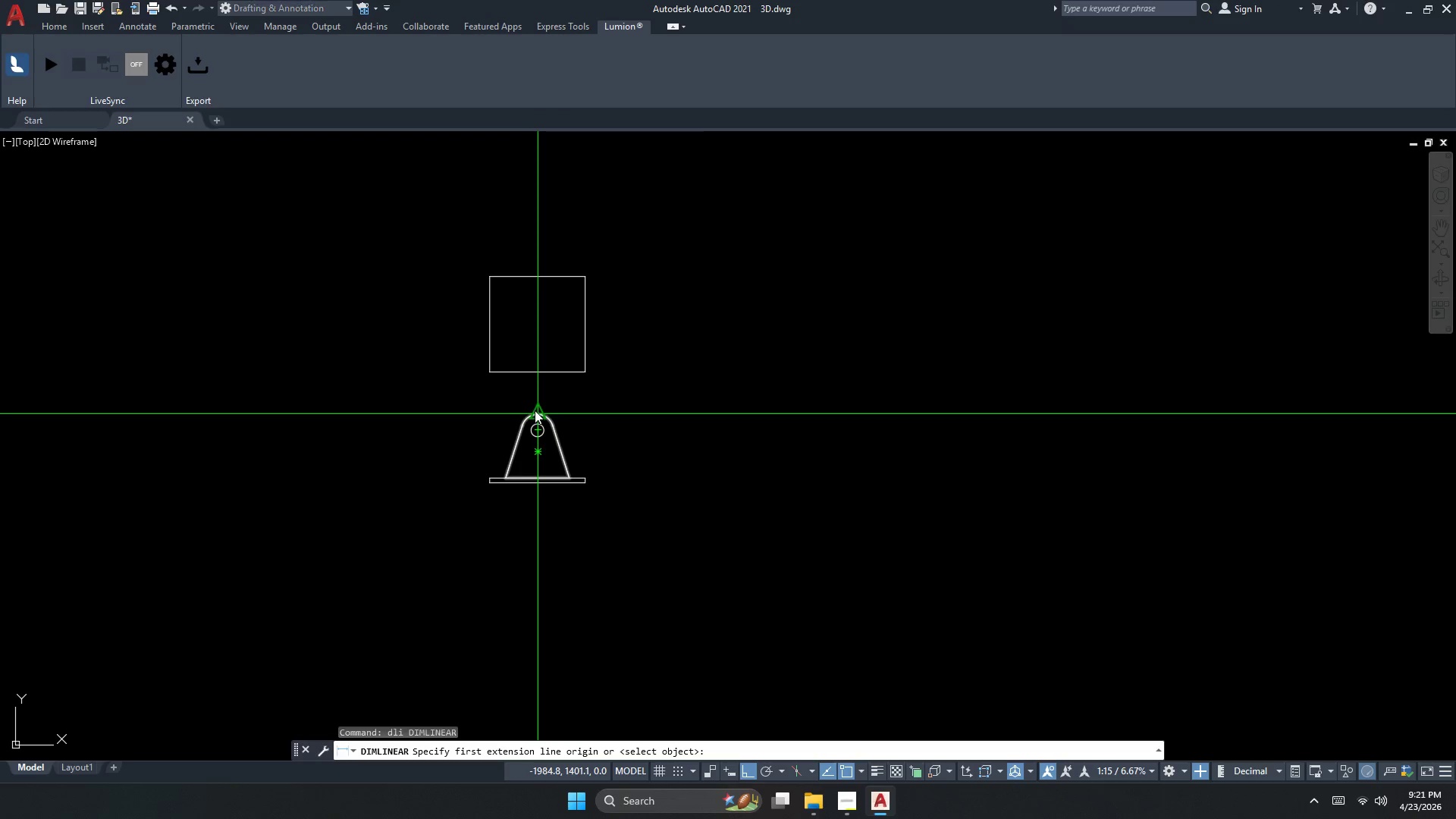 
scroll: coordinate [535, 410], scroll_direction: up, amount: 2.0
 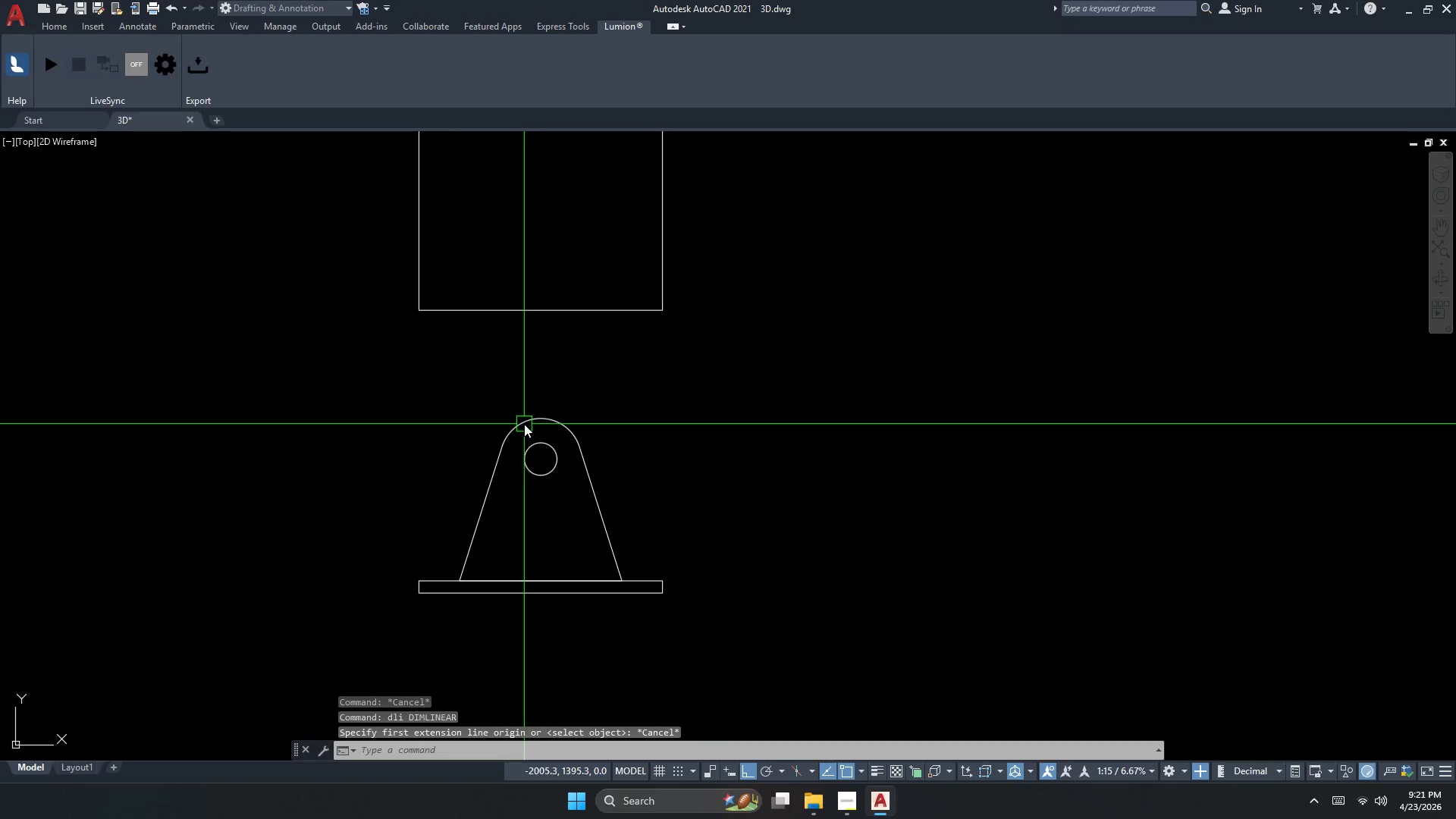 
key(Escape)
type(dku )
key(Escape)
key(Escape)
type(dli )
 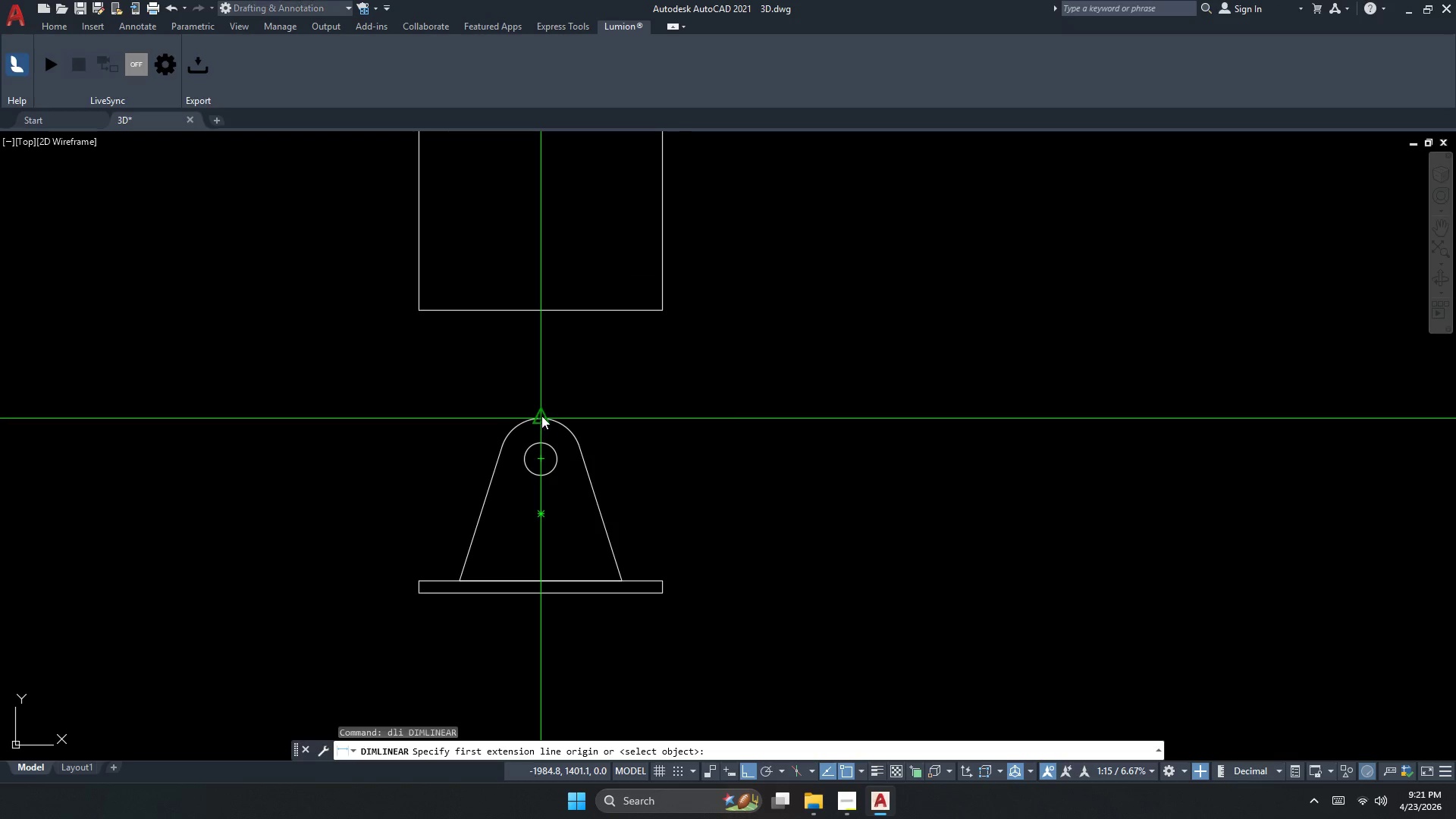 
left_click_drag(start_coordinate=[541, 416], to_coordinate=[544, 419])
 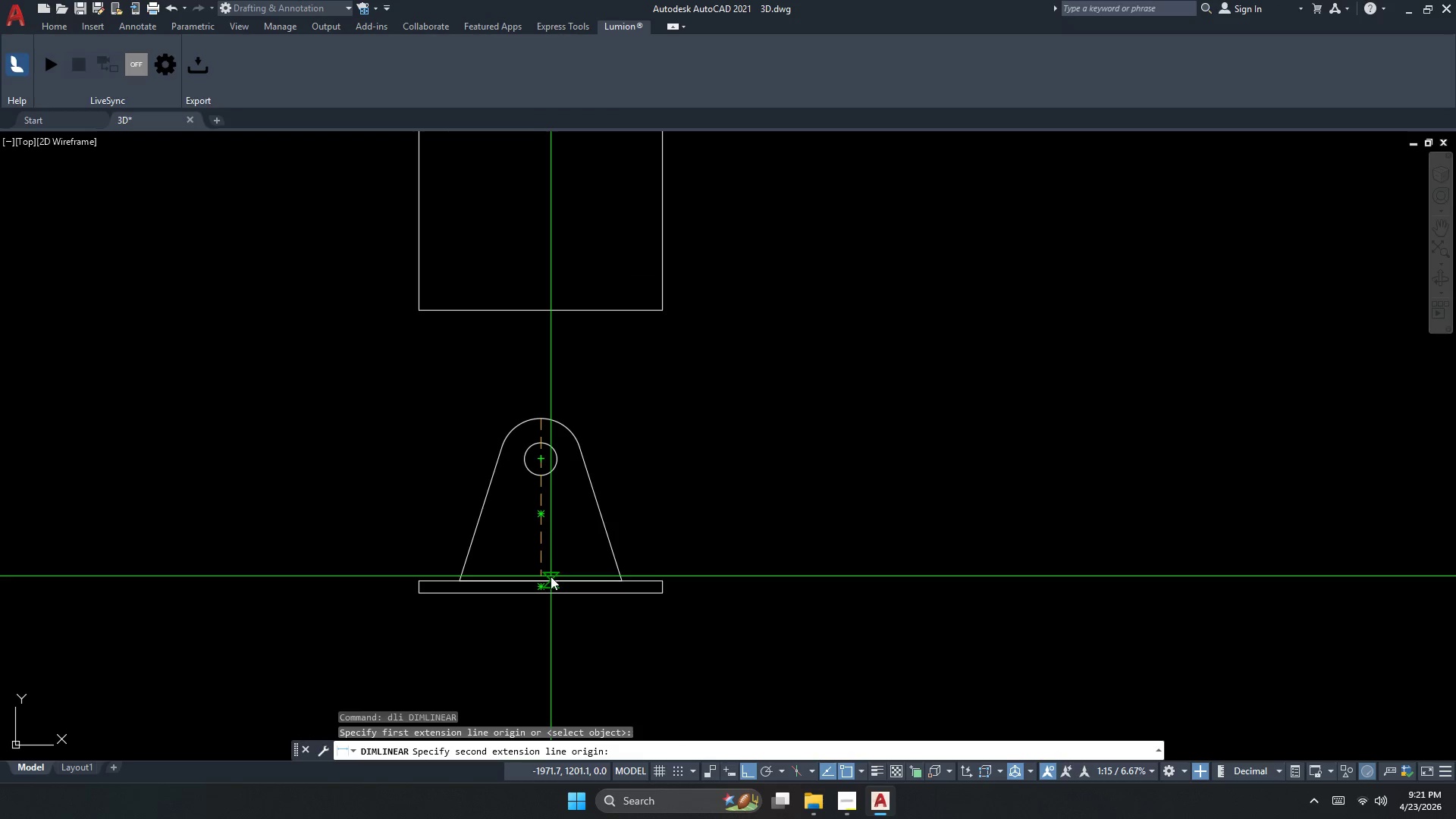 
left_click_drag(start_coordinate=[551, 577], to_coordinate=[607, 569])
 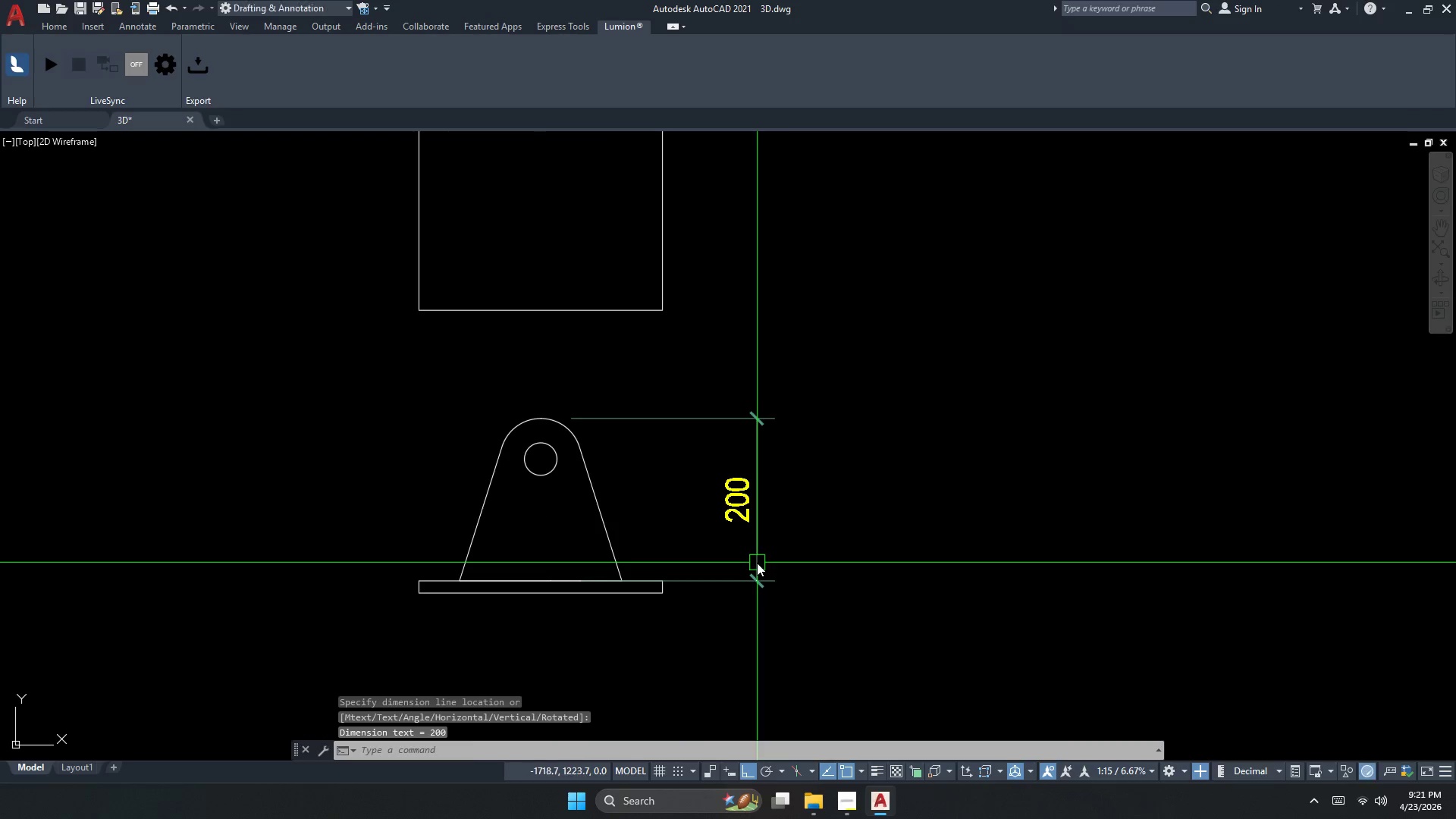 
left_click_drag(start_coordinate=[787, 600], to_coordinate=[768, 585])
 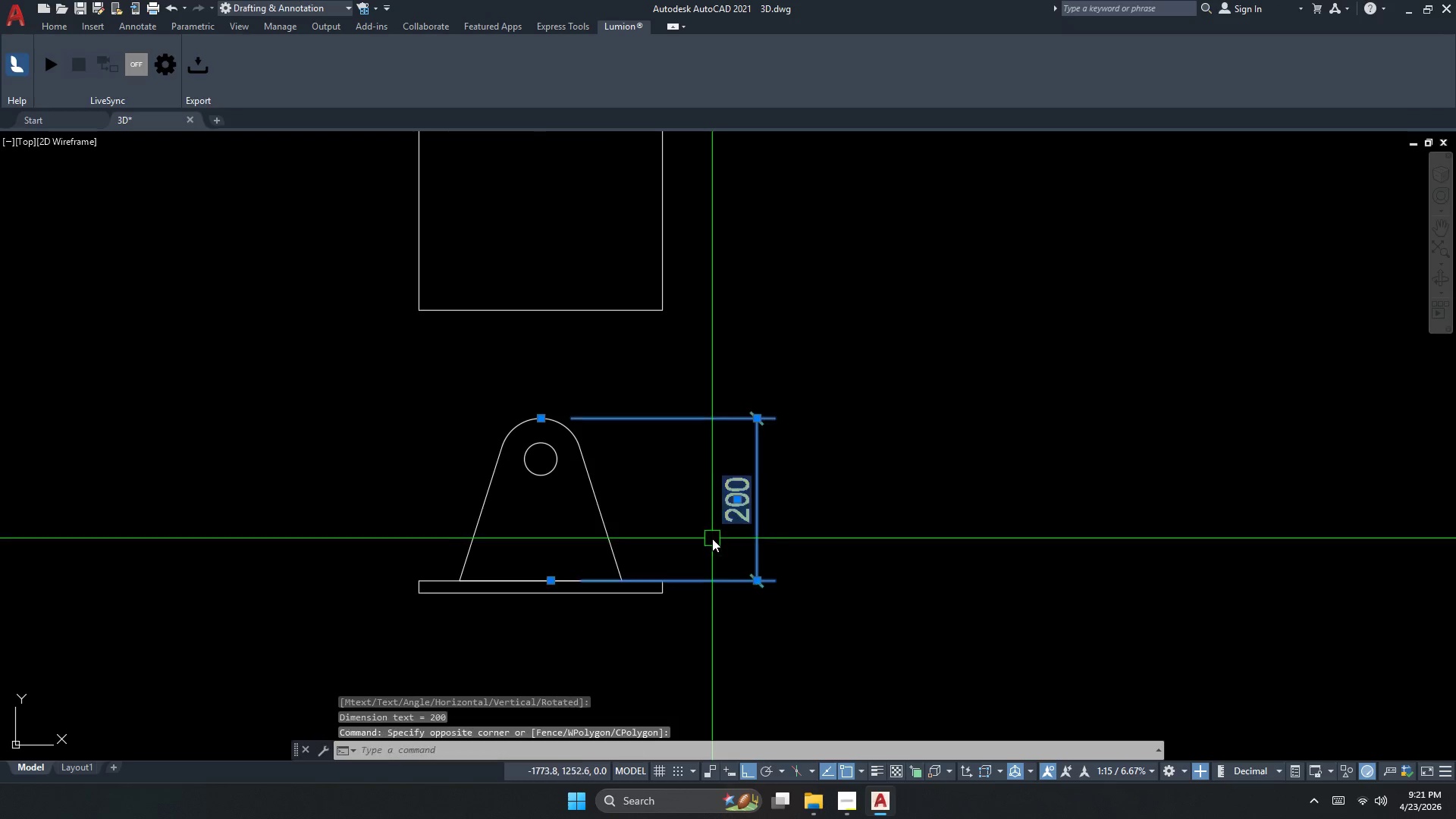 
key(E)
 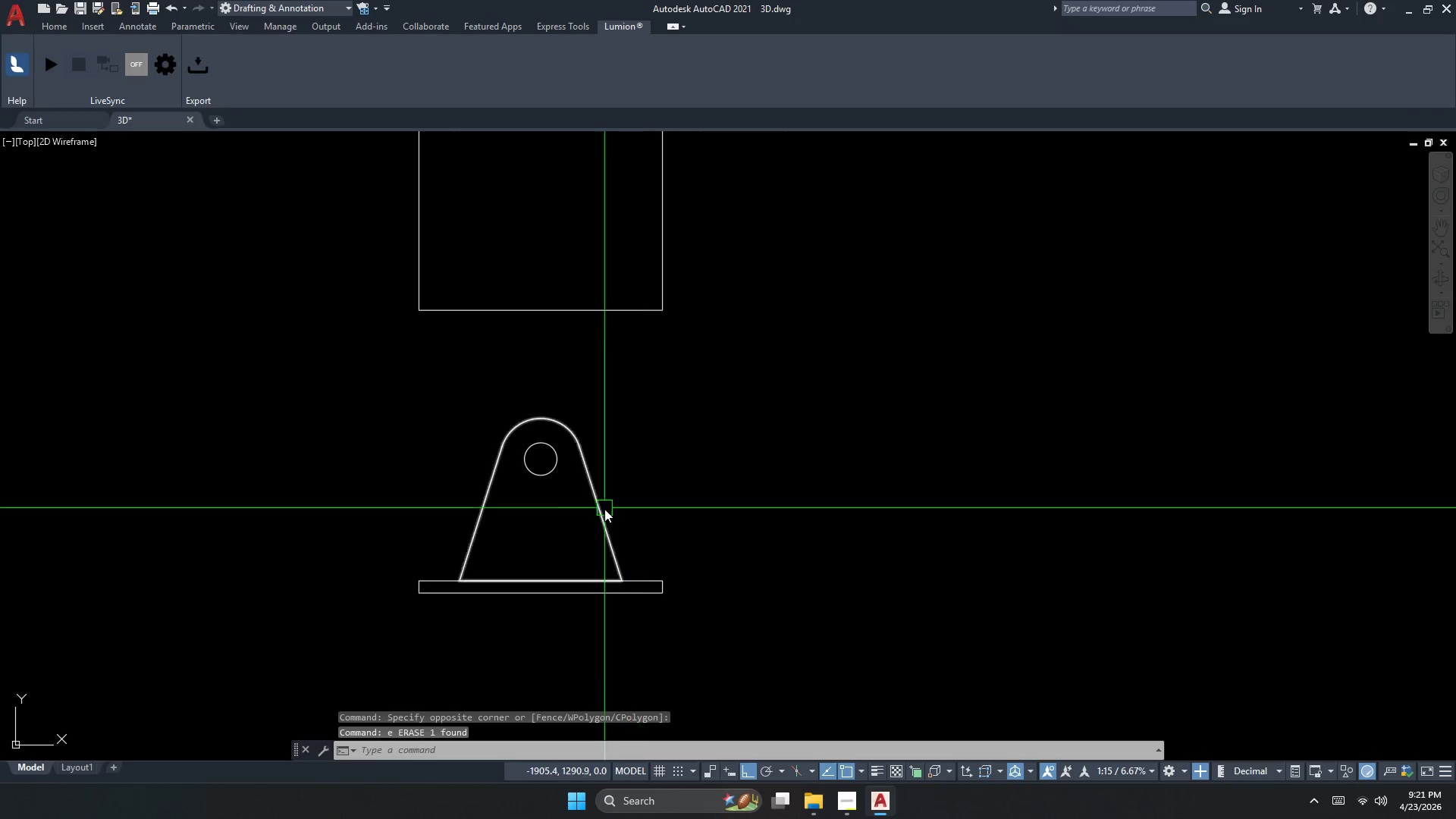 
scroll: coordinate [604, 511], scroll_direction: down, amount: 2.0
 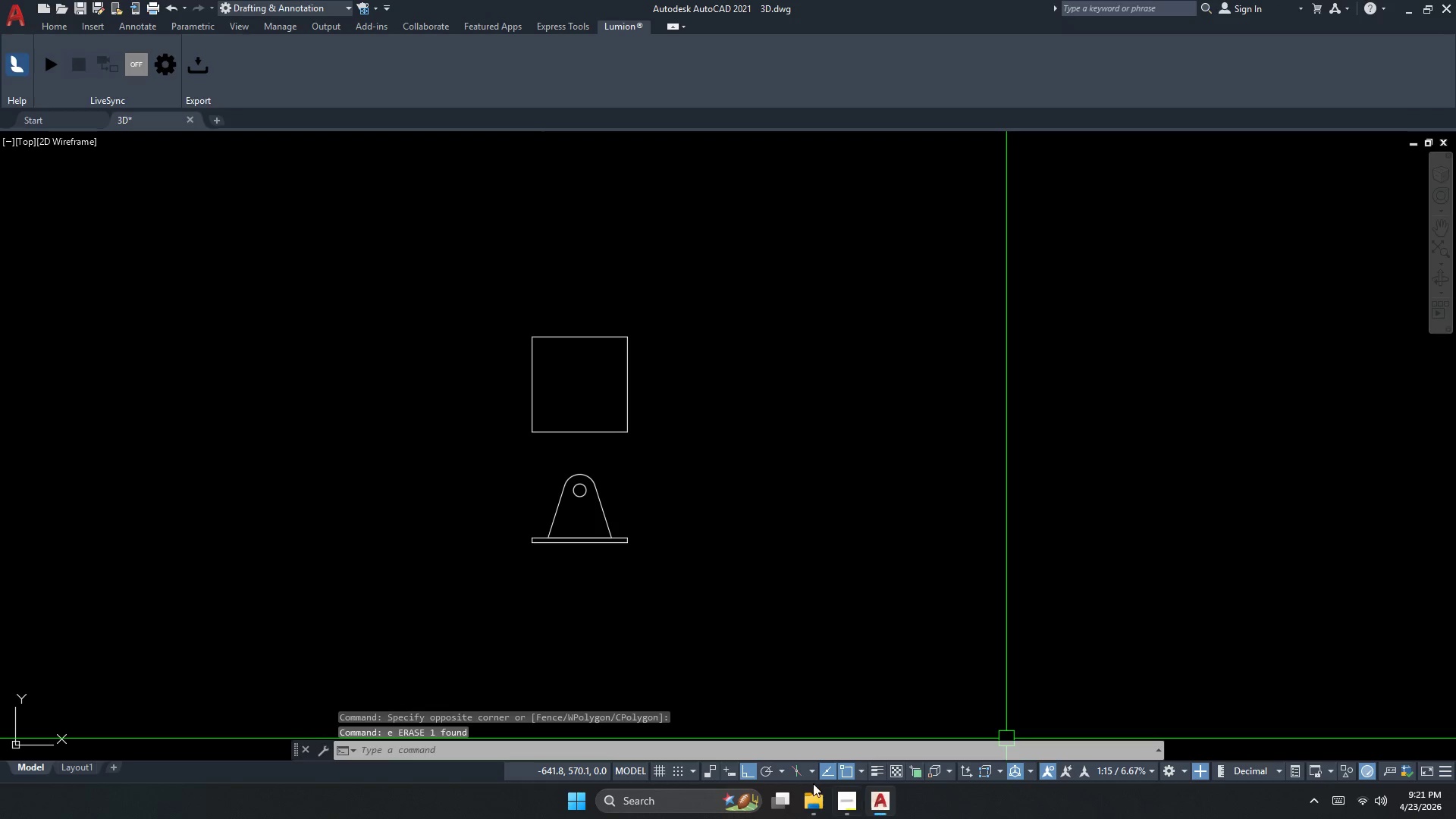 
left_click([855, 805])
 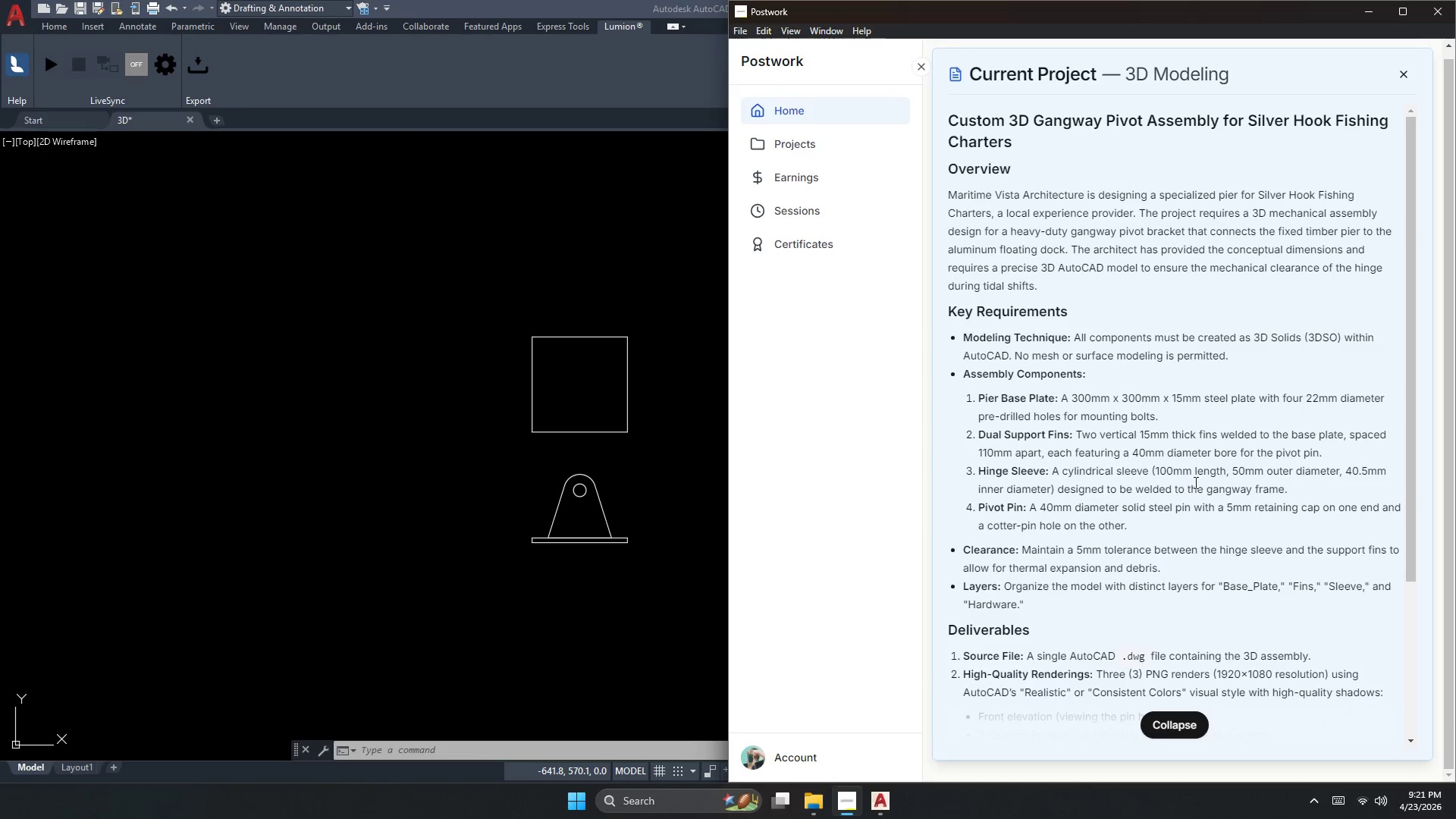 
wait(15.61)
 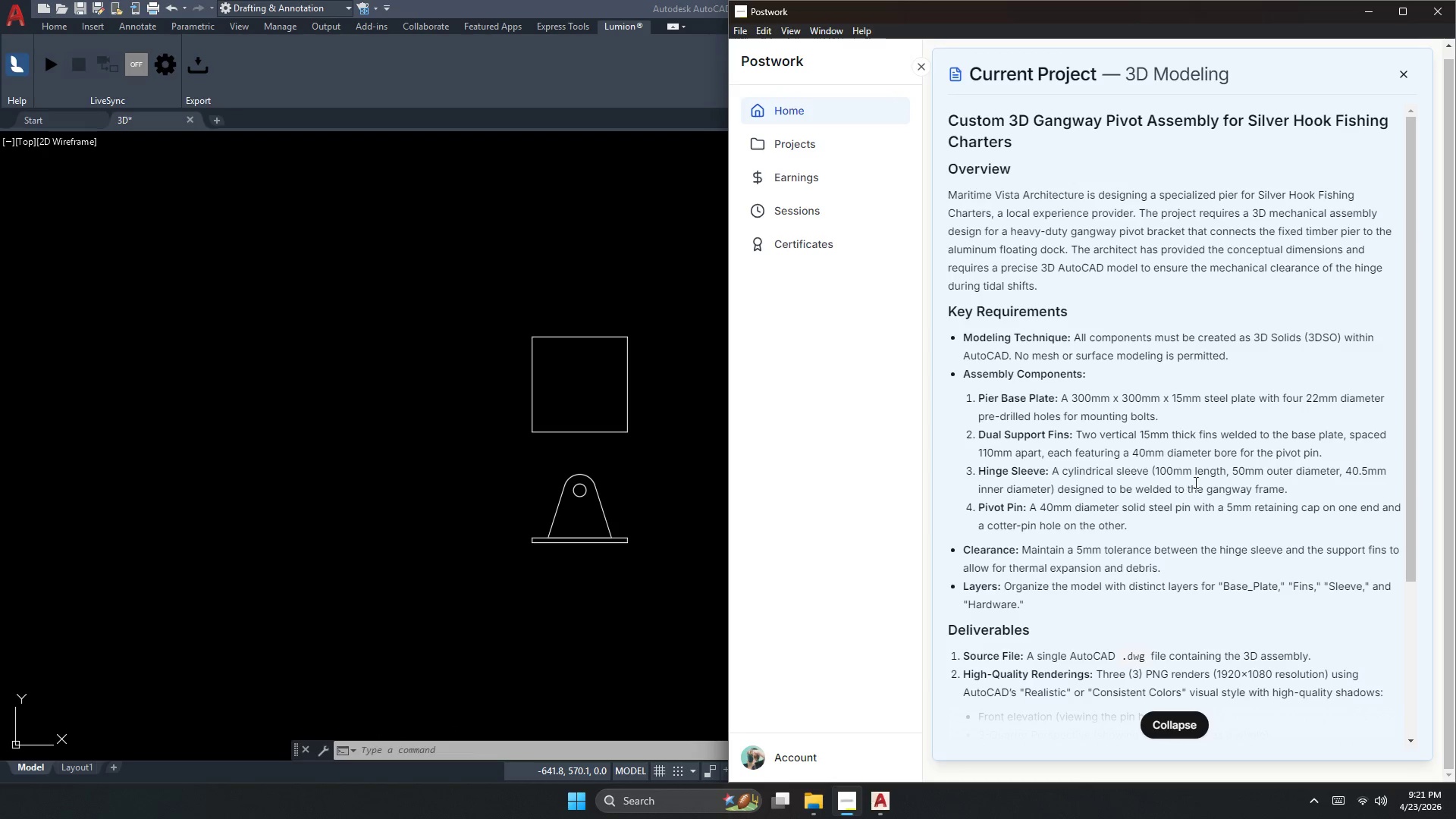 
scroll: coordinate [547, 346], scroll_direction: up, amount: 2.0
 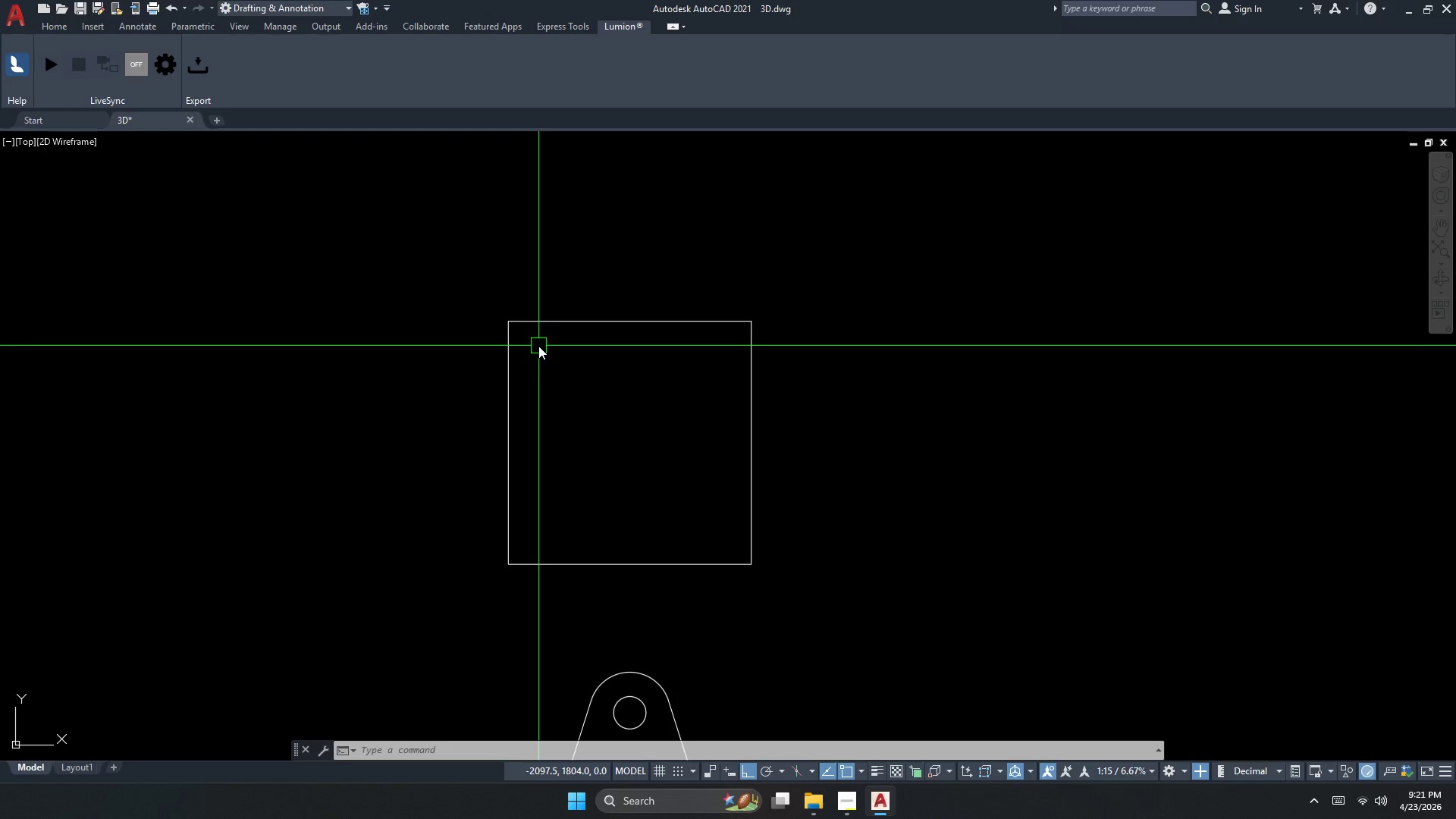 
key(Escape)
 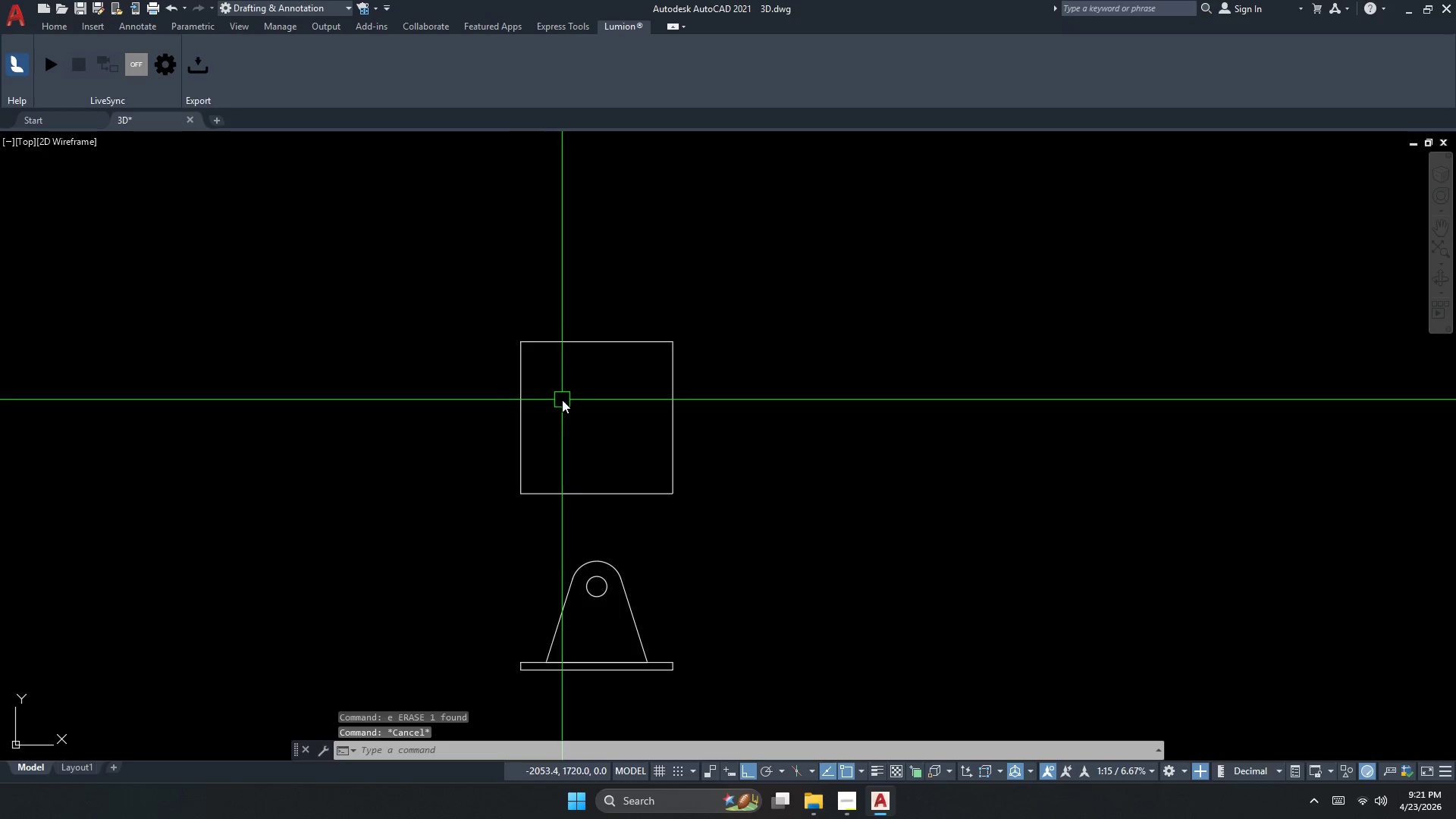 
scroll: coordinate [541, 375], scroll_direction: down, amount: 1.0
 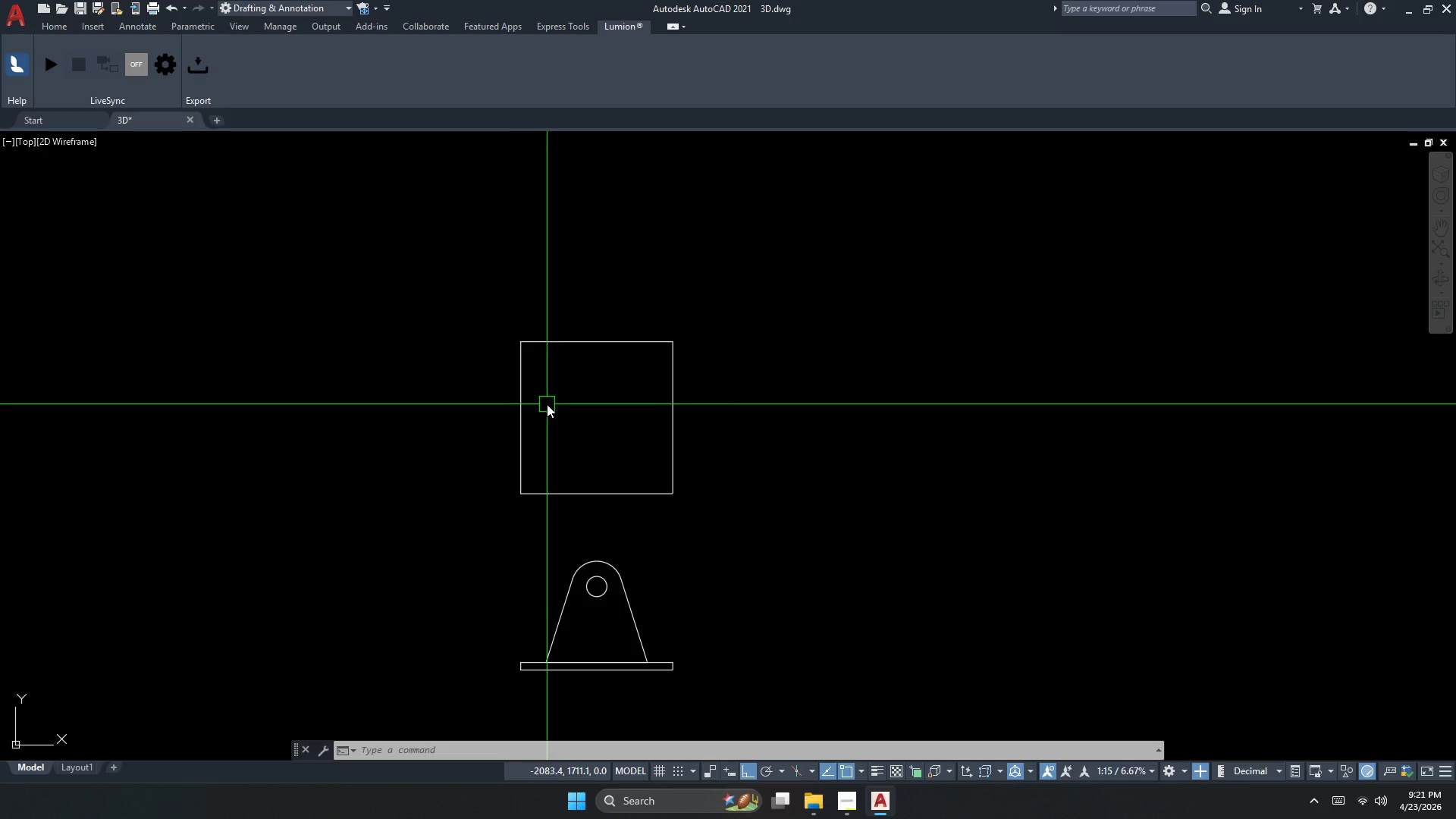 
type(rec d 200)
key(Escape)
type(rewc )
 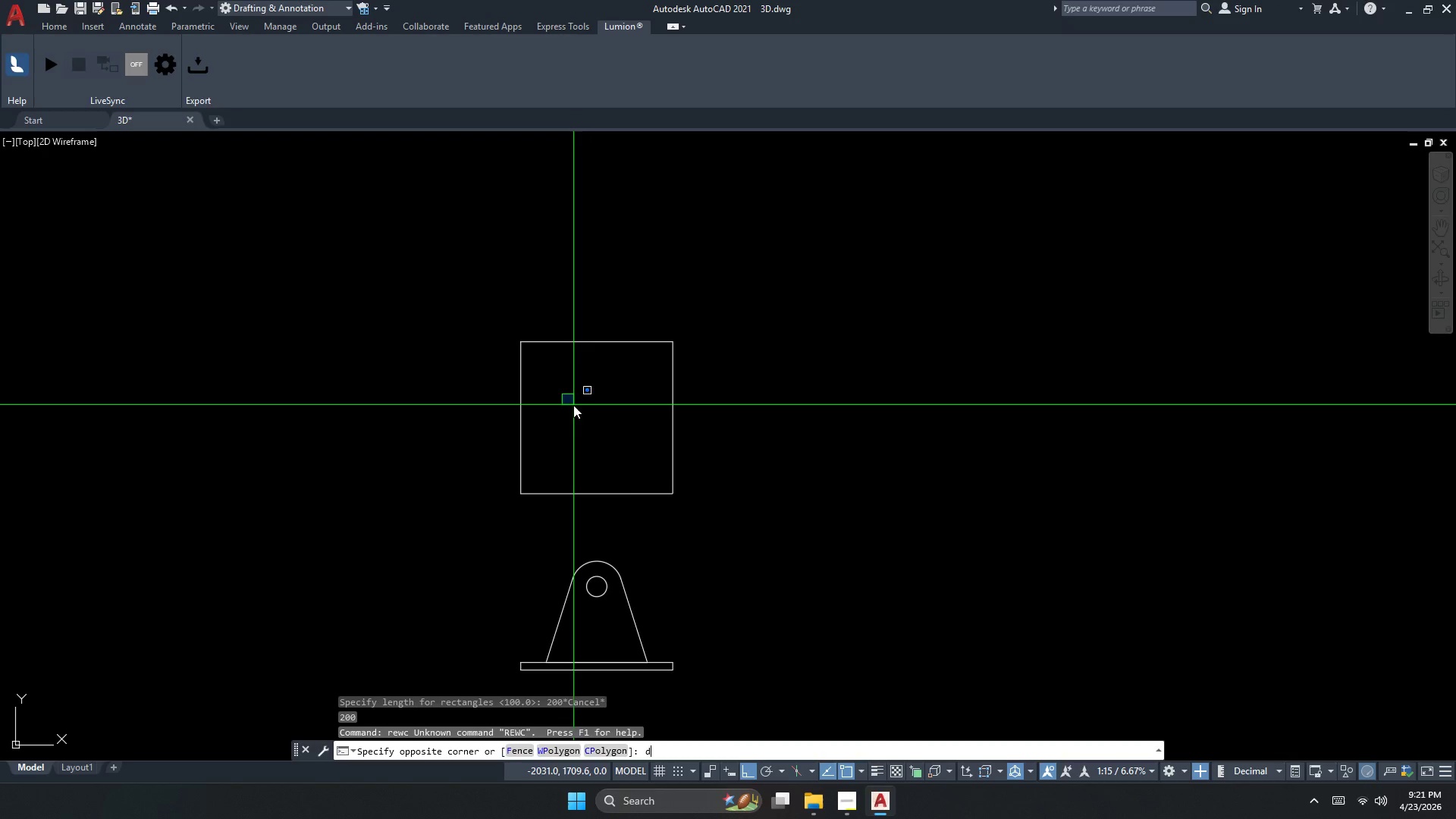 
left_click_drag(start_coordinate=[573, 395], to_coordinate=[588, 408])
 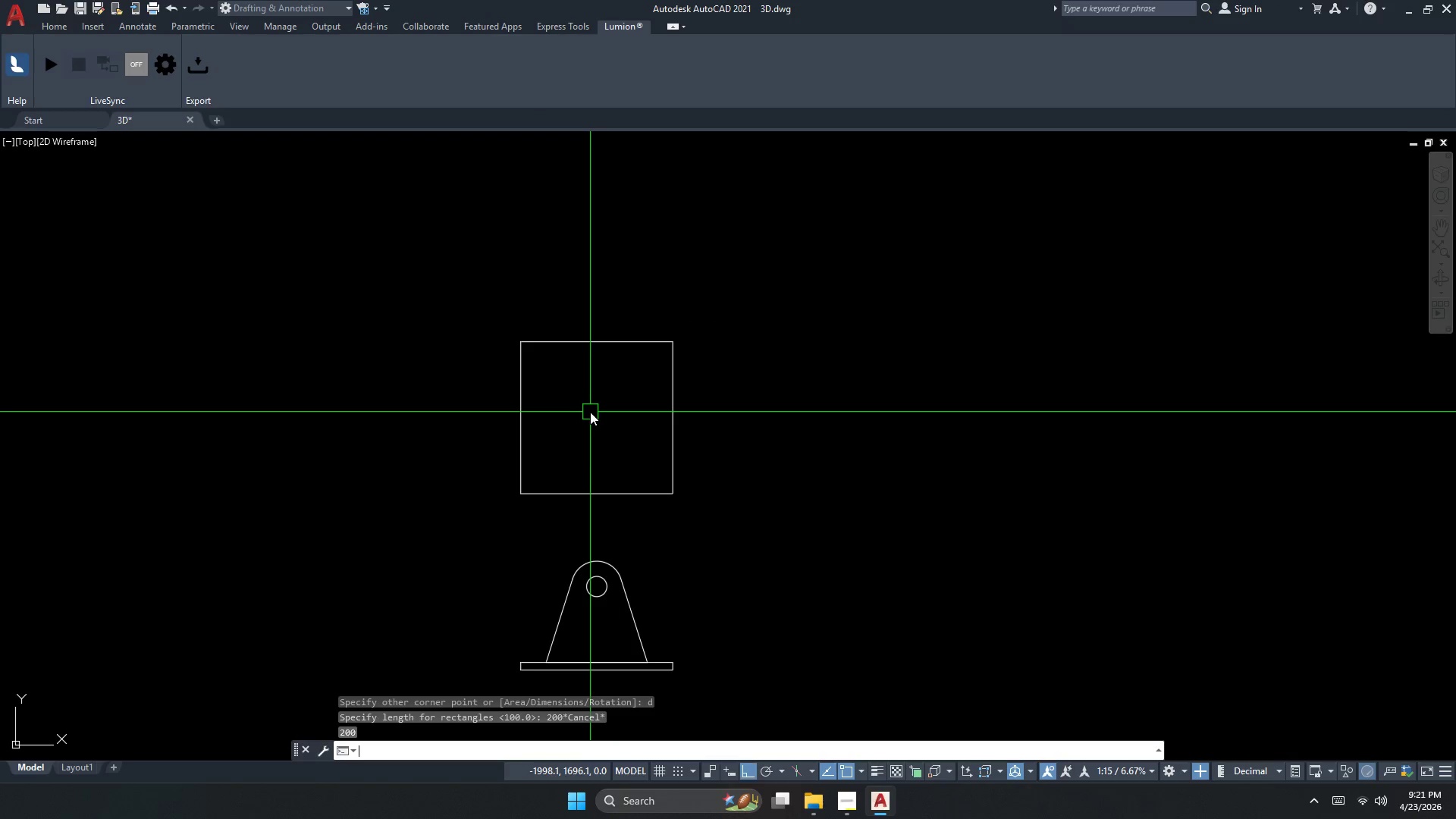 
type(d)
key(Escape)
type(rec d 15)
key(NumpadEnter)
type(200)
key(NumpadEnter)
 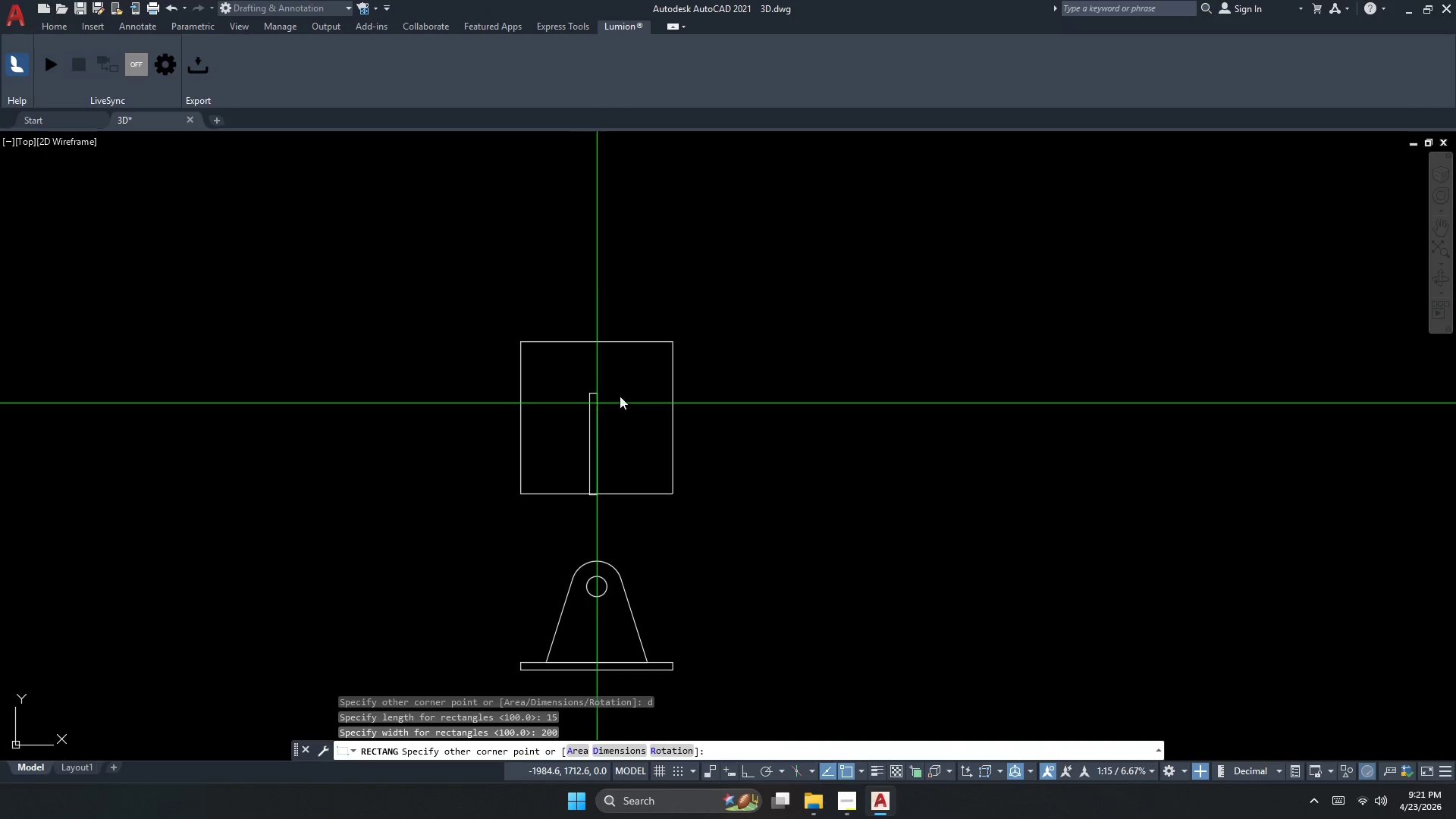 
left_click_drag(start_coordinate=[589, 394], to_coordinate=[611, 428])
 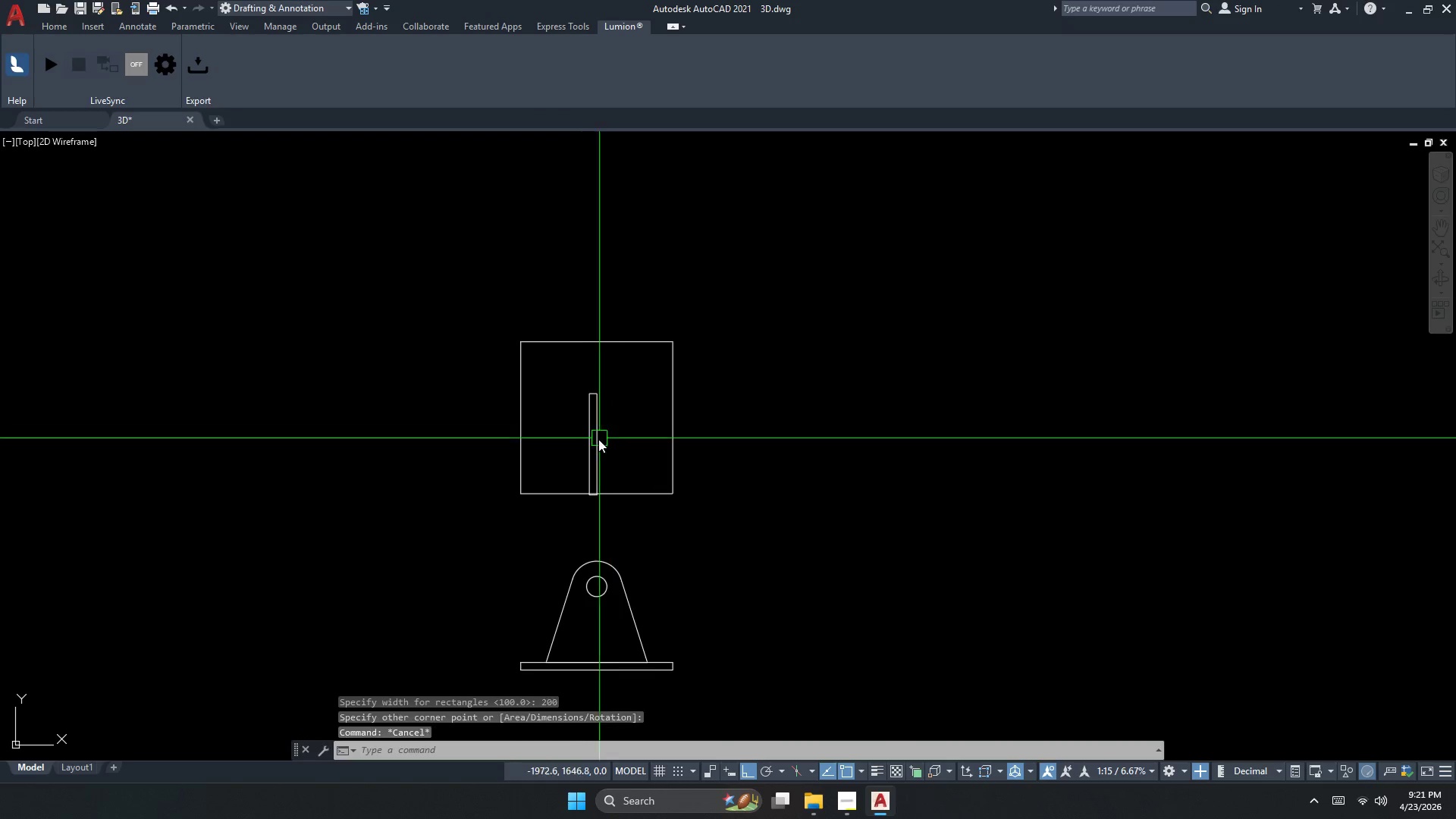 
key(Escape)
 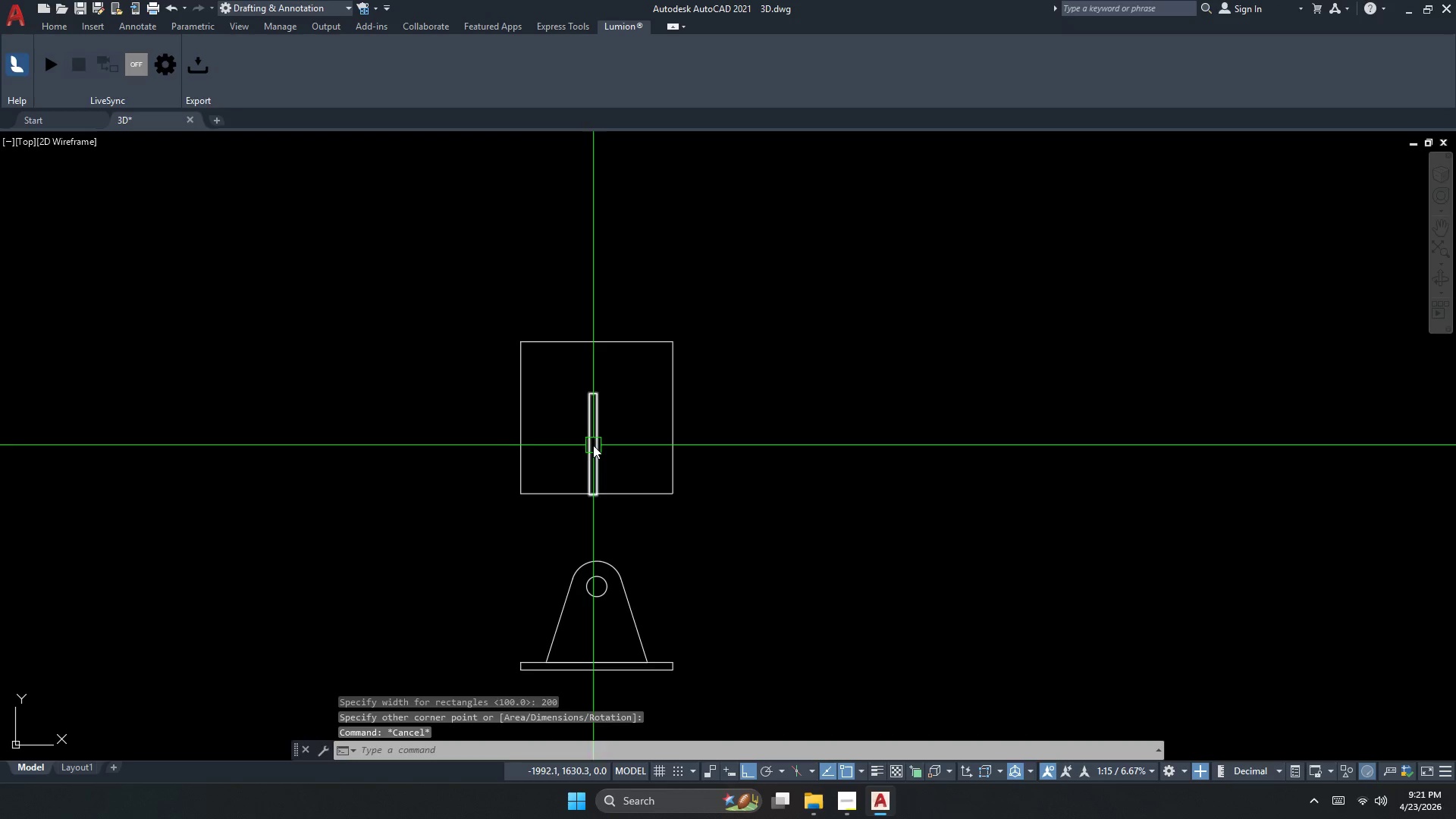 
double_click([593, 445])
 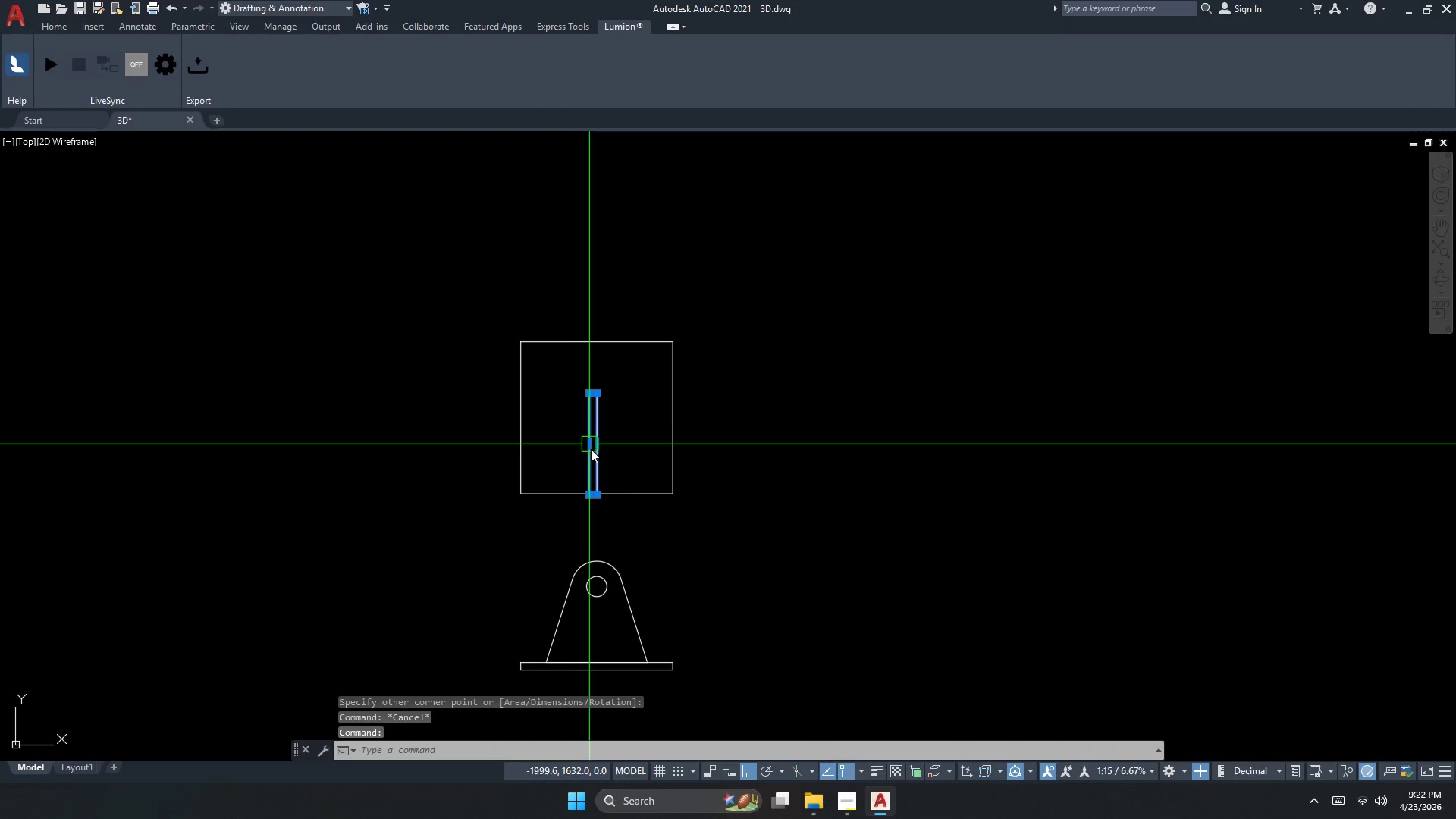 
key(M)
 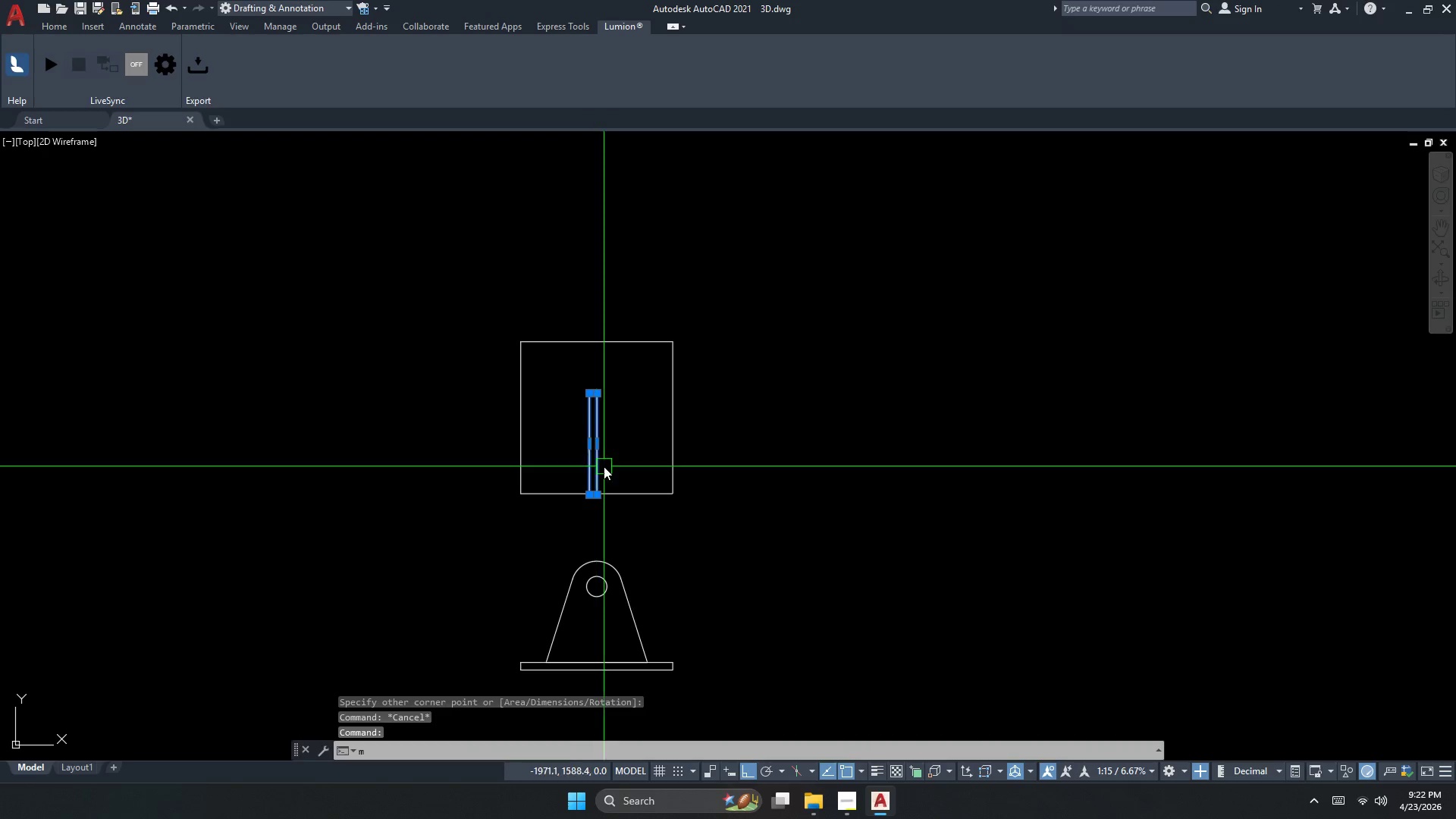 
key(Space)
 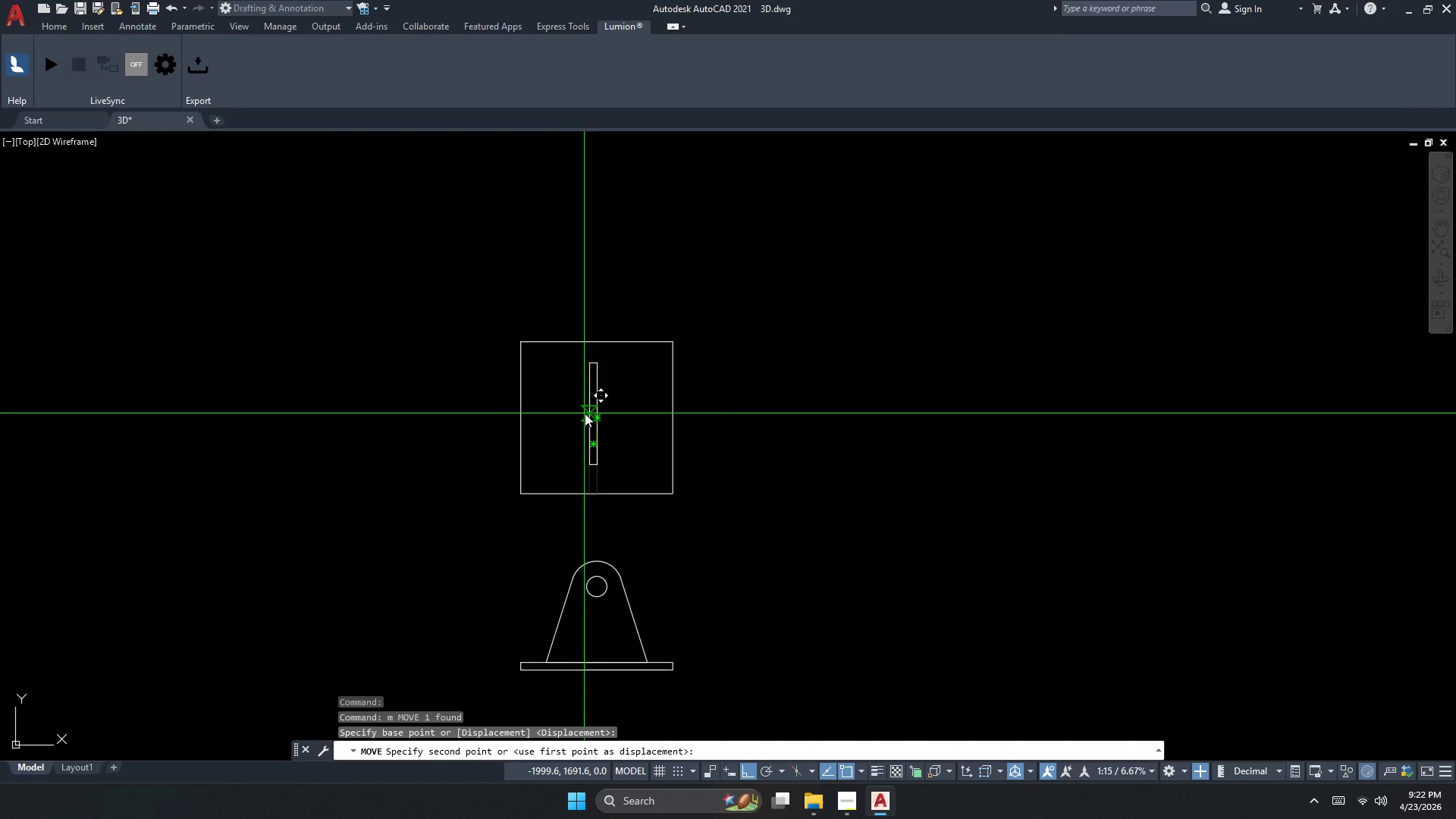 
left_click([593, 419])
 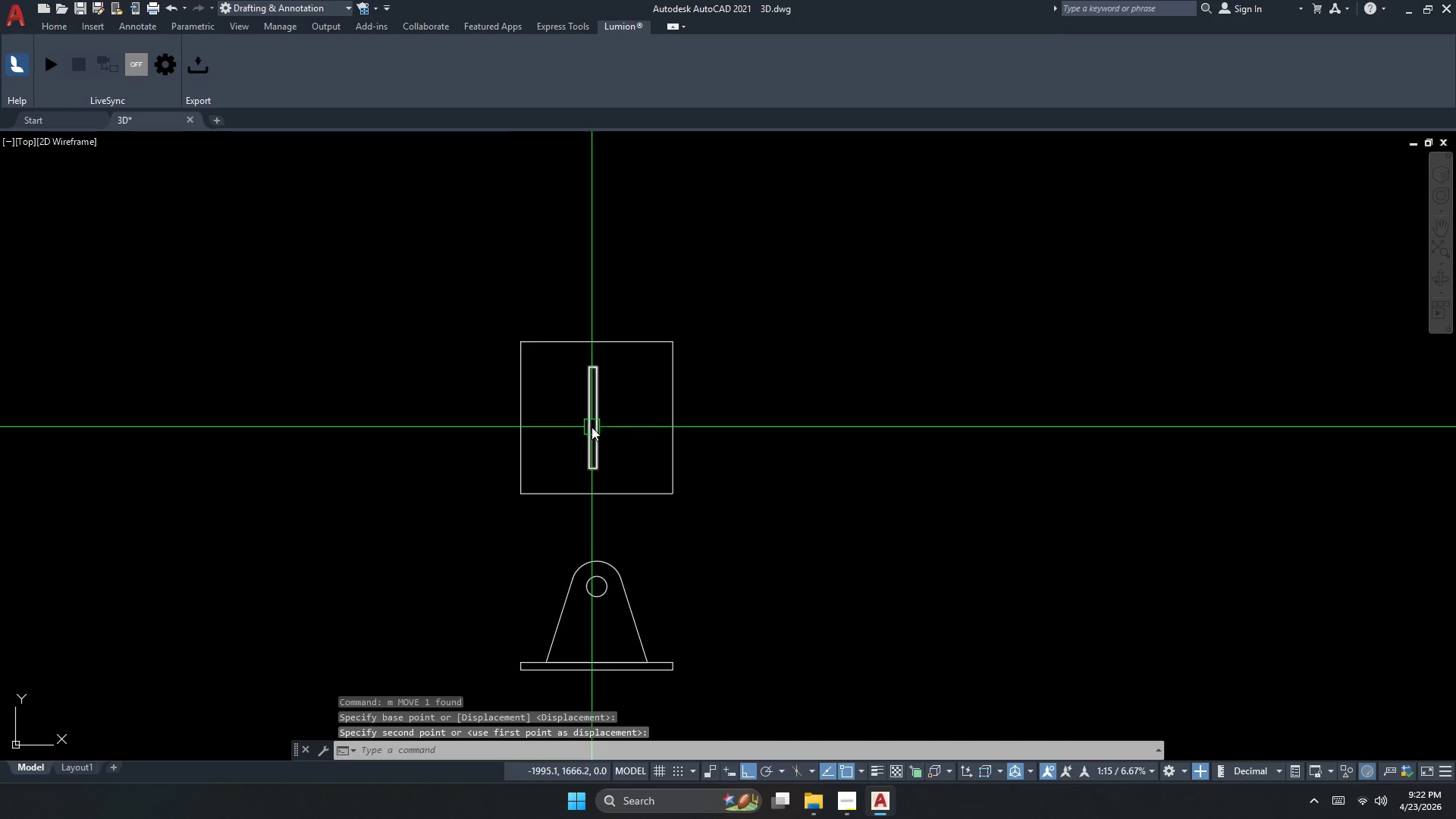 
key(Escape)
 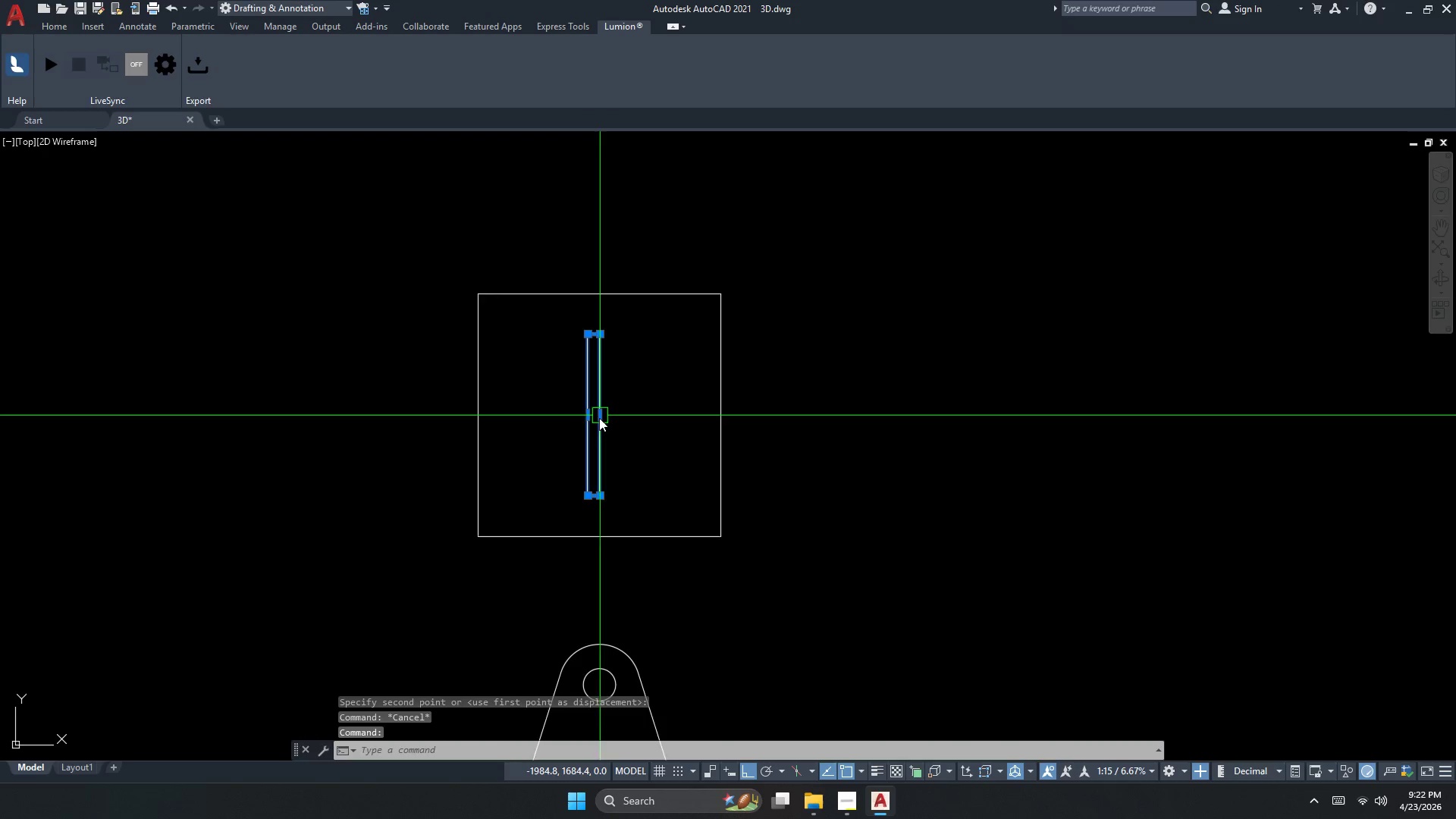 
scroll: coordinate [591, 421], scroll_direction: up, amount: 1.0
 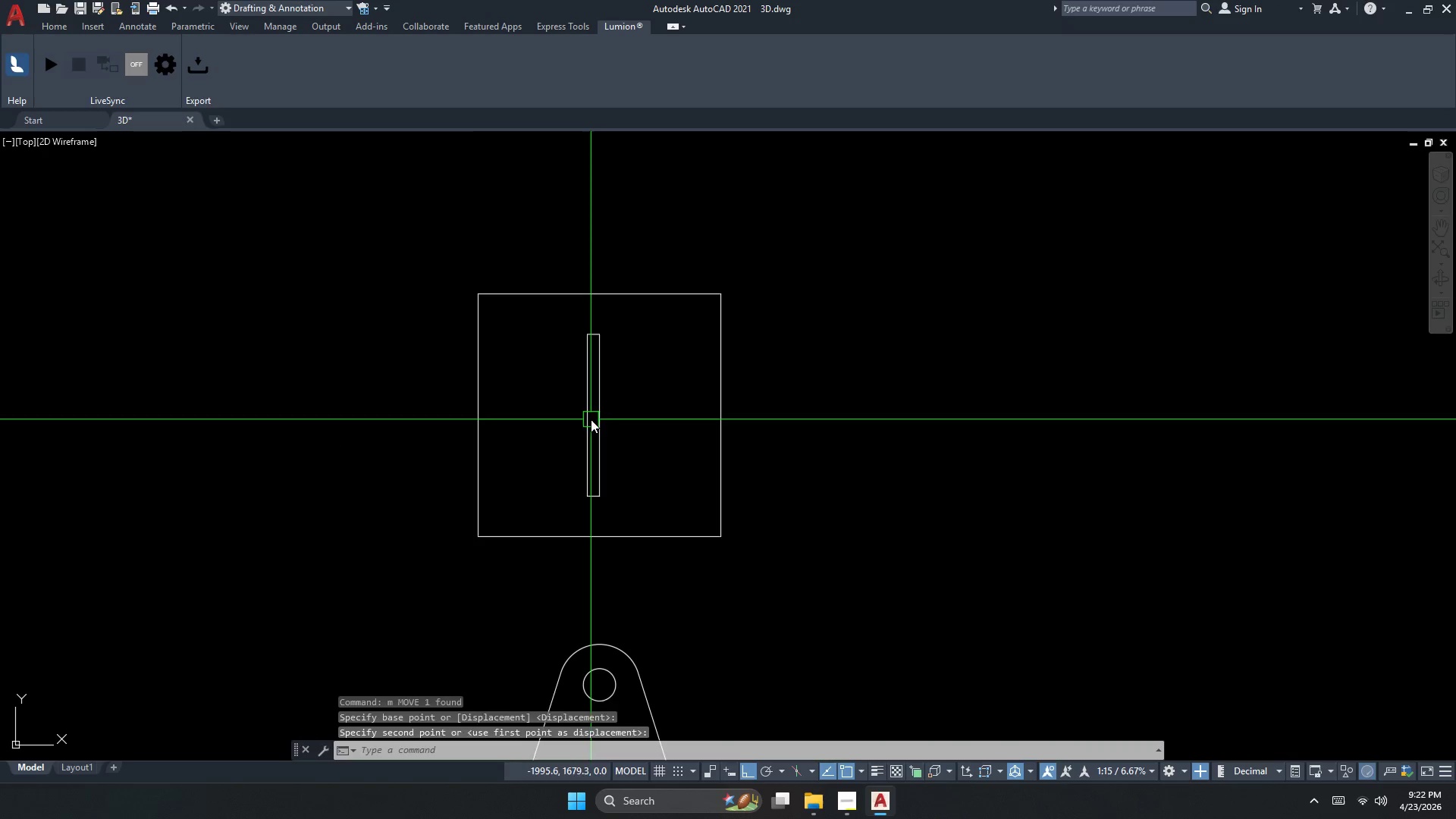 
key(M)
 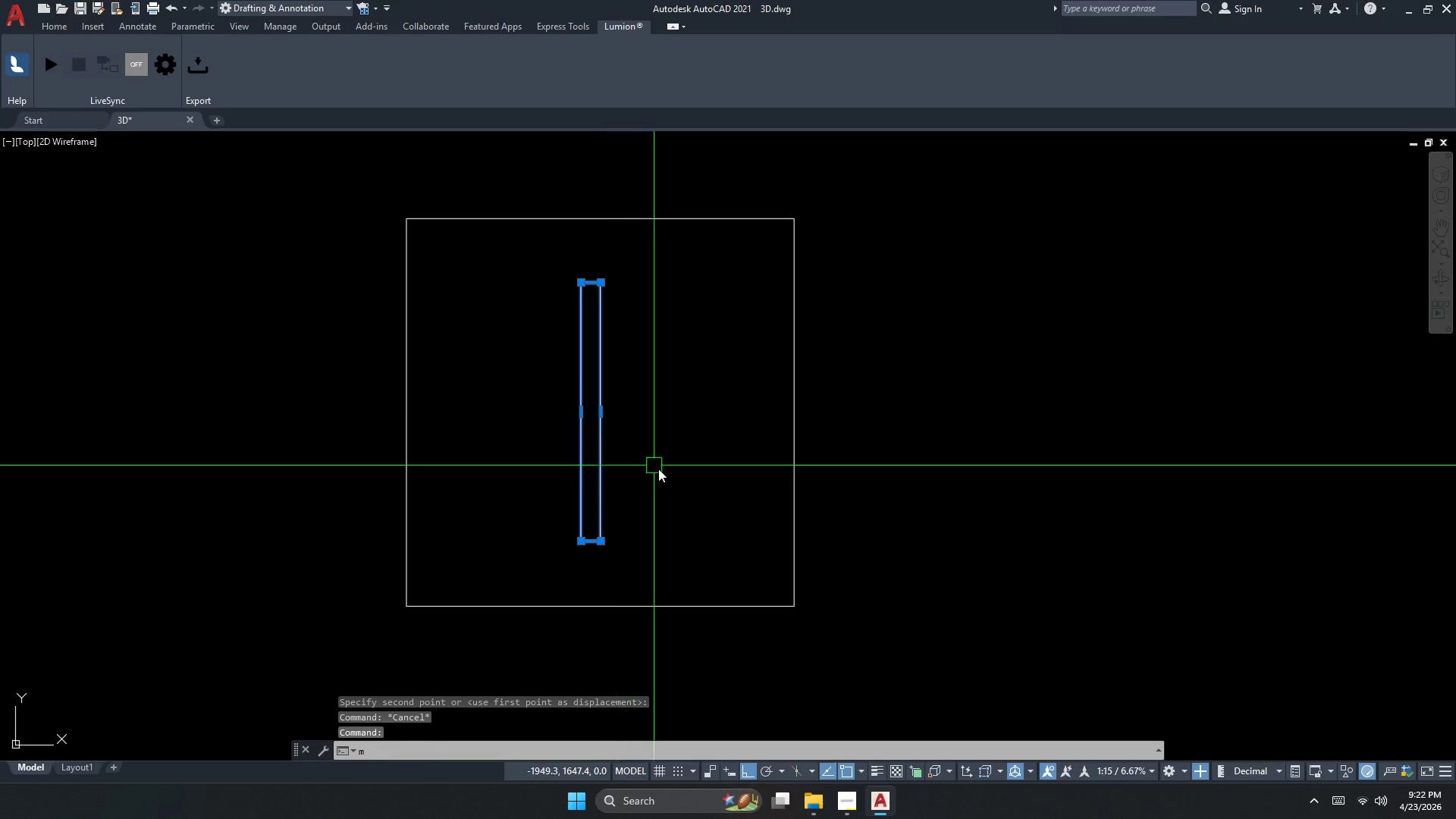 
key(Space)
 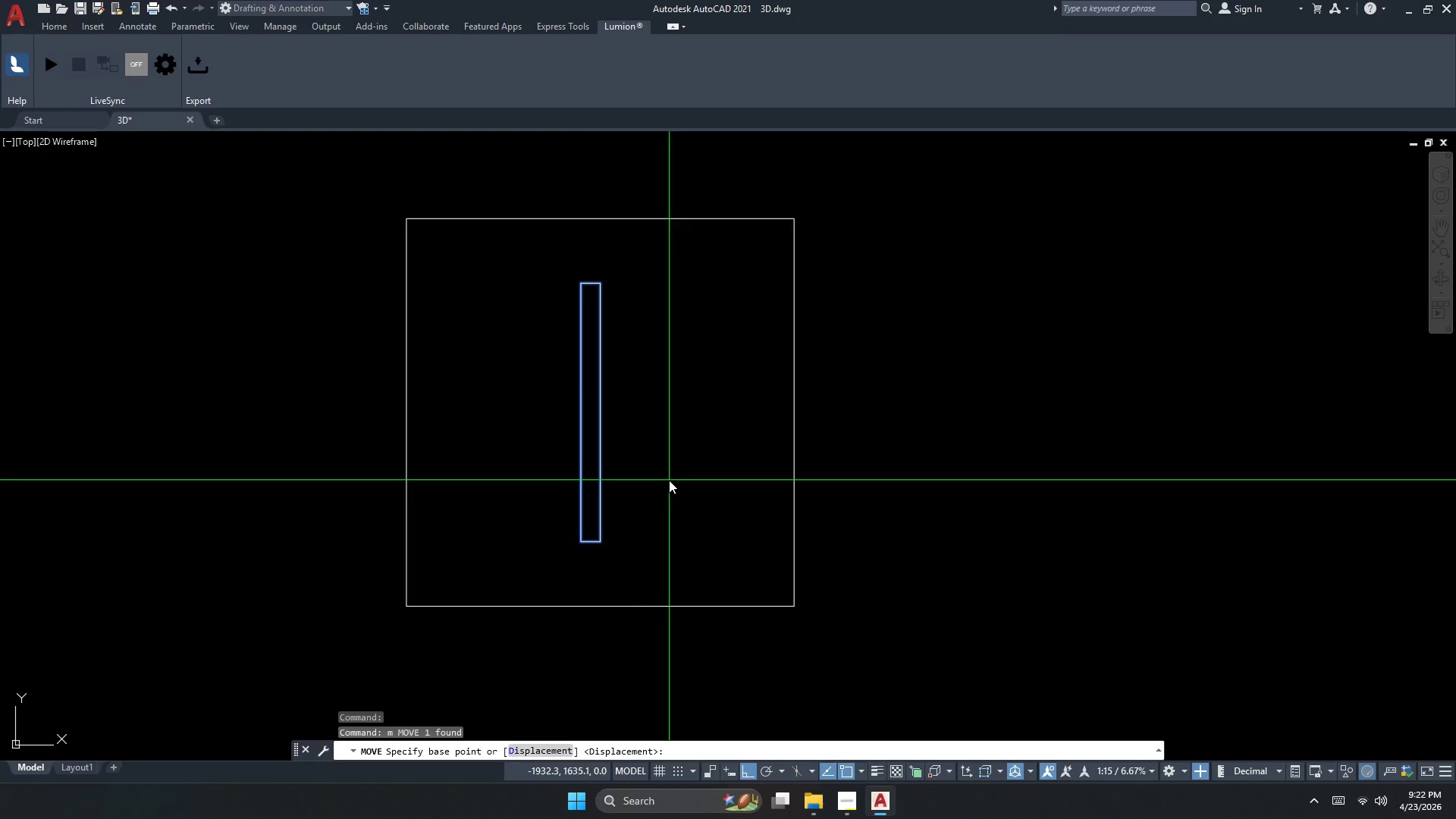 
scroll: coordinate [598, 419], scroll_direction: up, amount: 1.0
 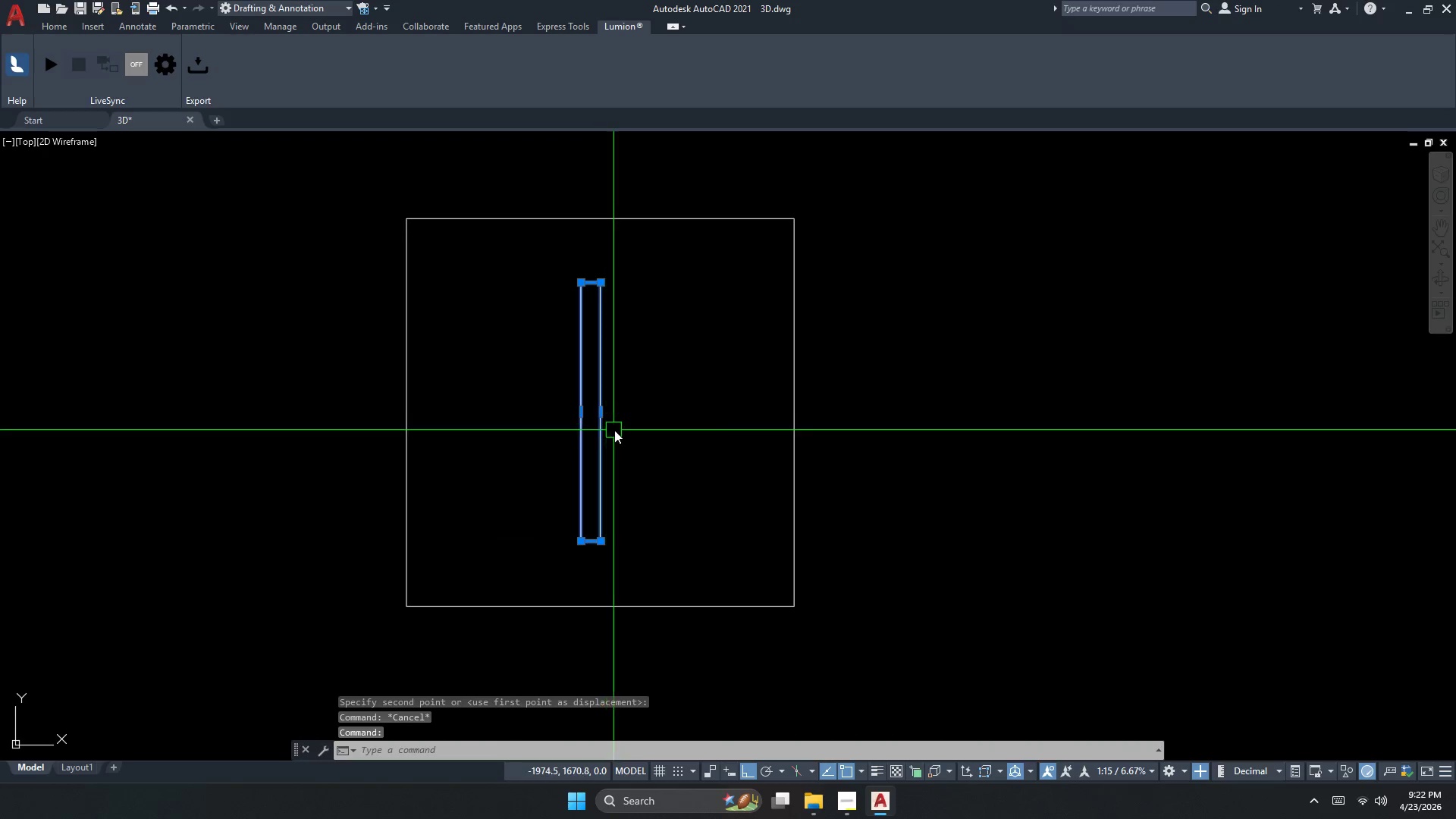 
key(Escape)
 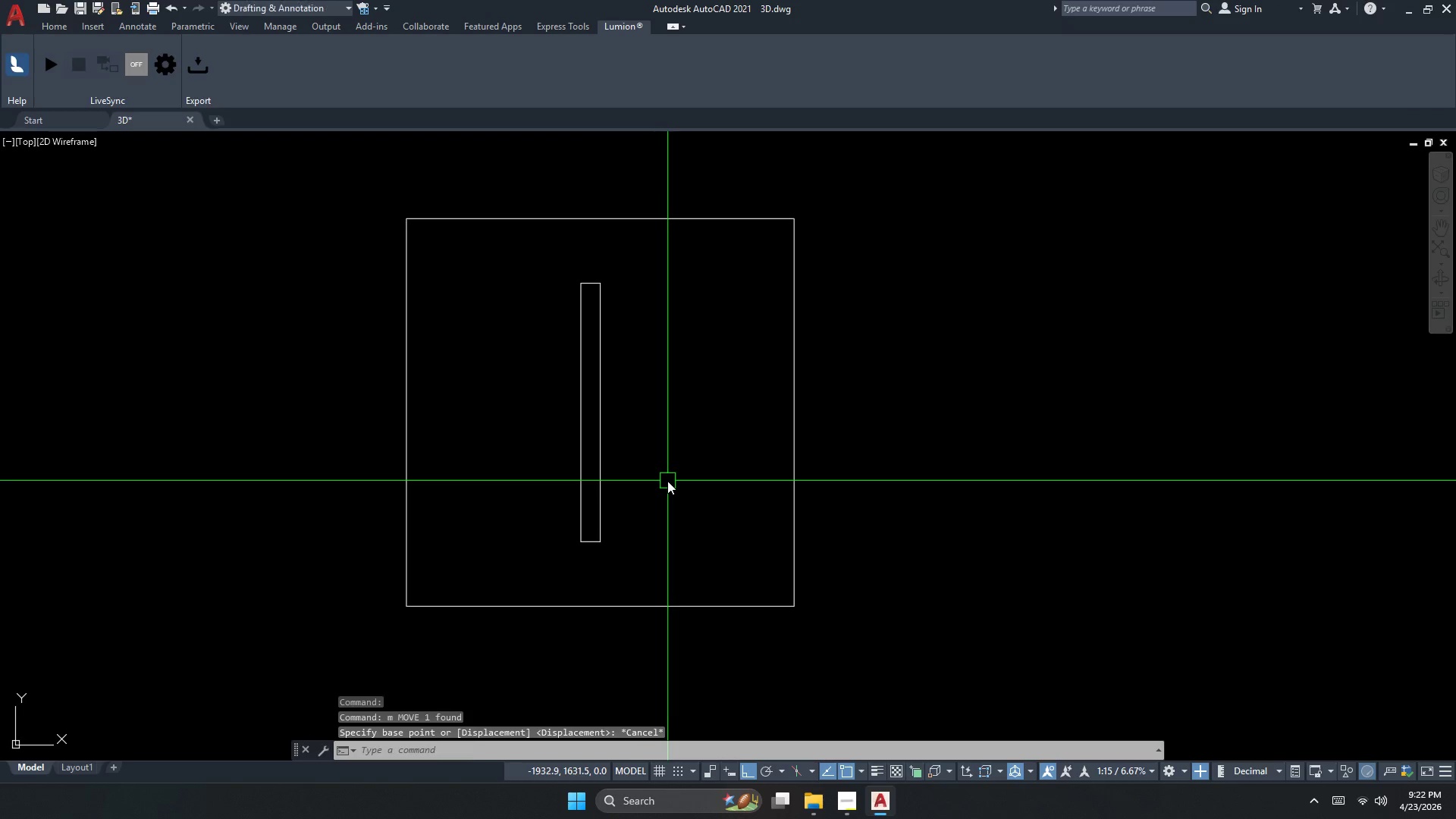 
left_click_drag(start_coordinate=[667, 481], to_coordinate=[661, 481])
 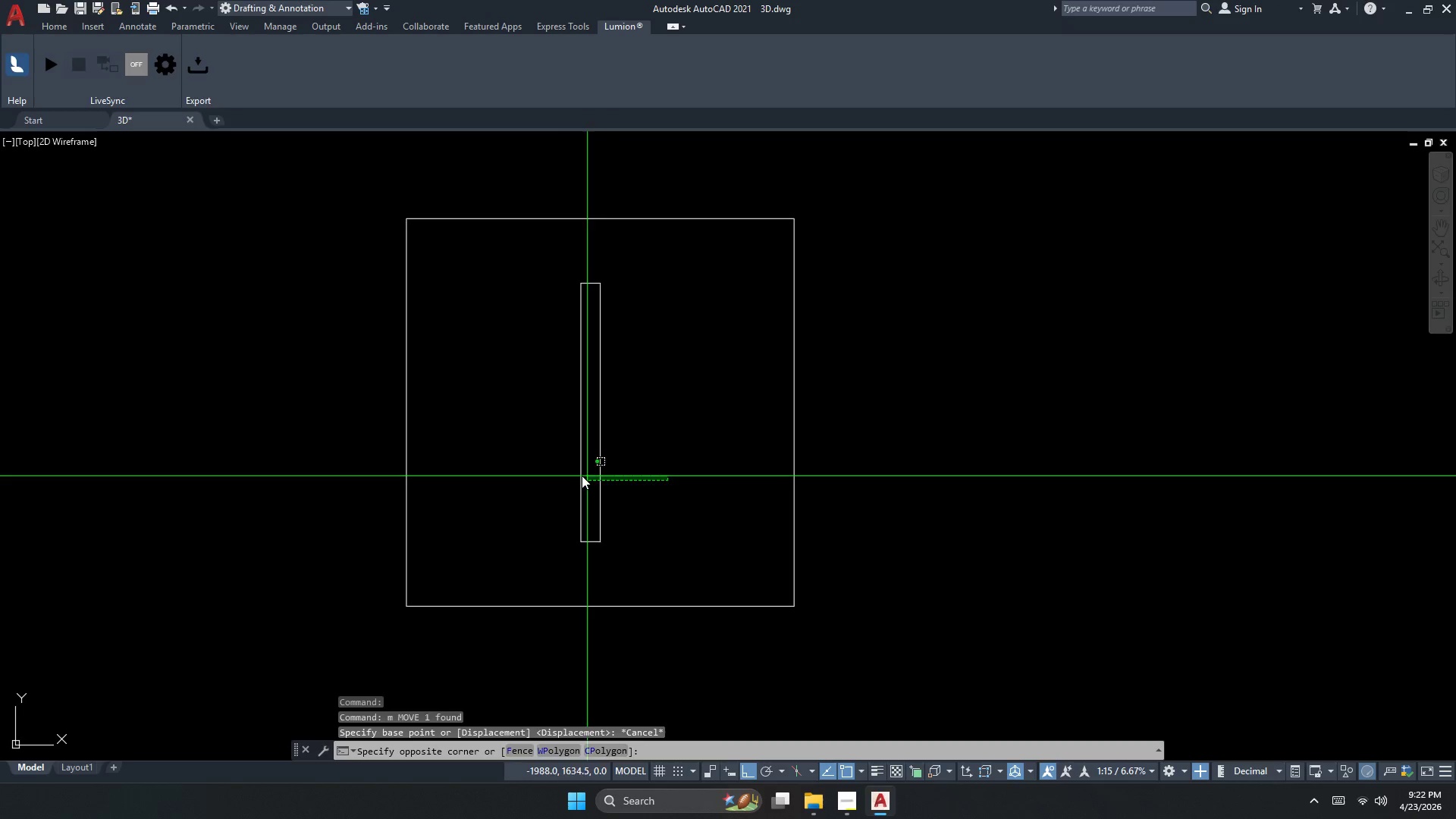 
double_click([565, 475])
 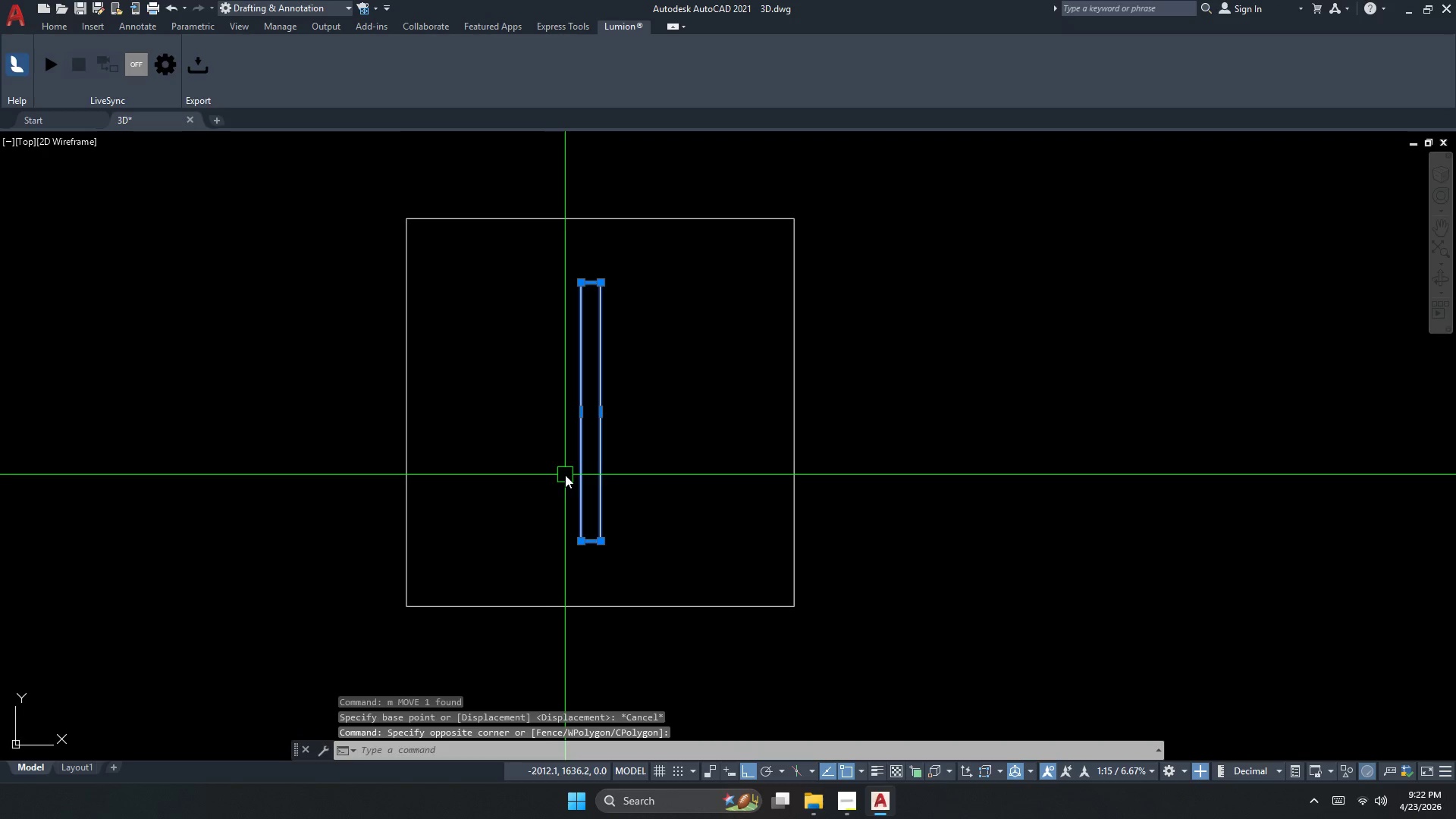 
key(M)
 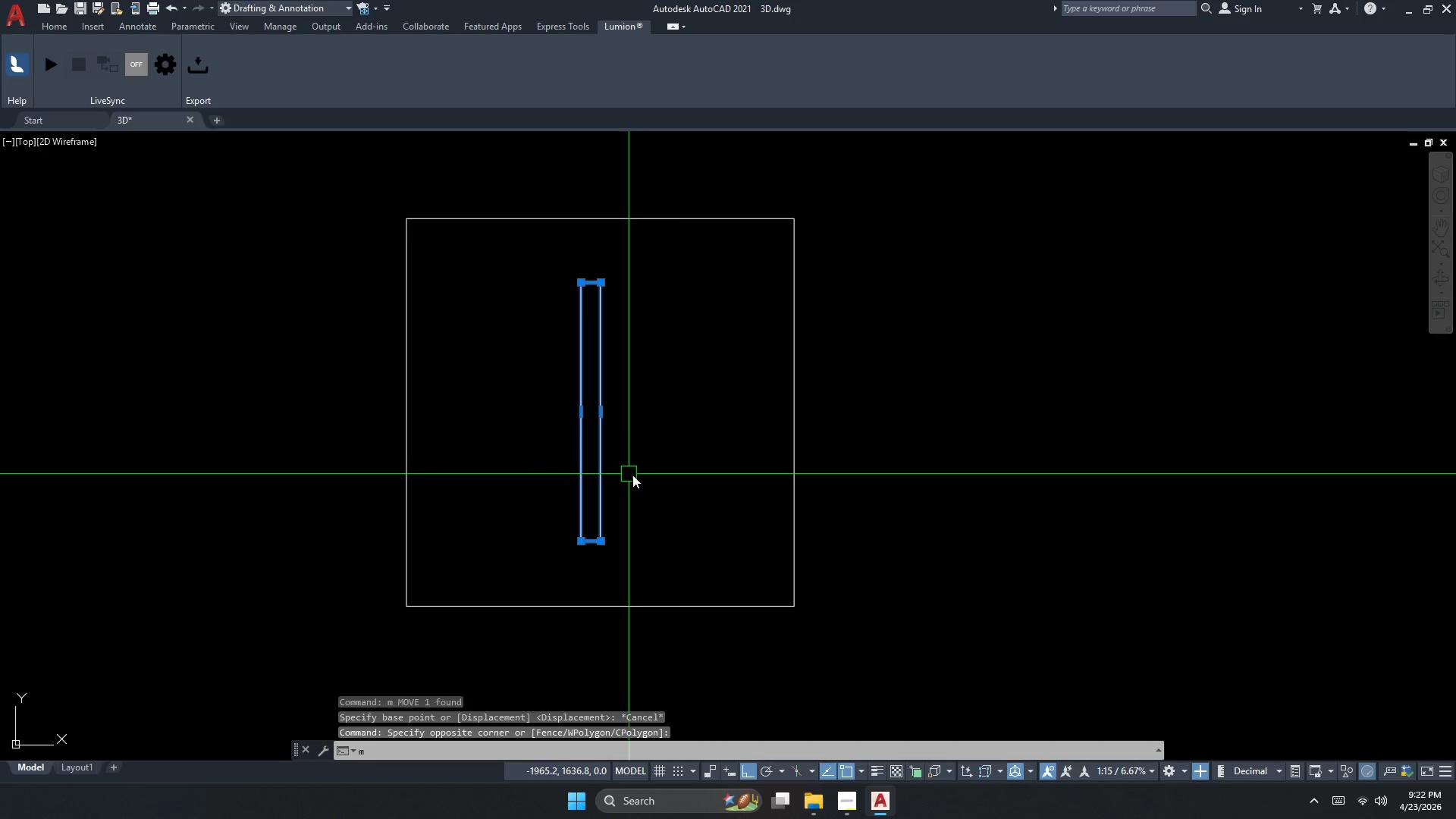 
key(Space)
 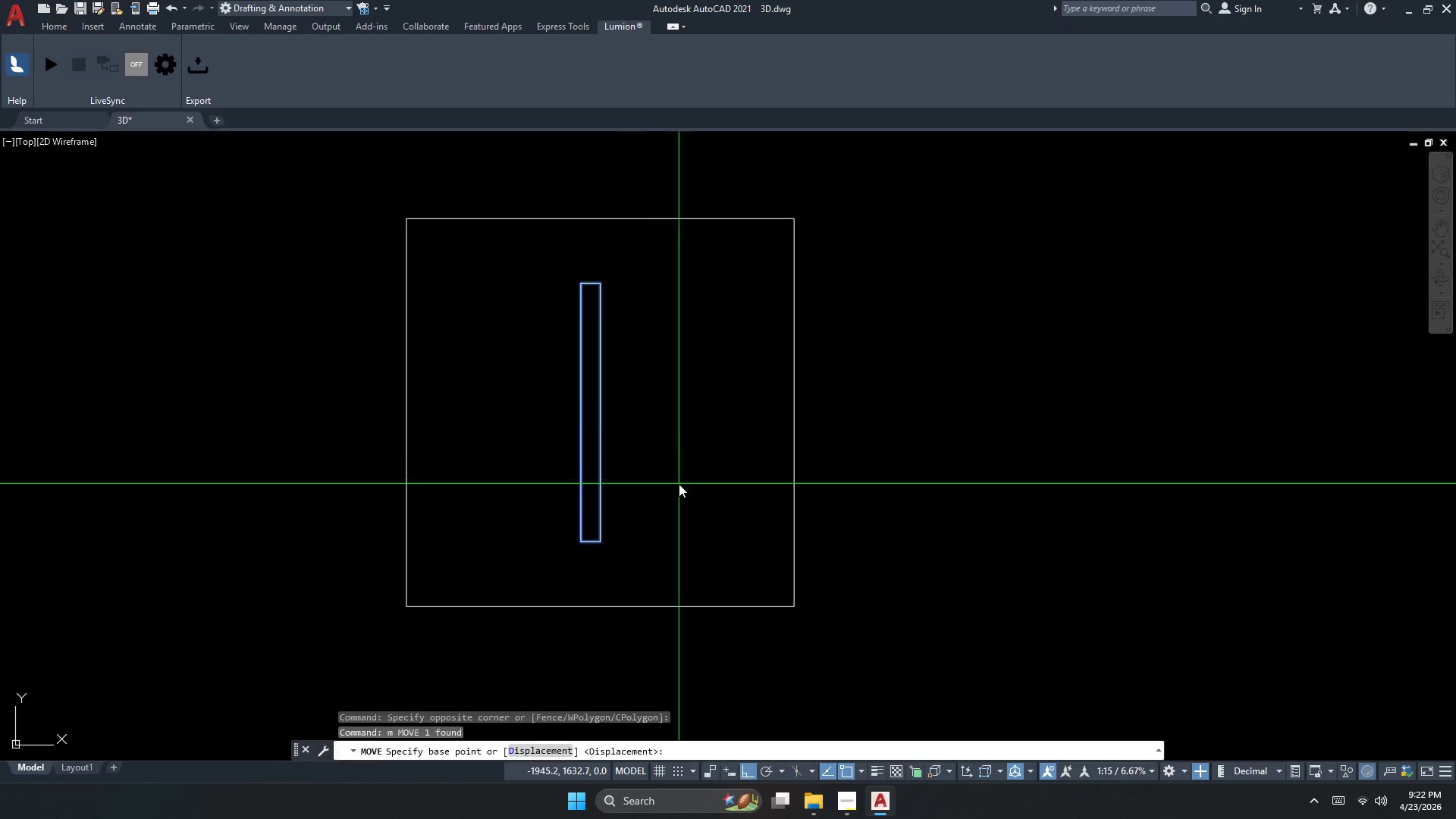 
left_click_drag(start_coordinate=[686, 486], to_coordinate=[682, 487])
 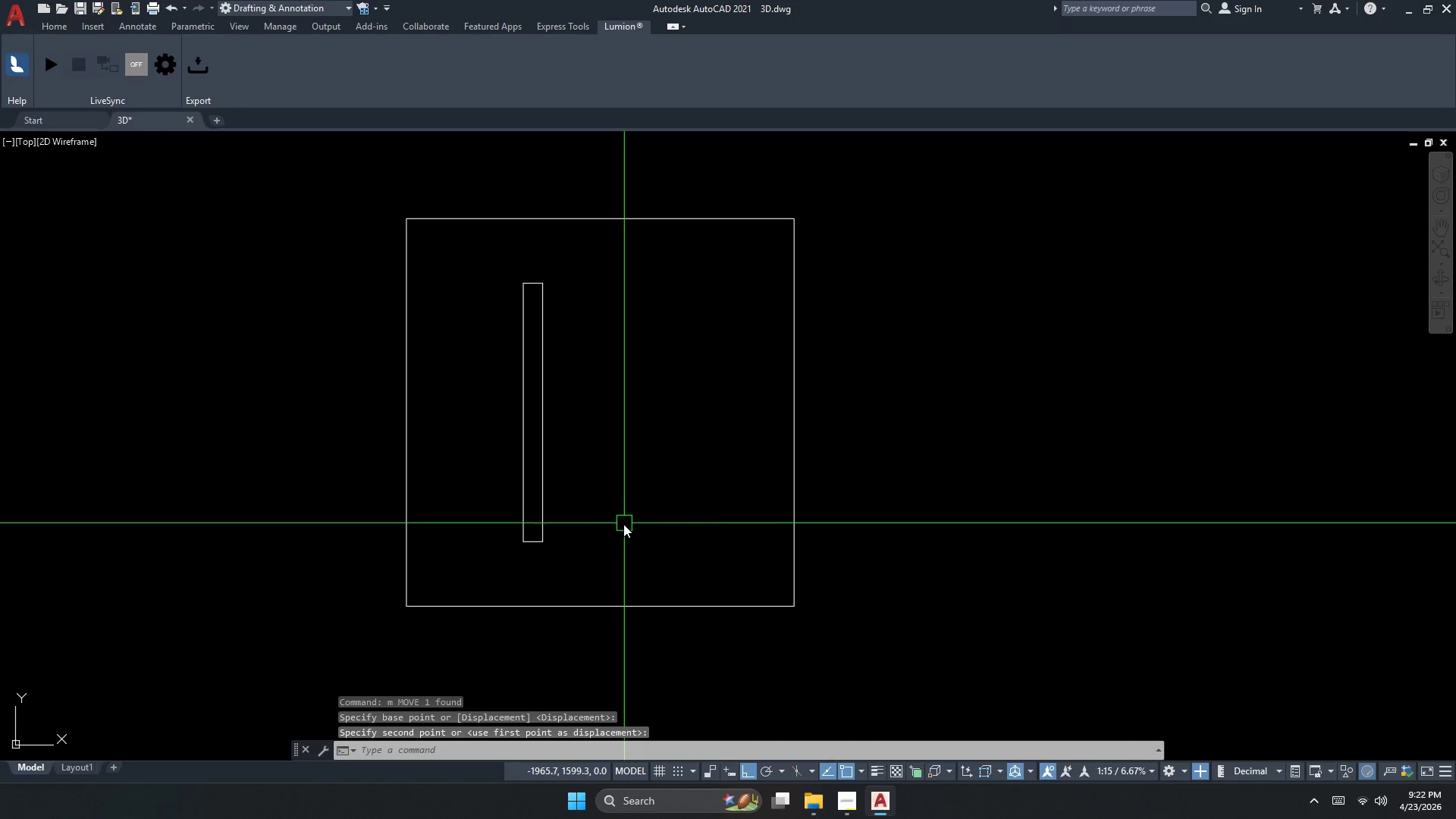 
left_click_drag(start_coordinate=[616, 531], to_coordinate=[604, 526])
 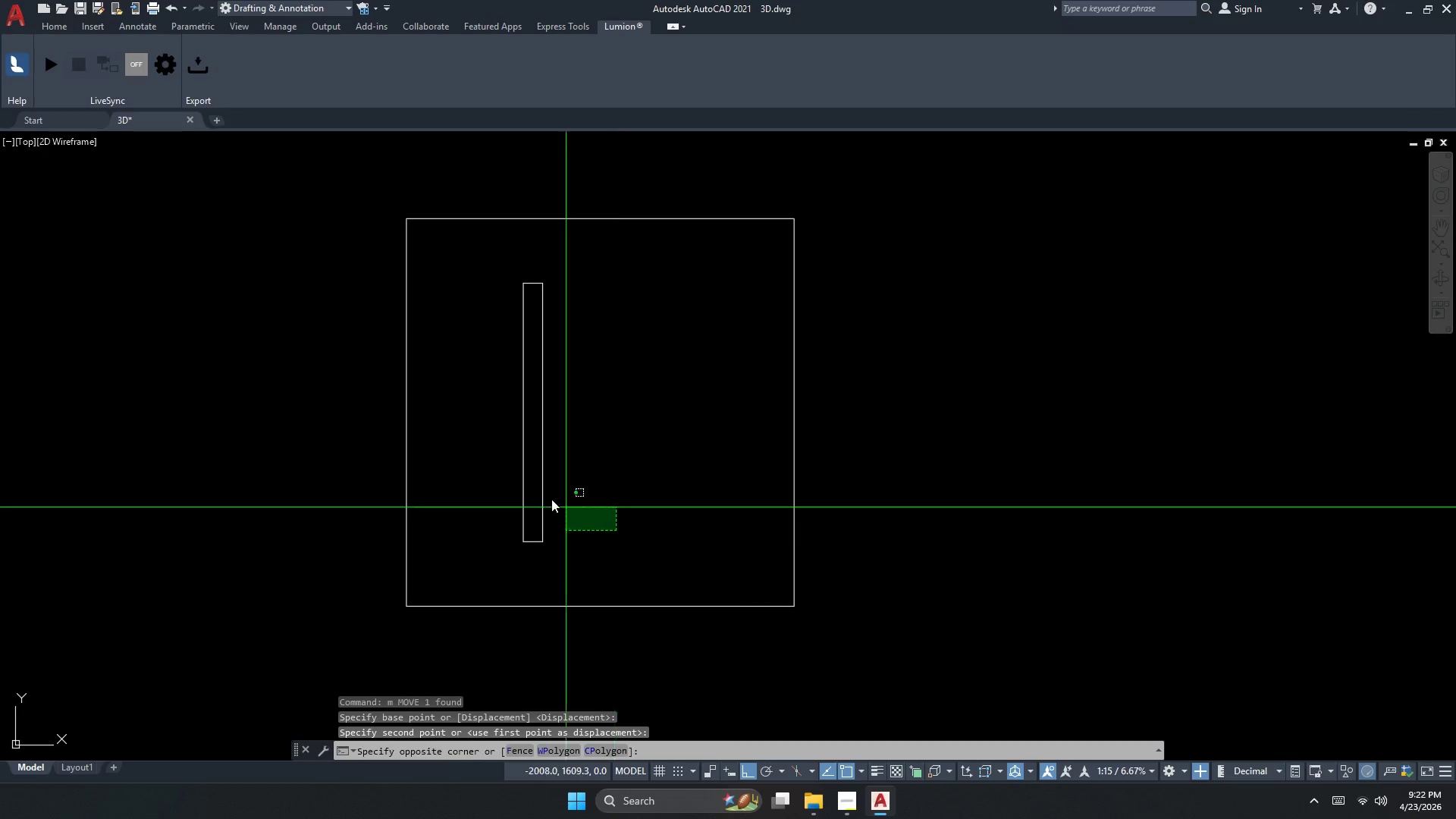 
triple_click([526, 485])
 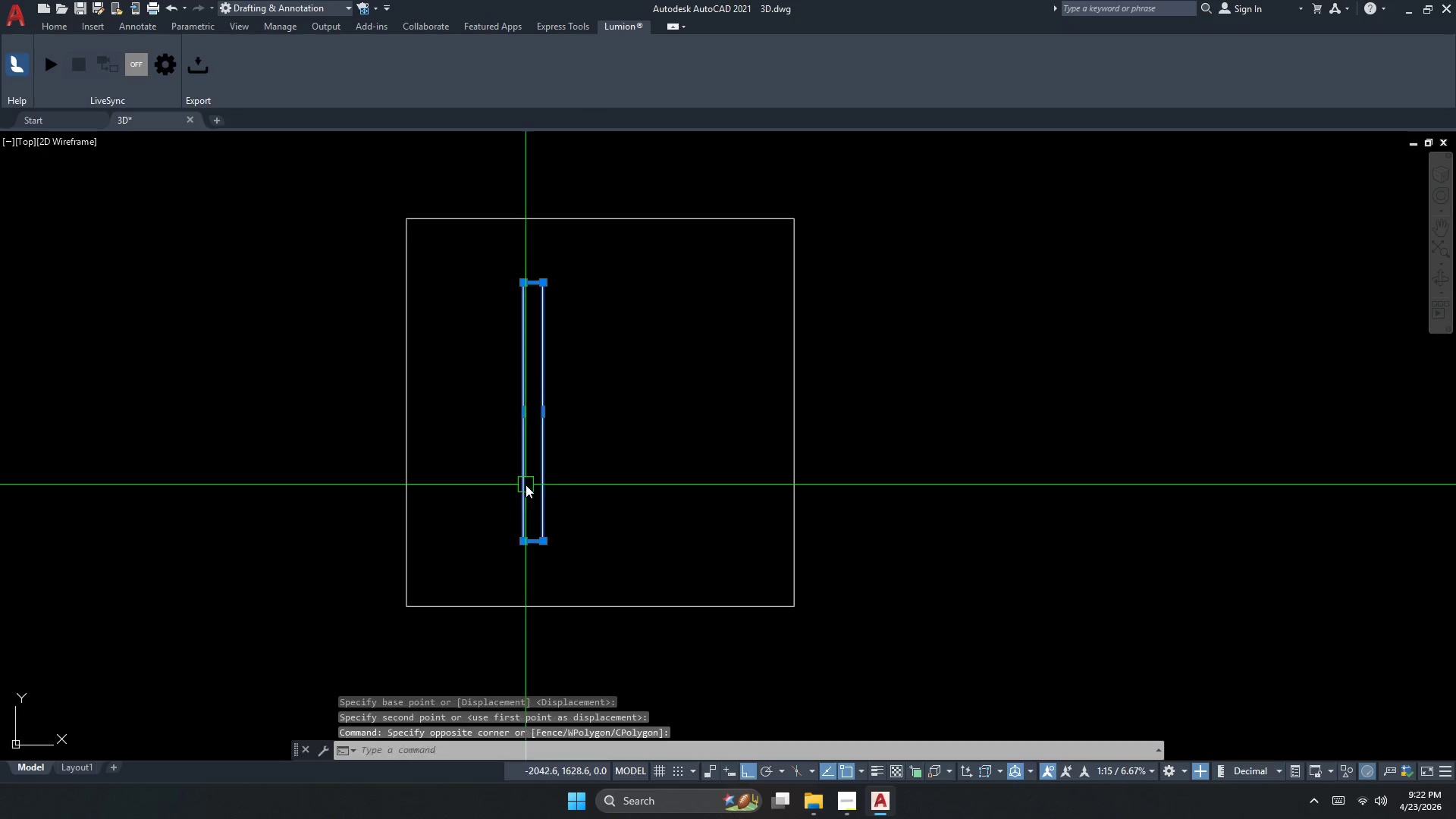 
key(M)
 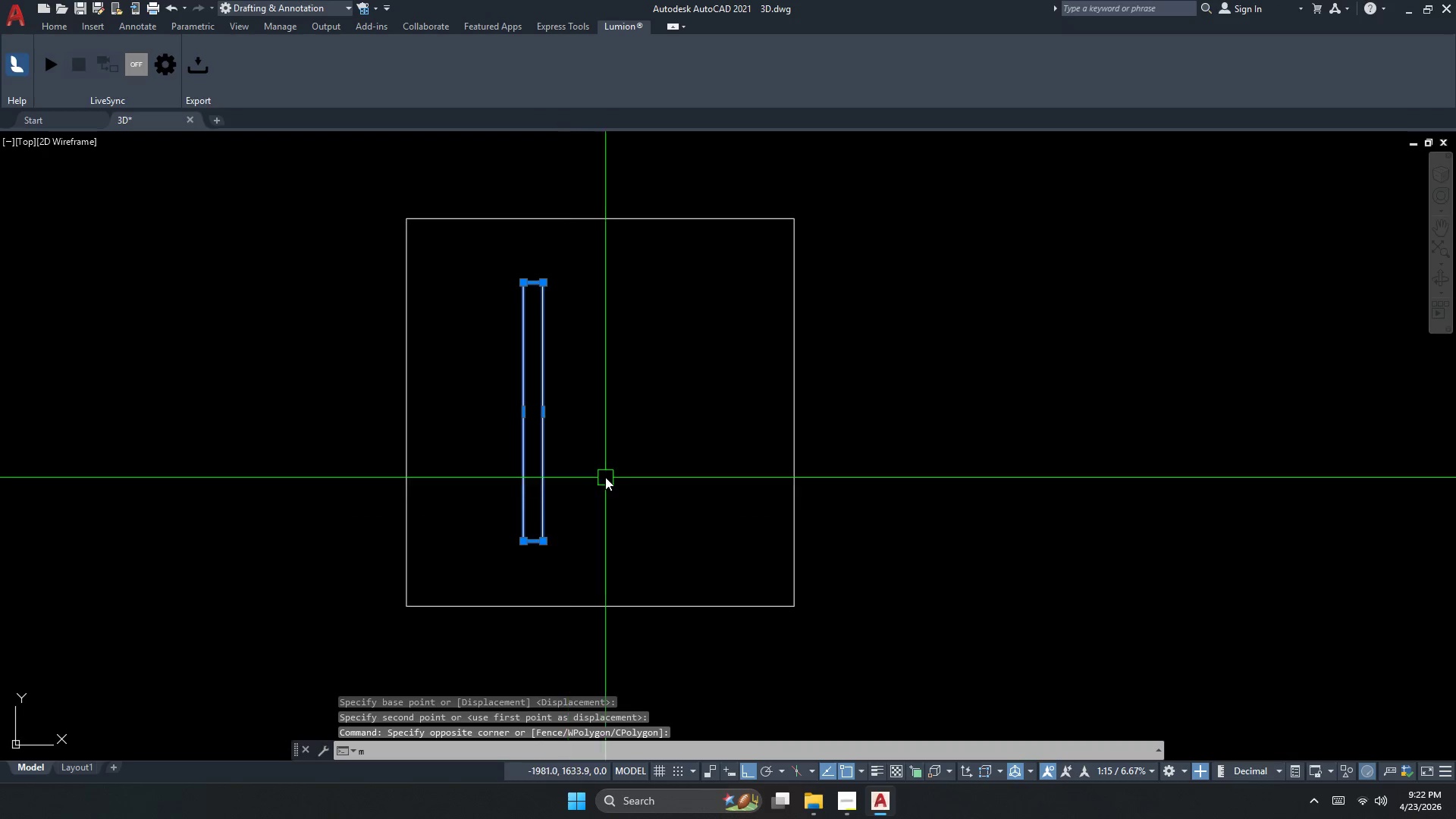 
left_click_drag(start_coordinate=[605, 477], to_coordinate=[604, 487])
 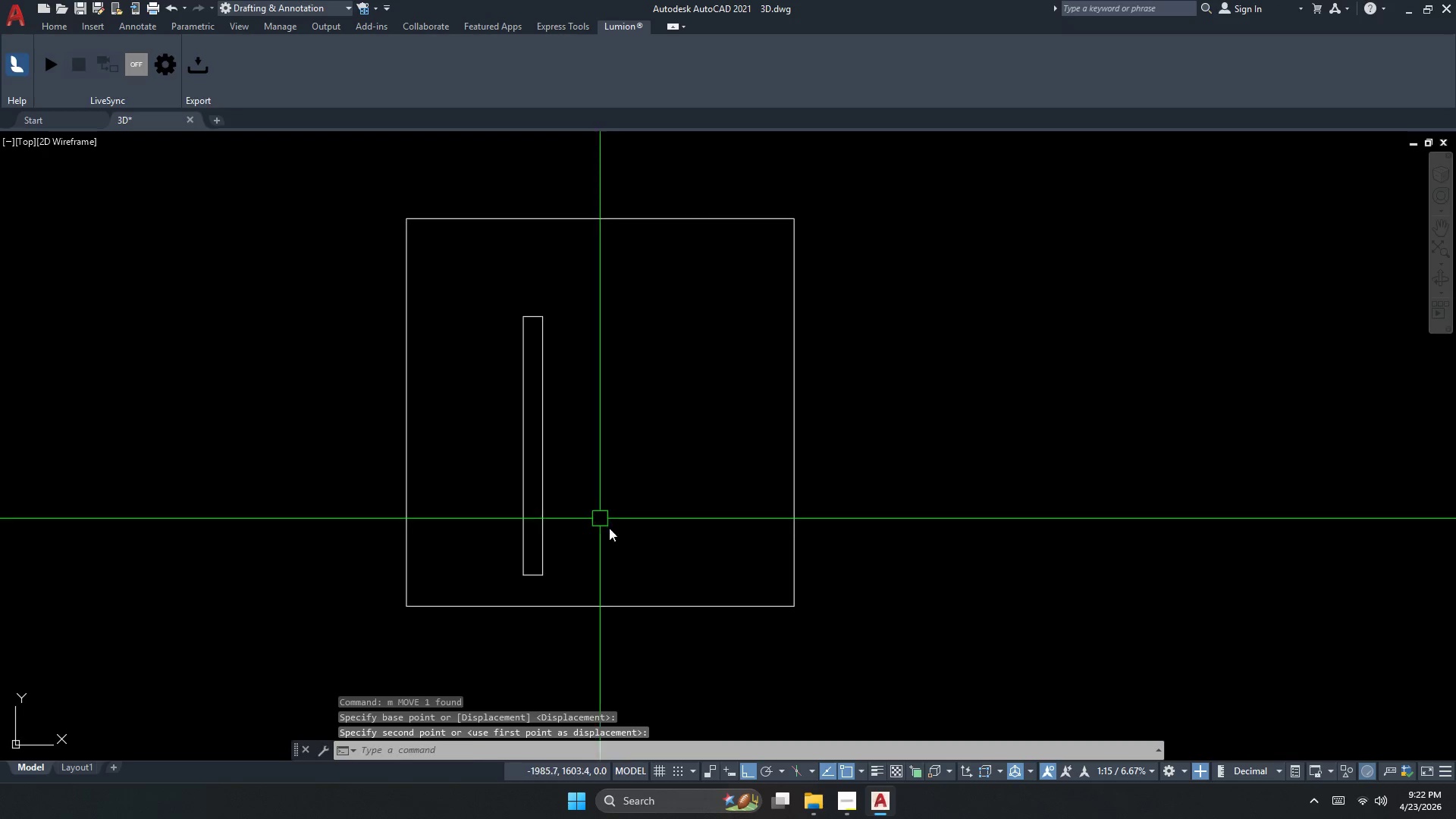 
key(Space)
 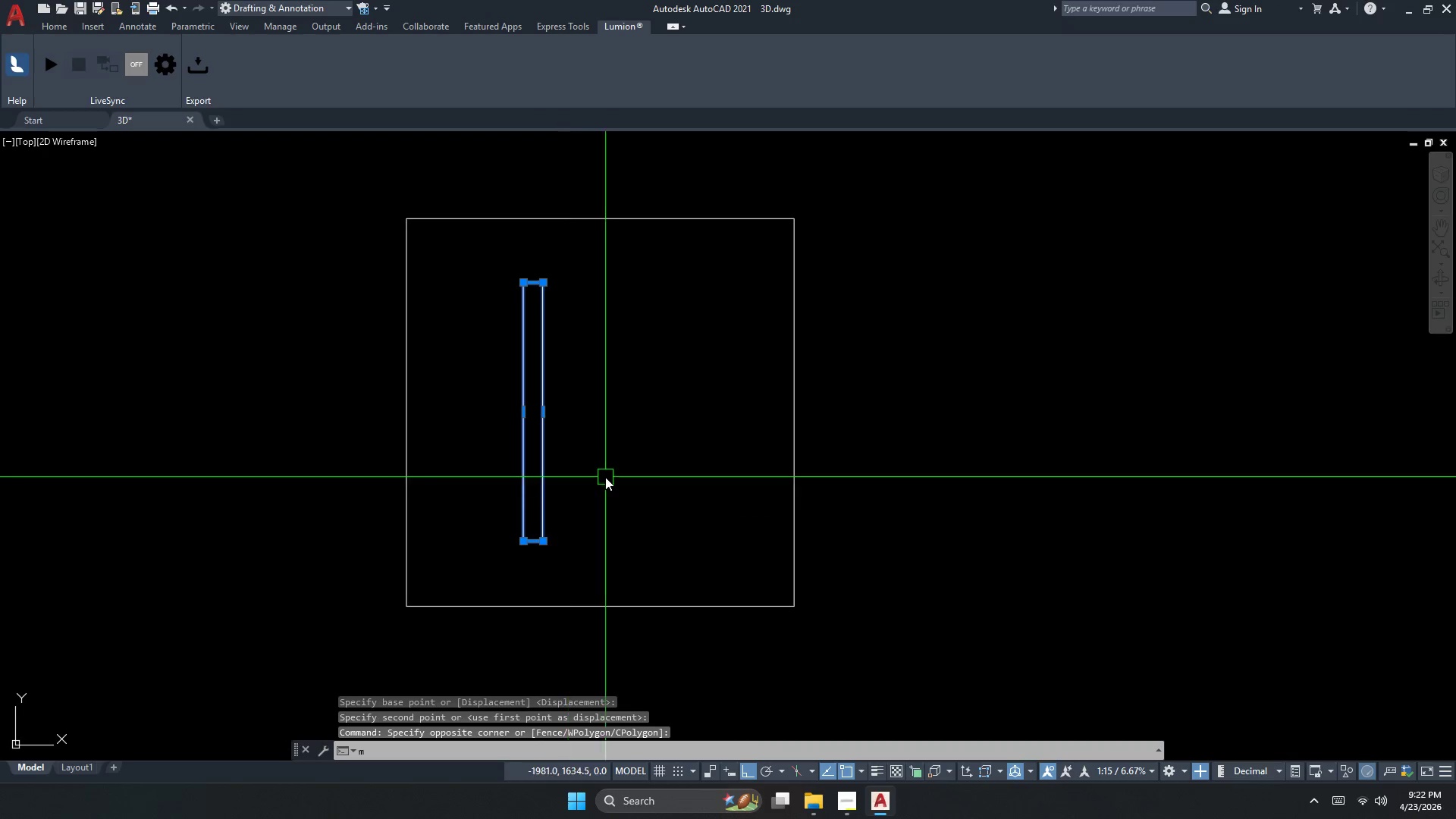 
left_click_drag(start_coordinate=[615, 533], to_coordinate=[599, 526])
 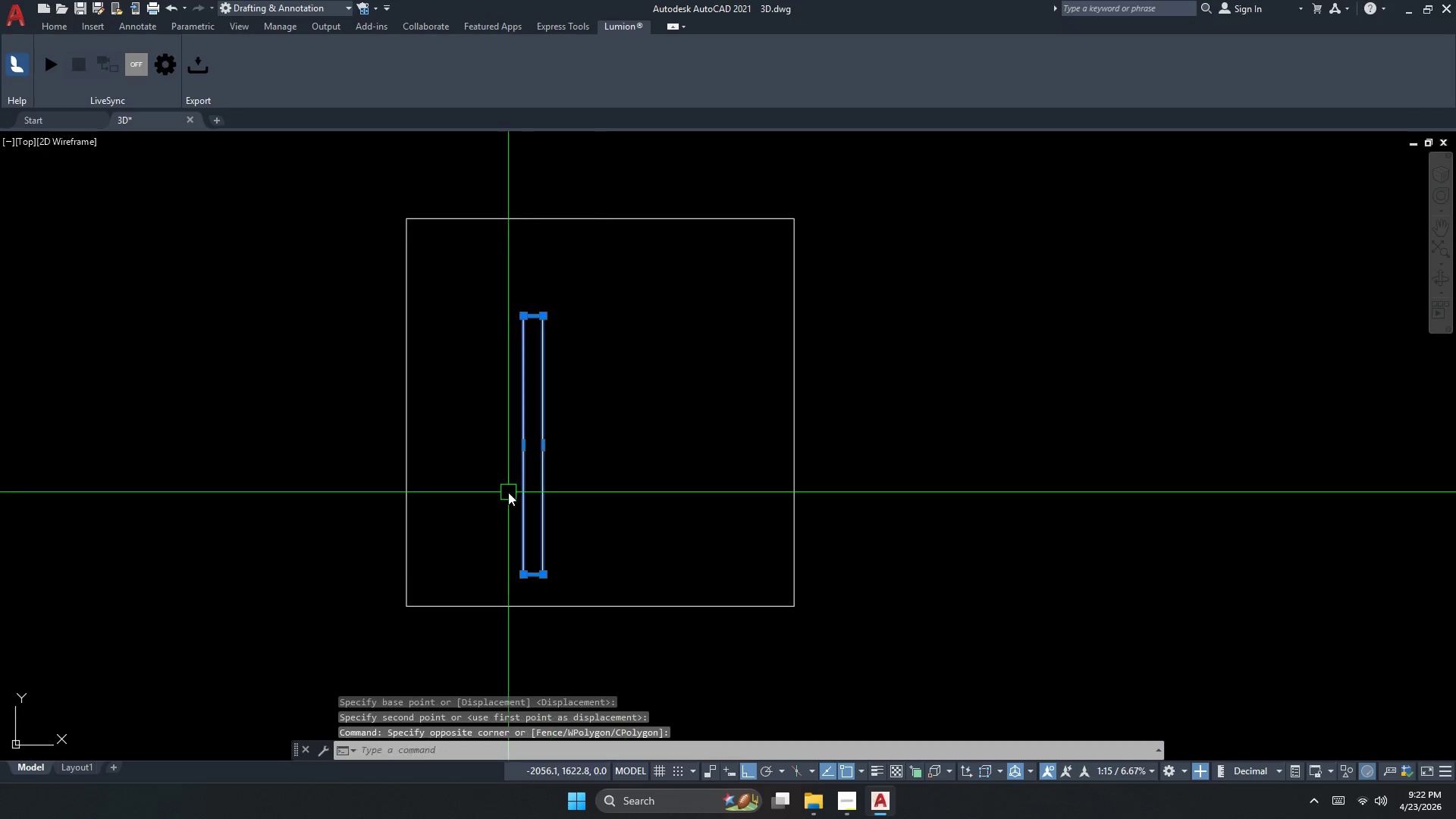 
key(M)
 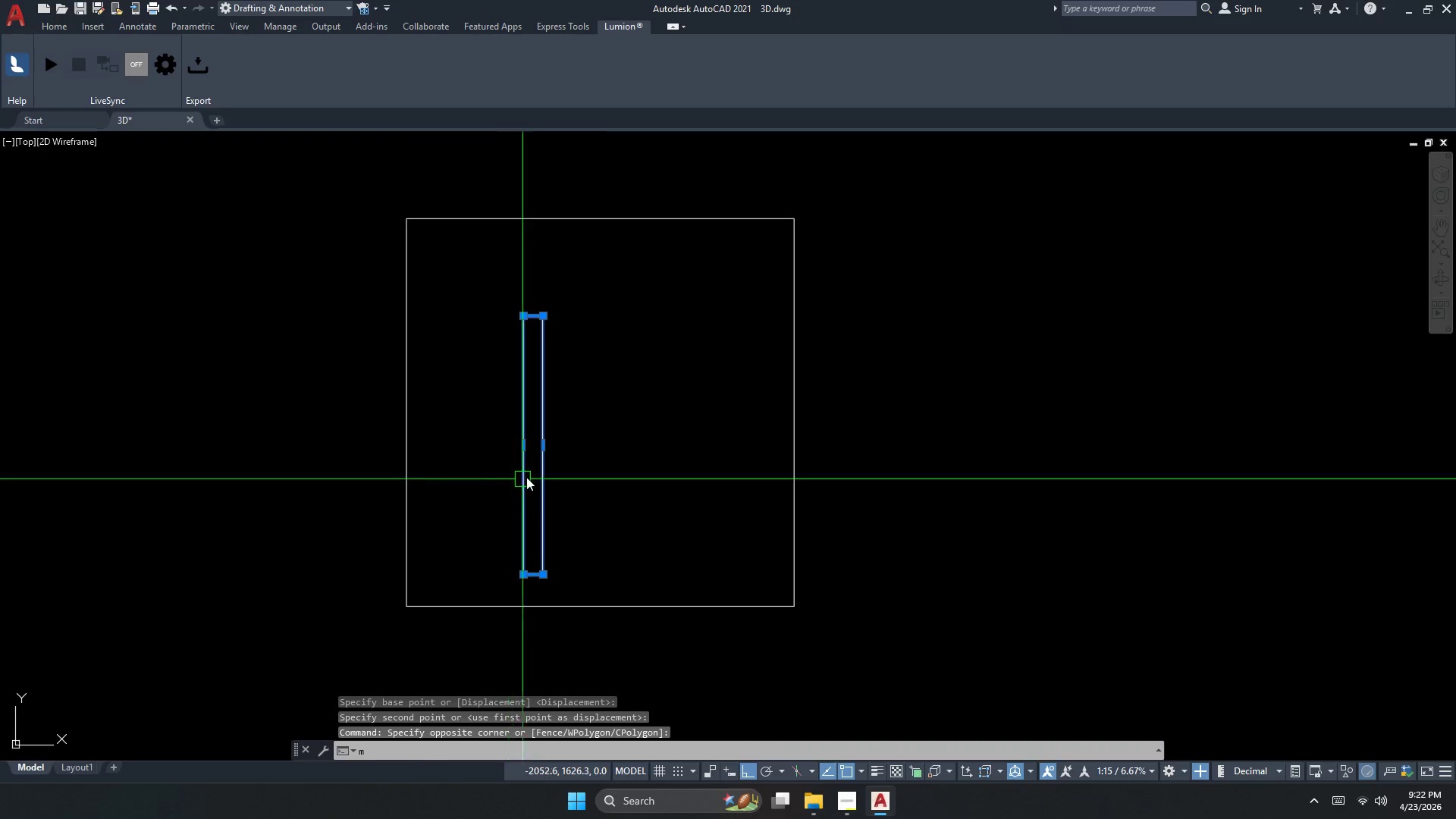 
key(Space)
 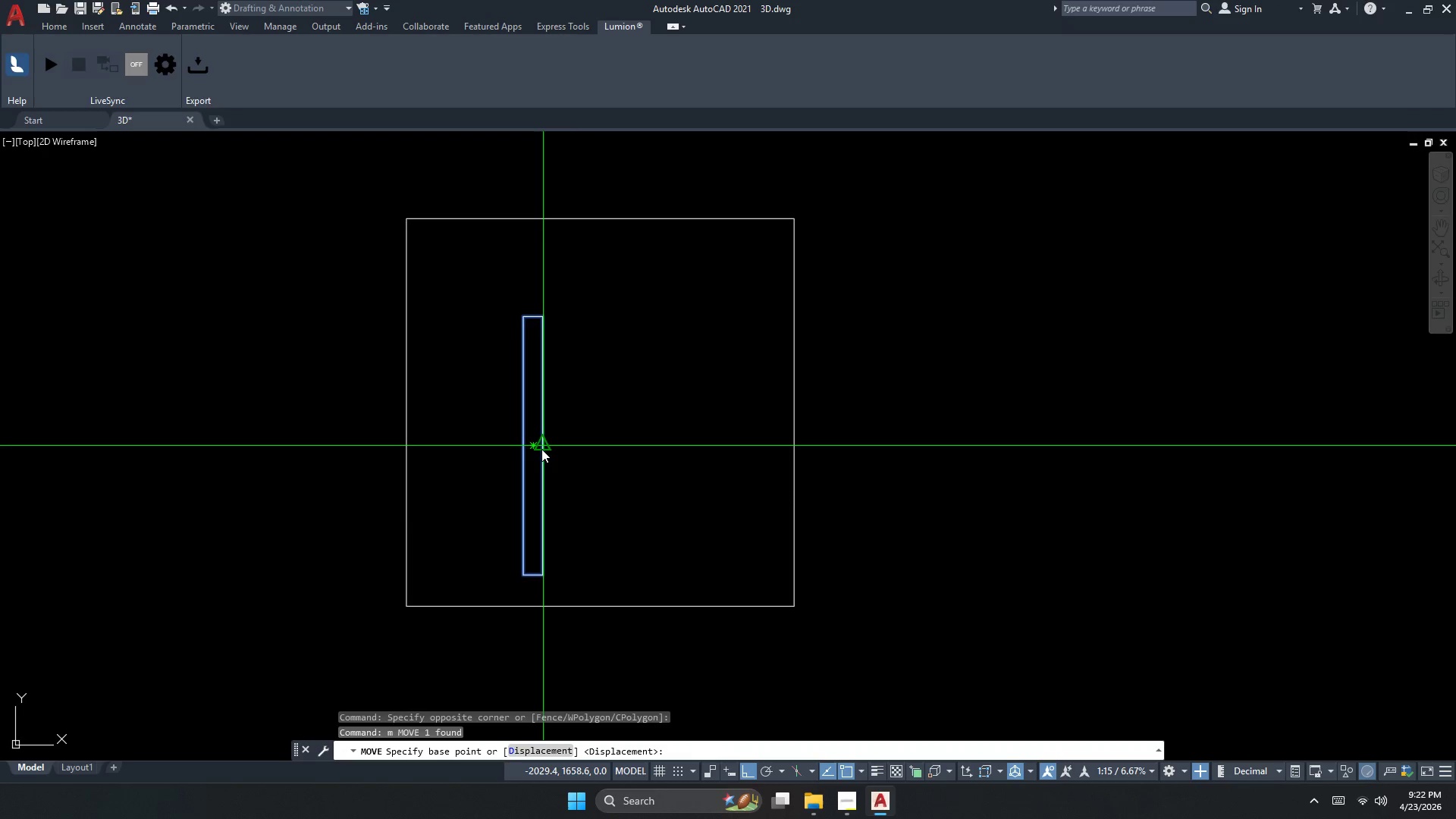 
left_click_drag(start_coordinate=[541, 448], to_coordinate=[542, 455])
 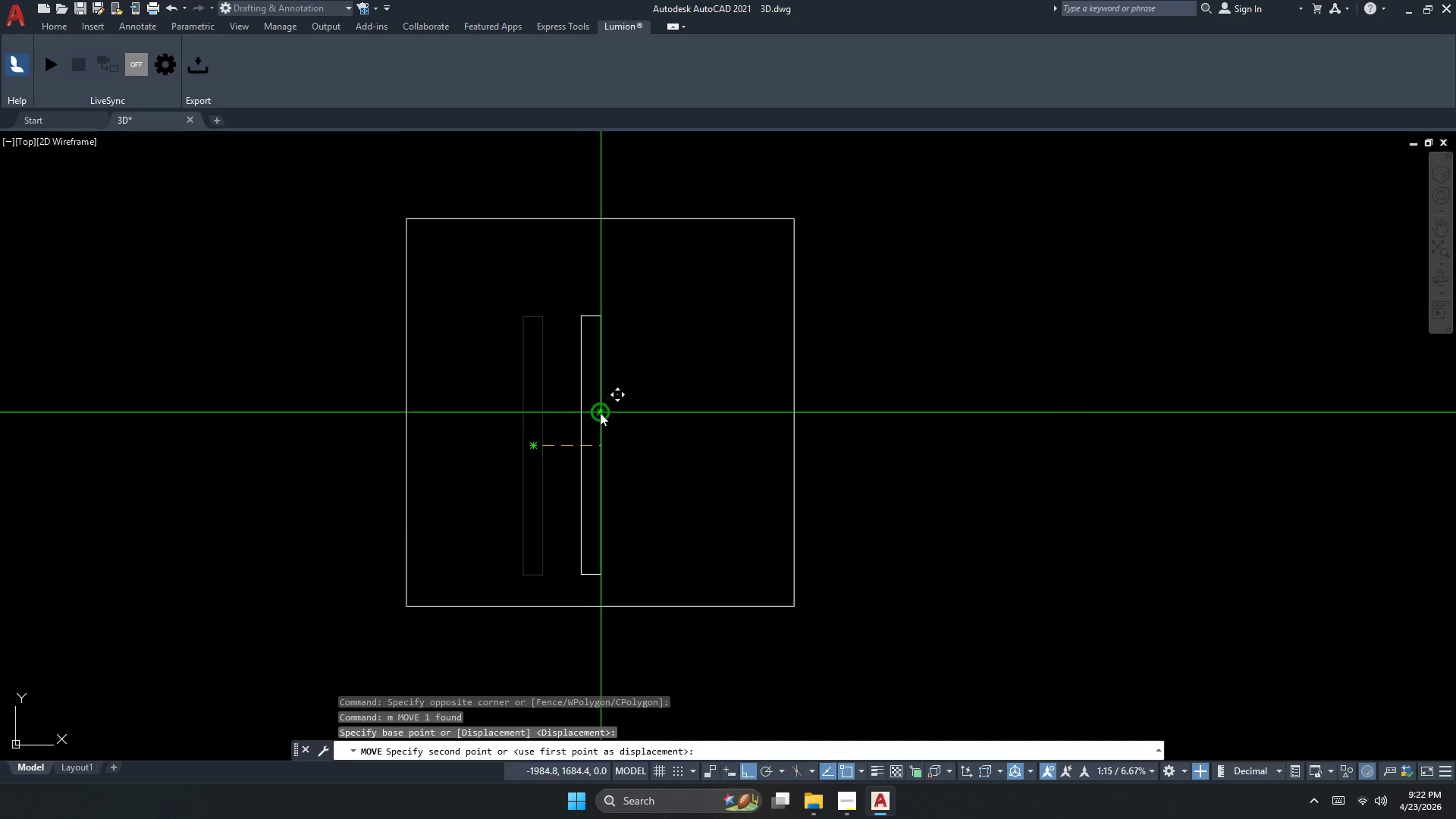 
double_click([606, 444])
 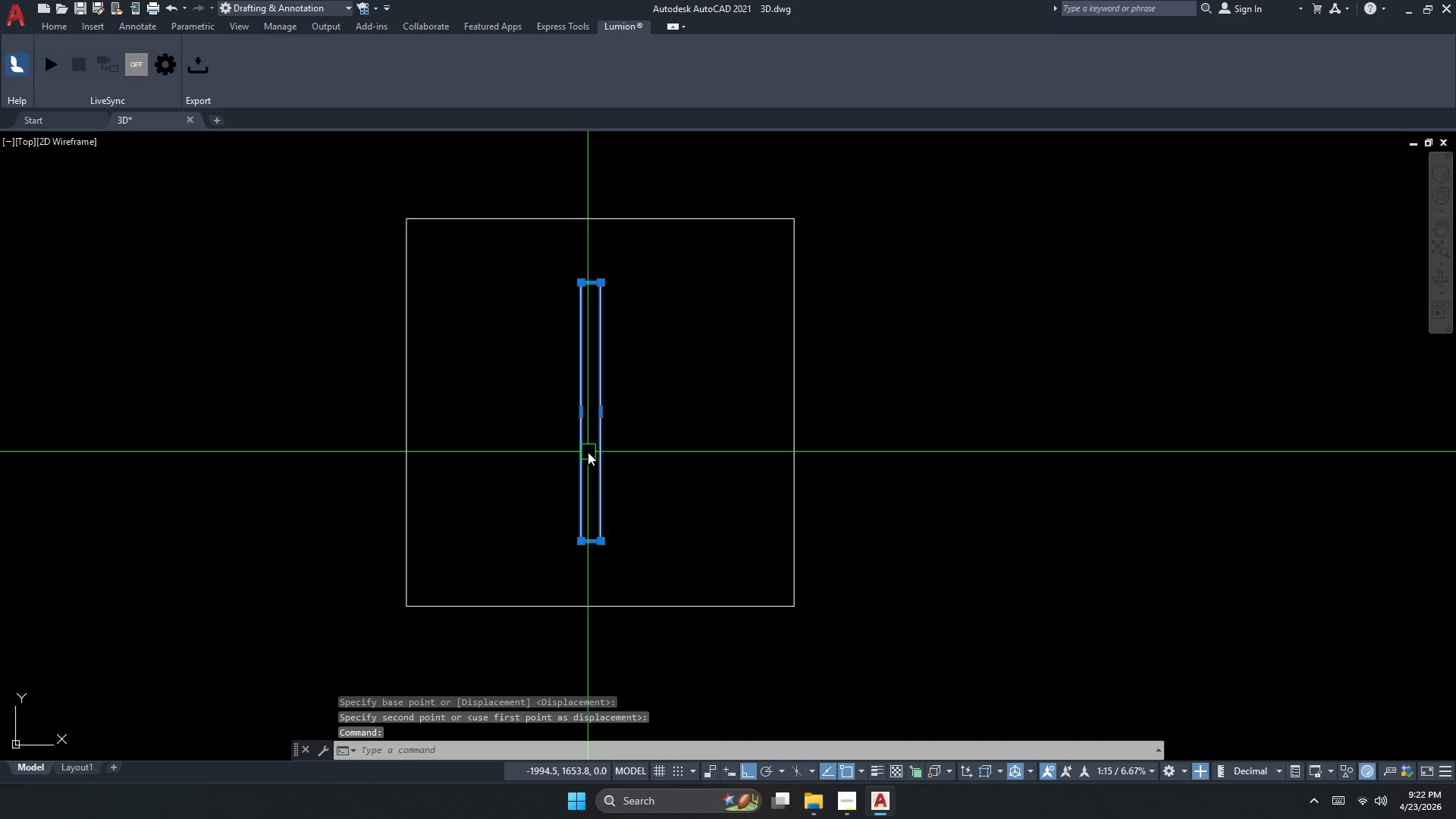 
key(M)
 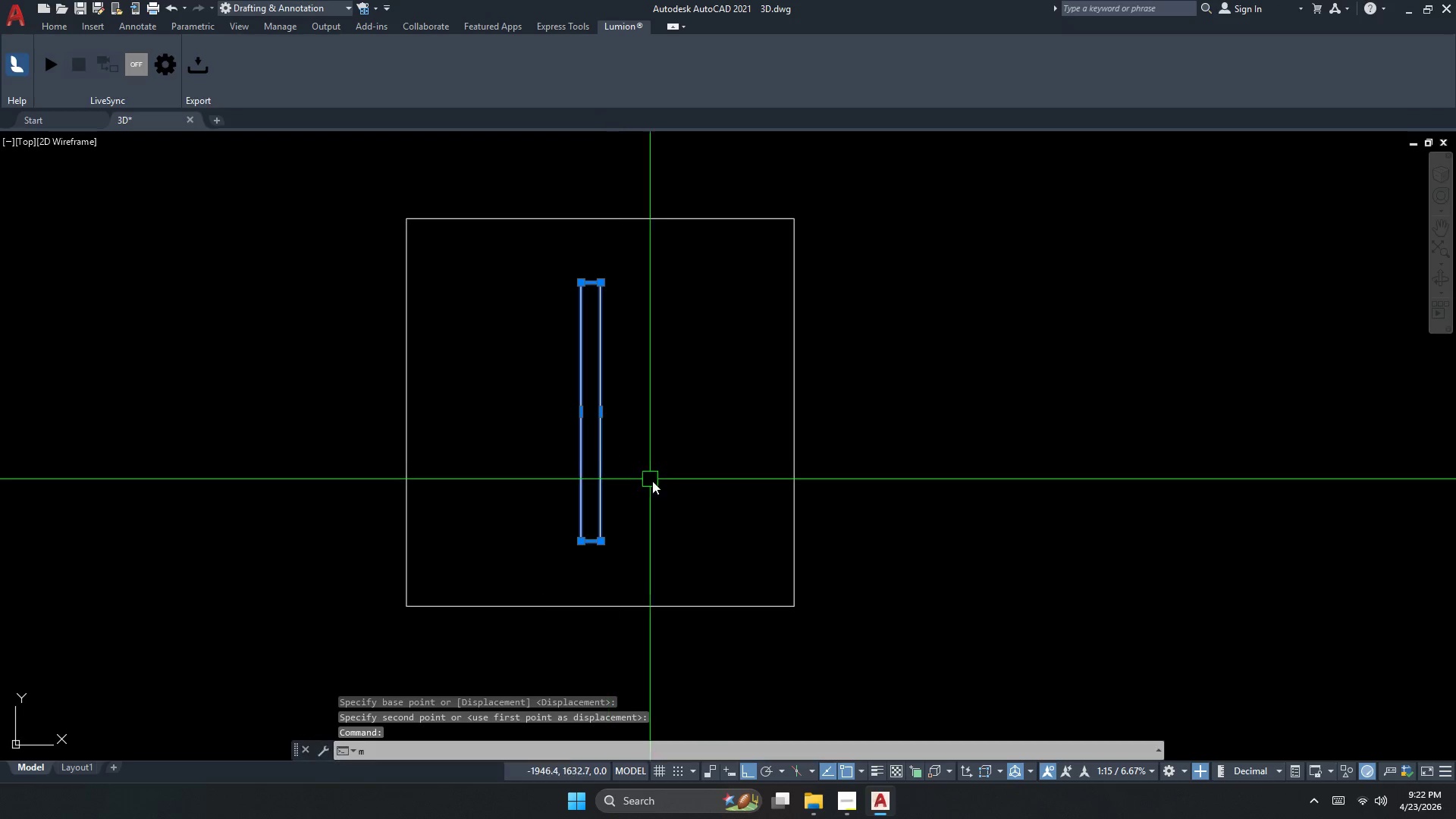 
key(Space)
 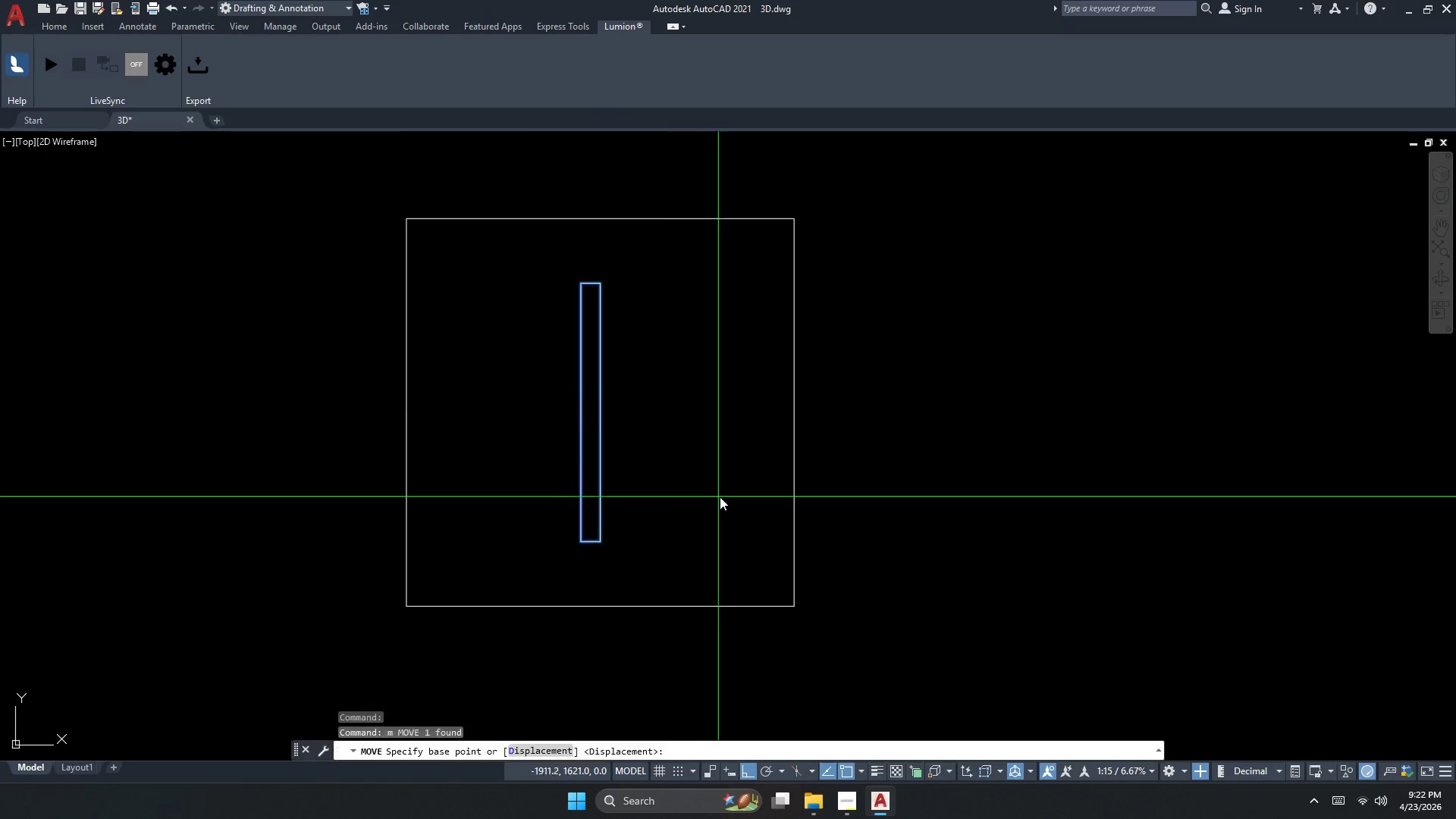 
left_click([722, 496])
 